 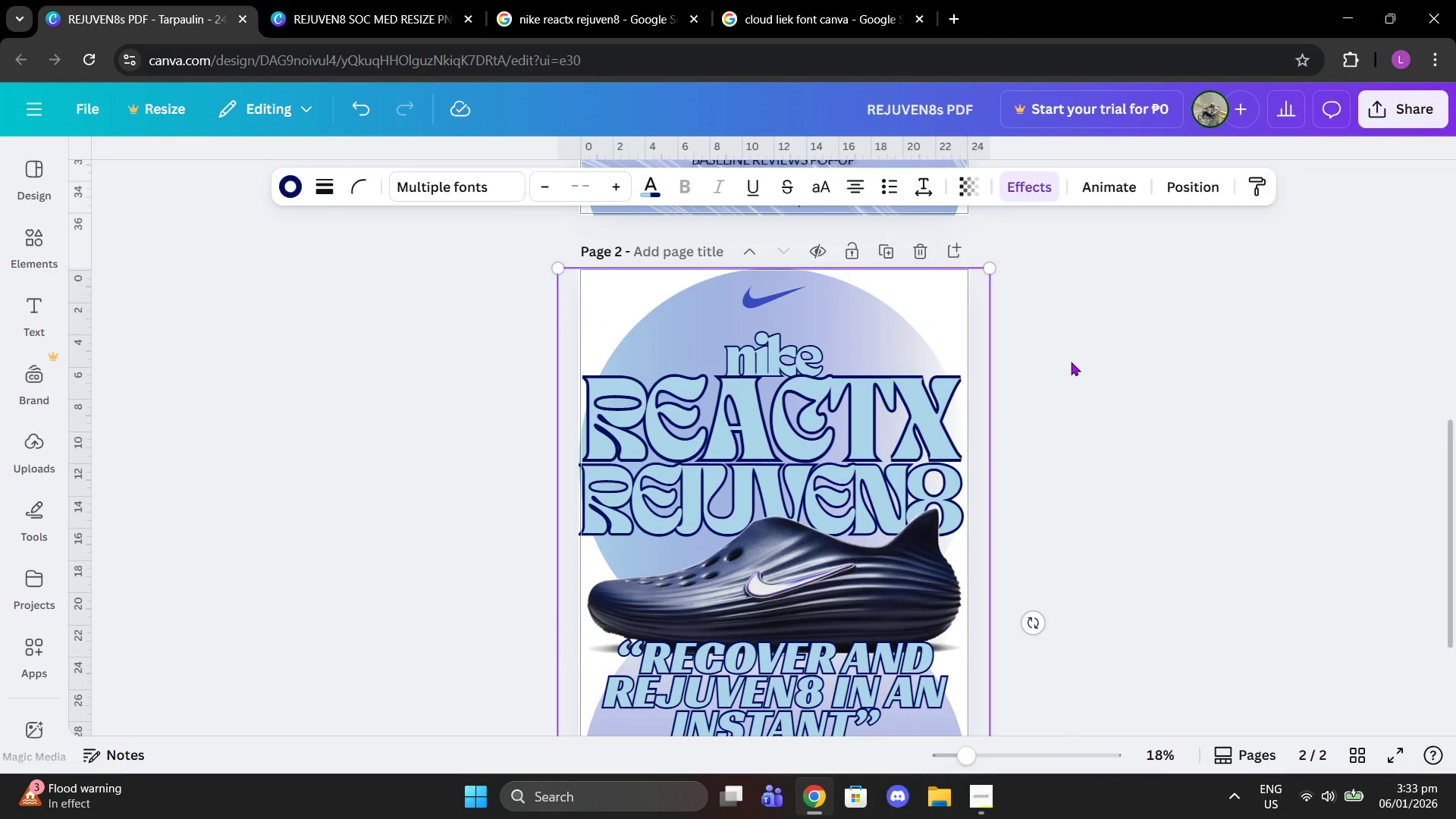 
left_click([774, 361])
 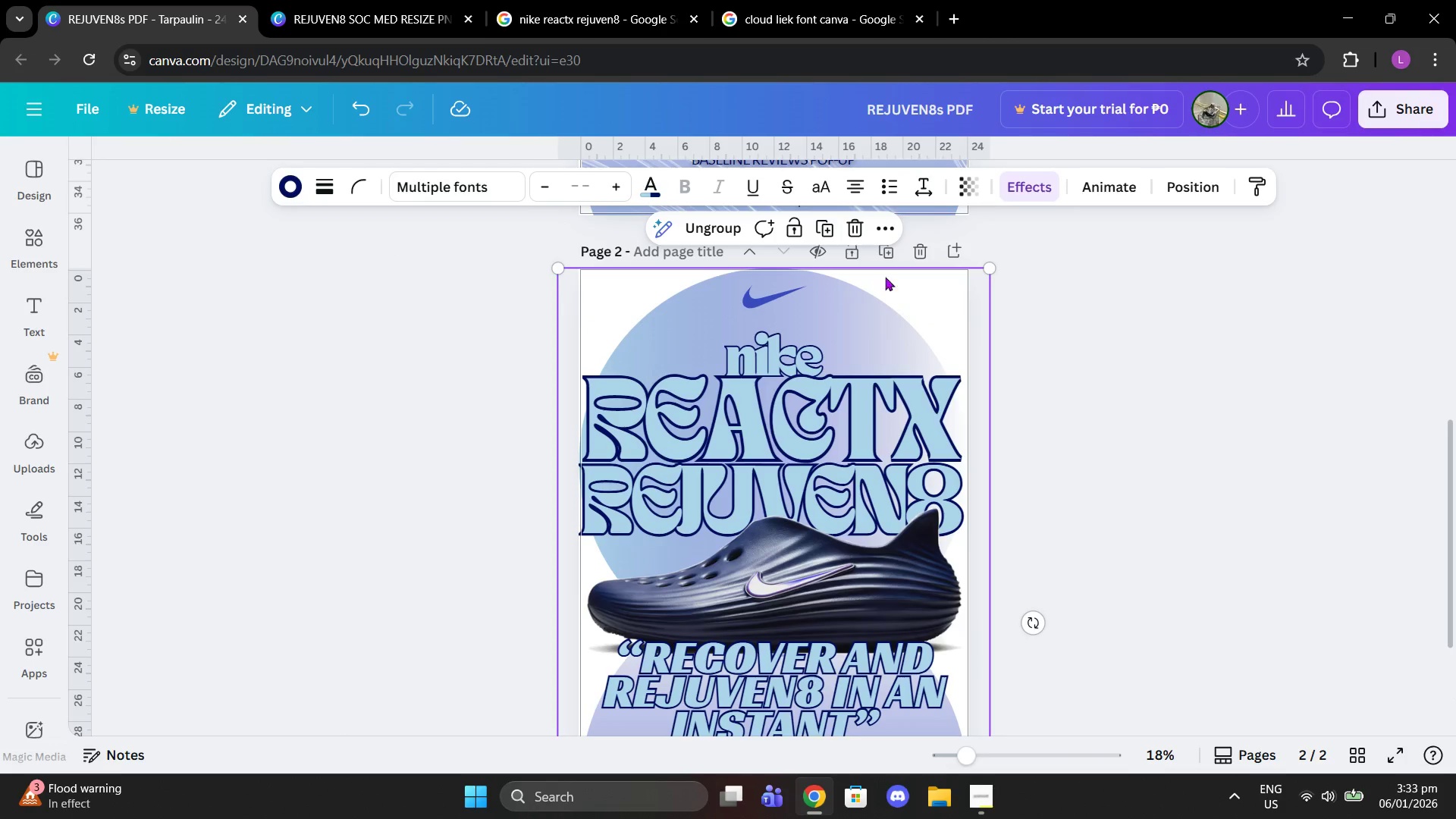 
left_click_drag(start_coordinate=[438, 0], to_coordinate=[434, 0])
 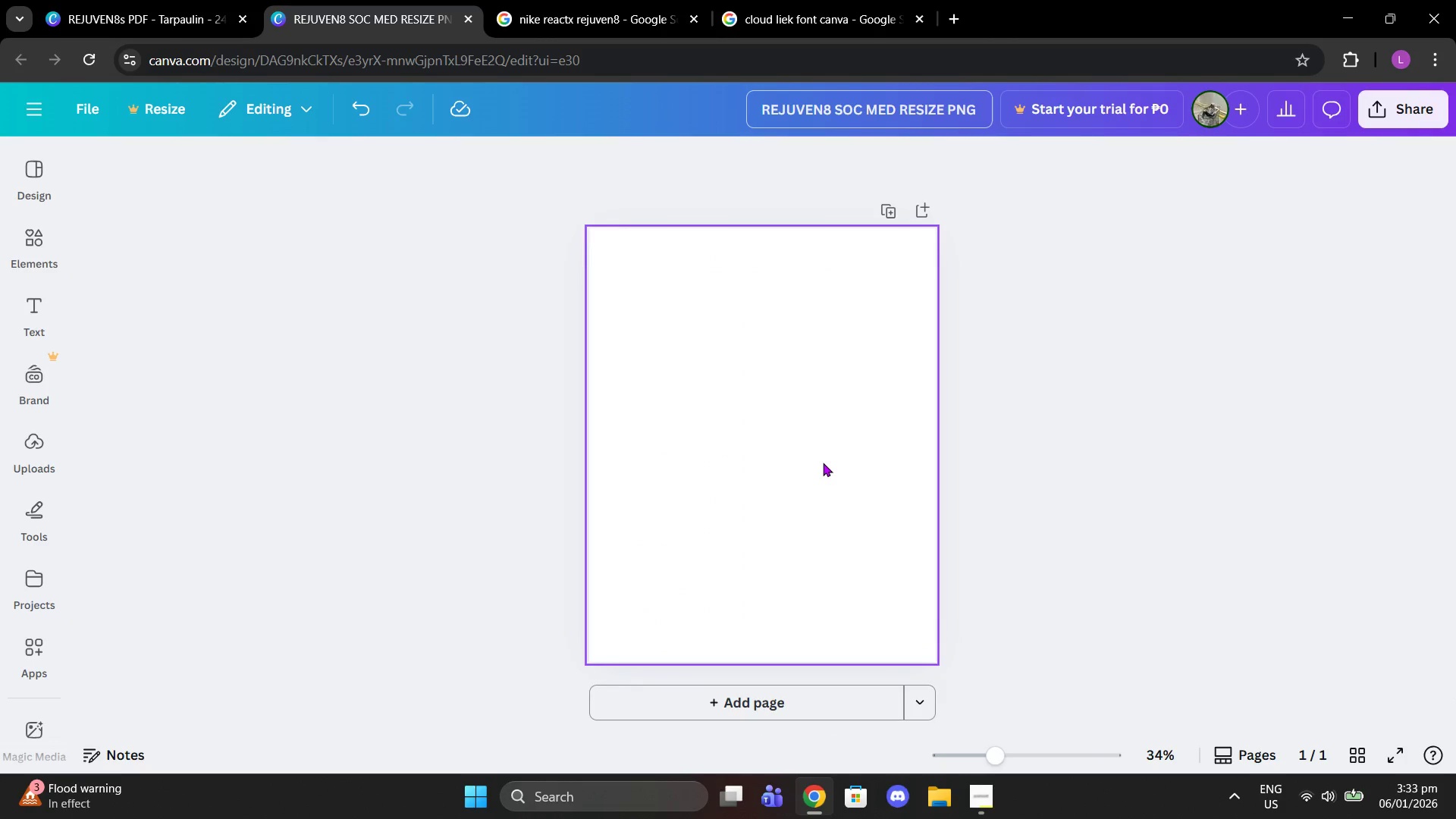 
key(Control+V)
 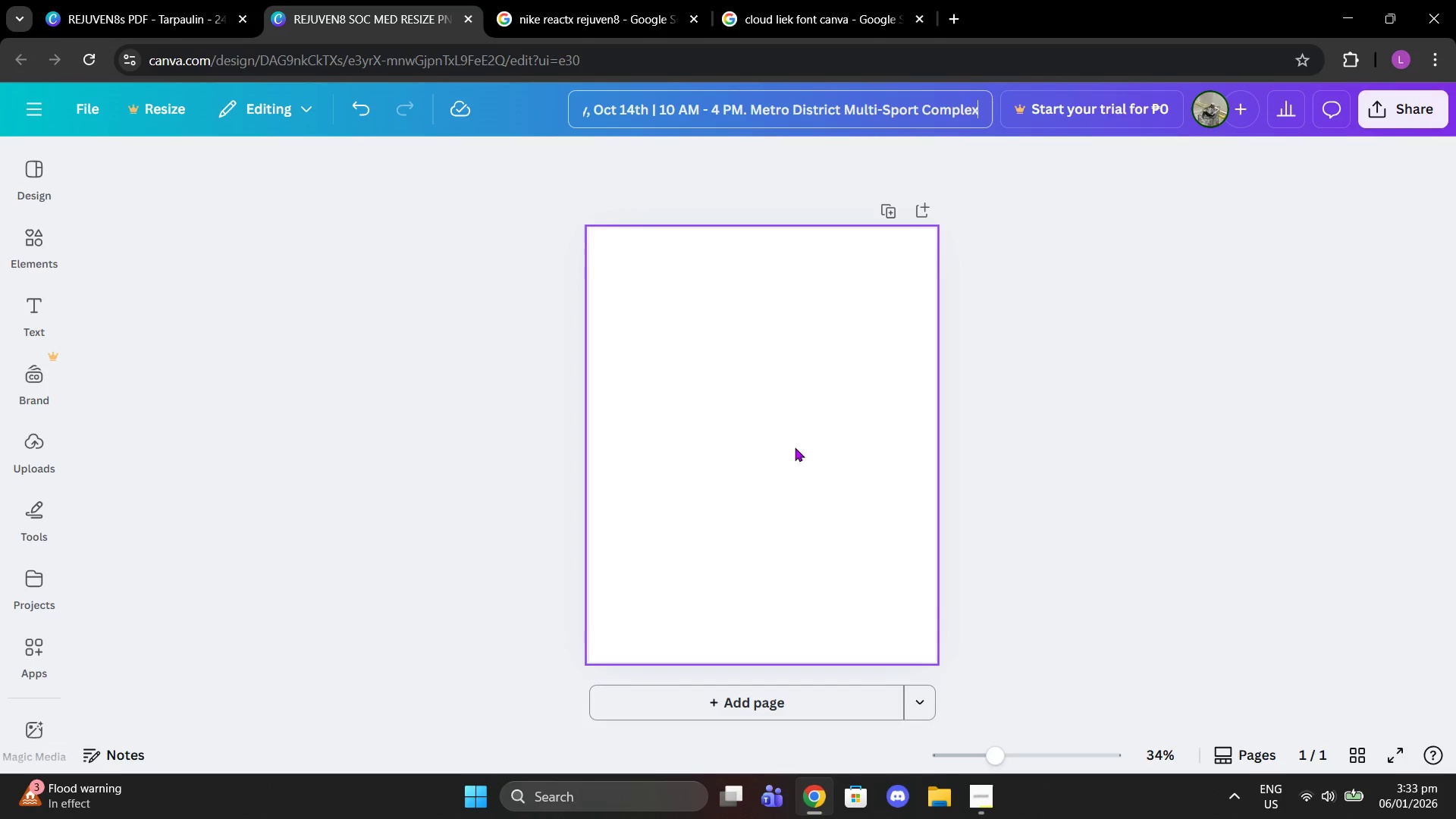 
key(Control+ControlLeft)
 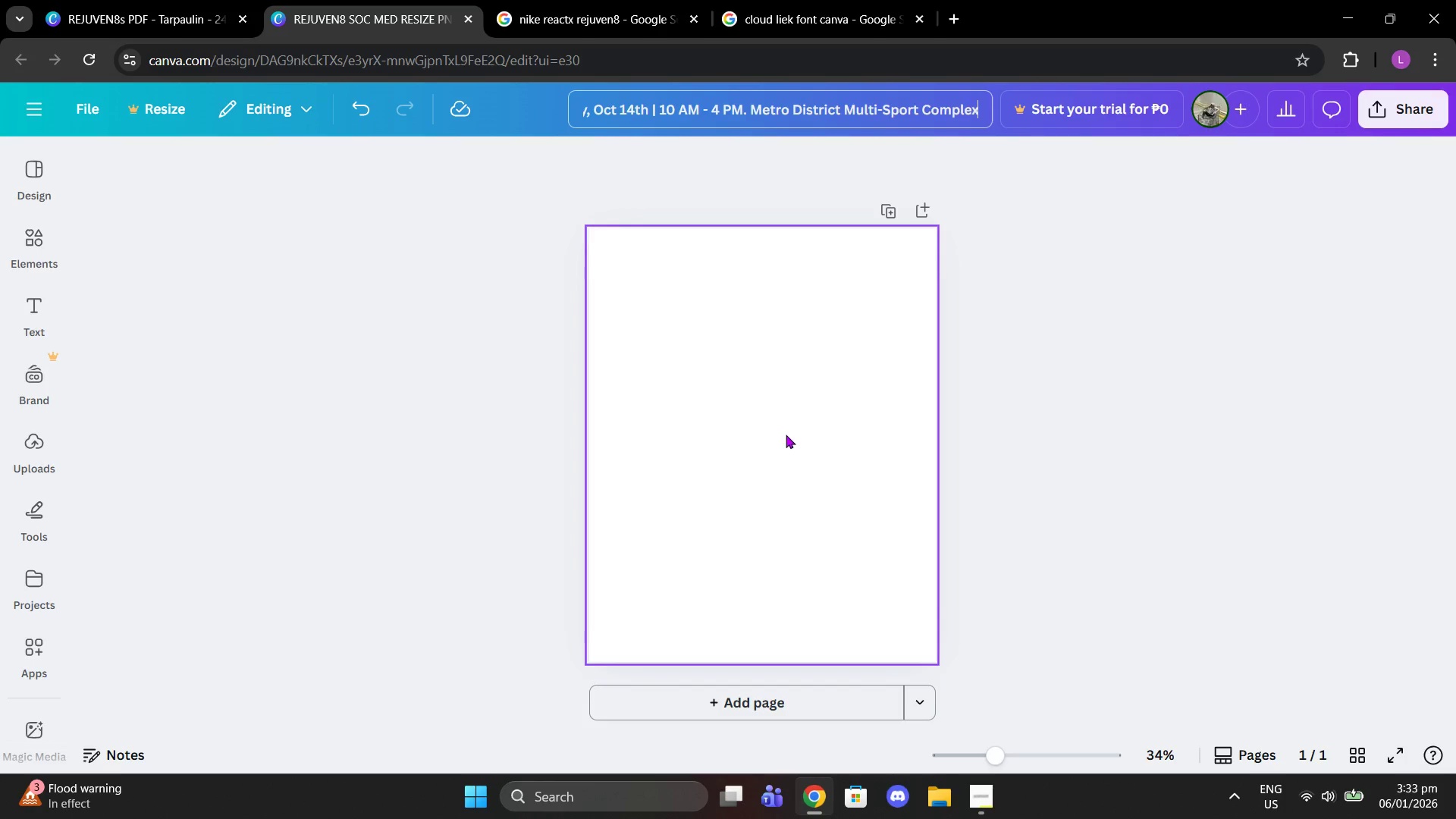 
key(Control+Z)
 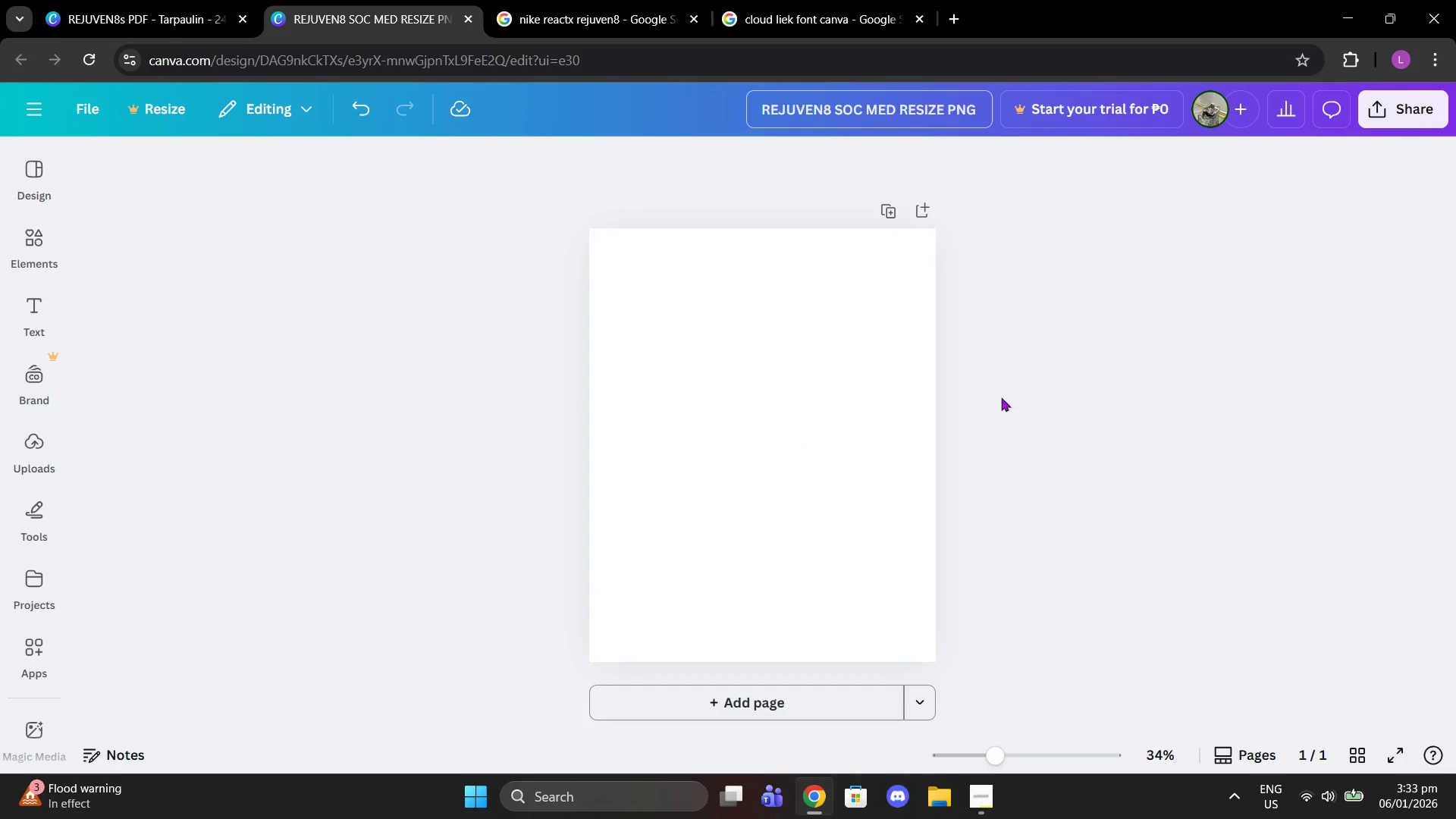 
left_click([1015, 395])
 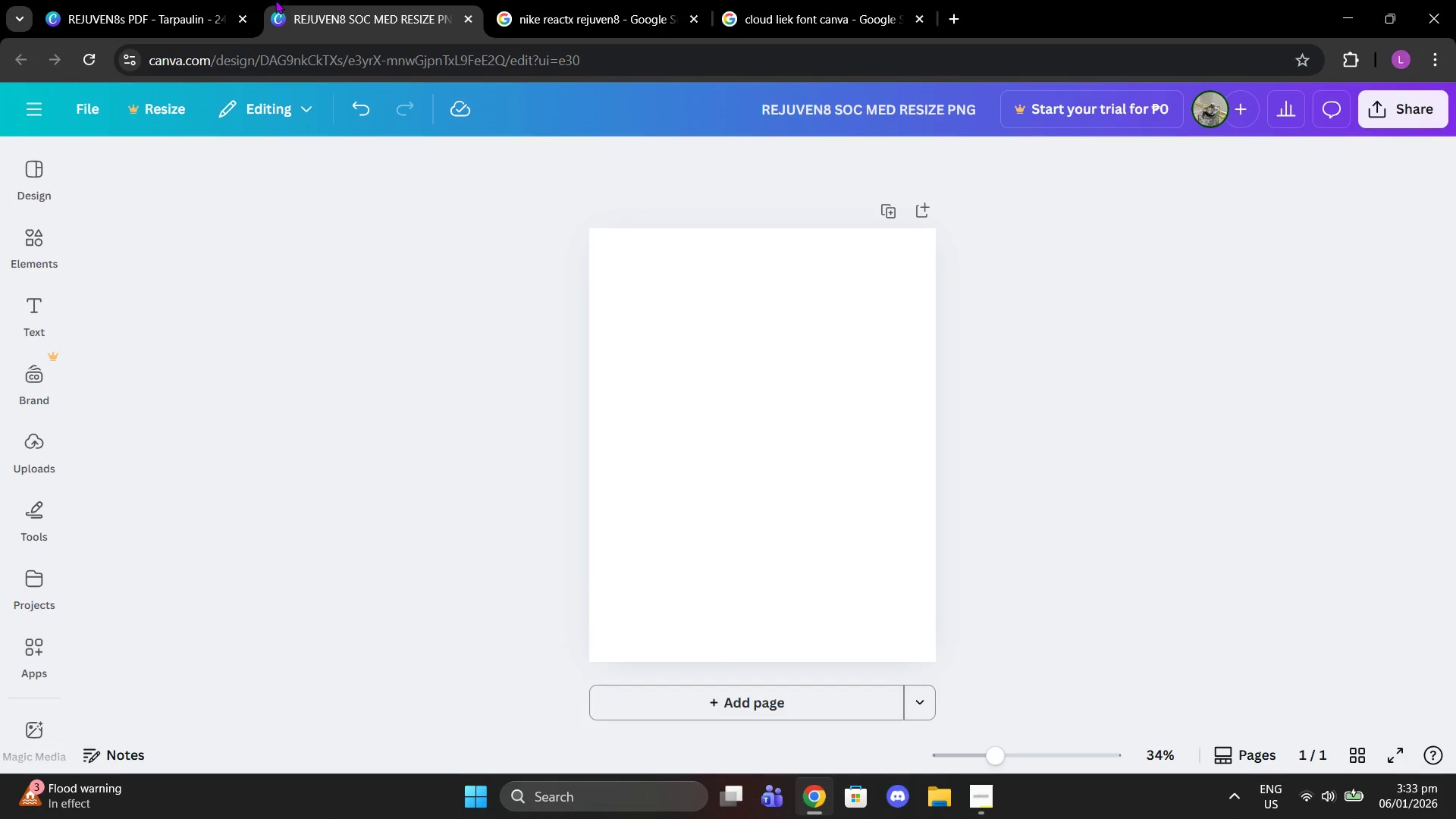 
left_click([158, 0])
 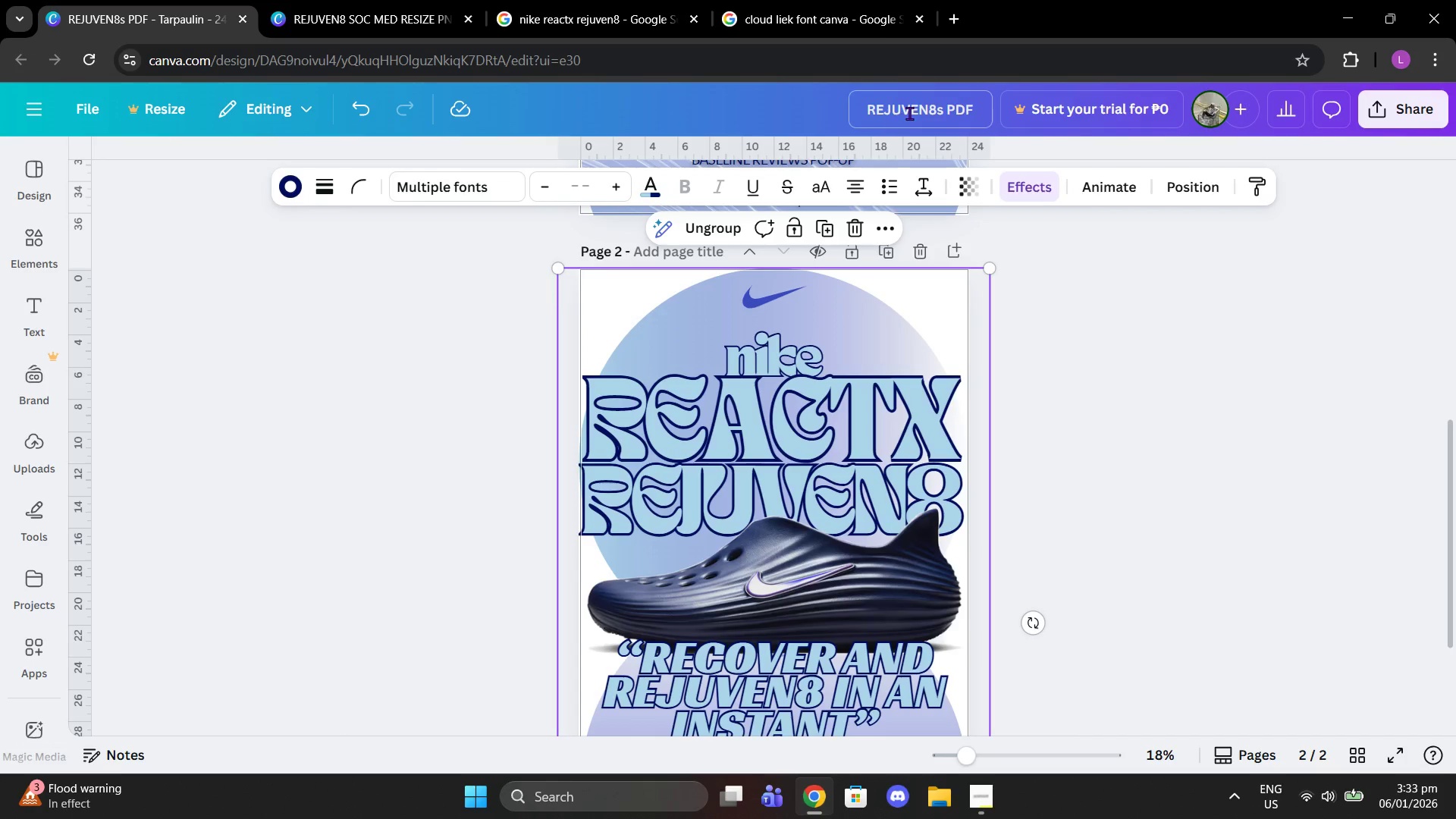 
left_click([941, 110])
 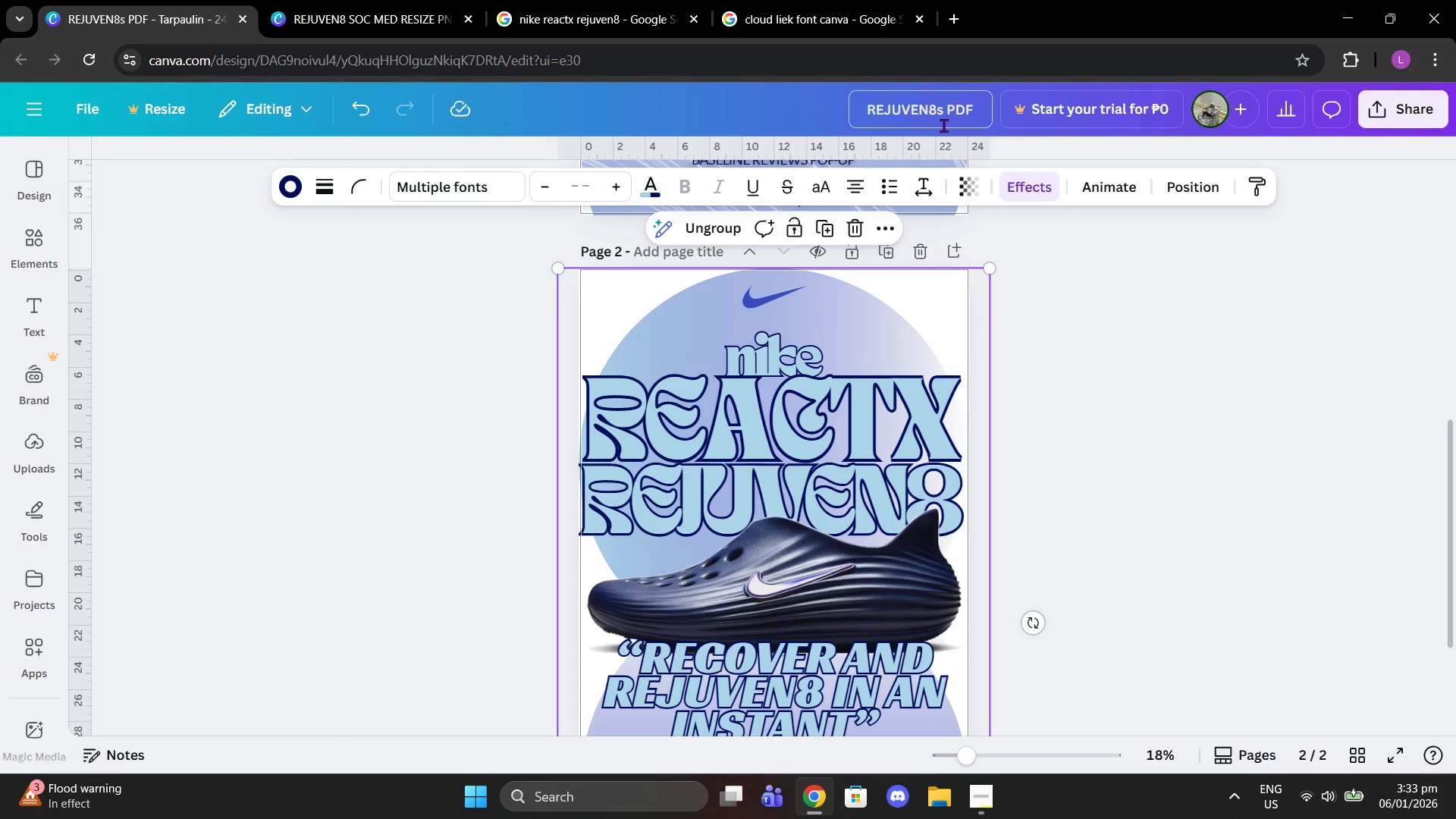 
key(Backspace)
type( POSTER)
 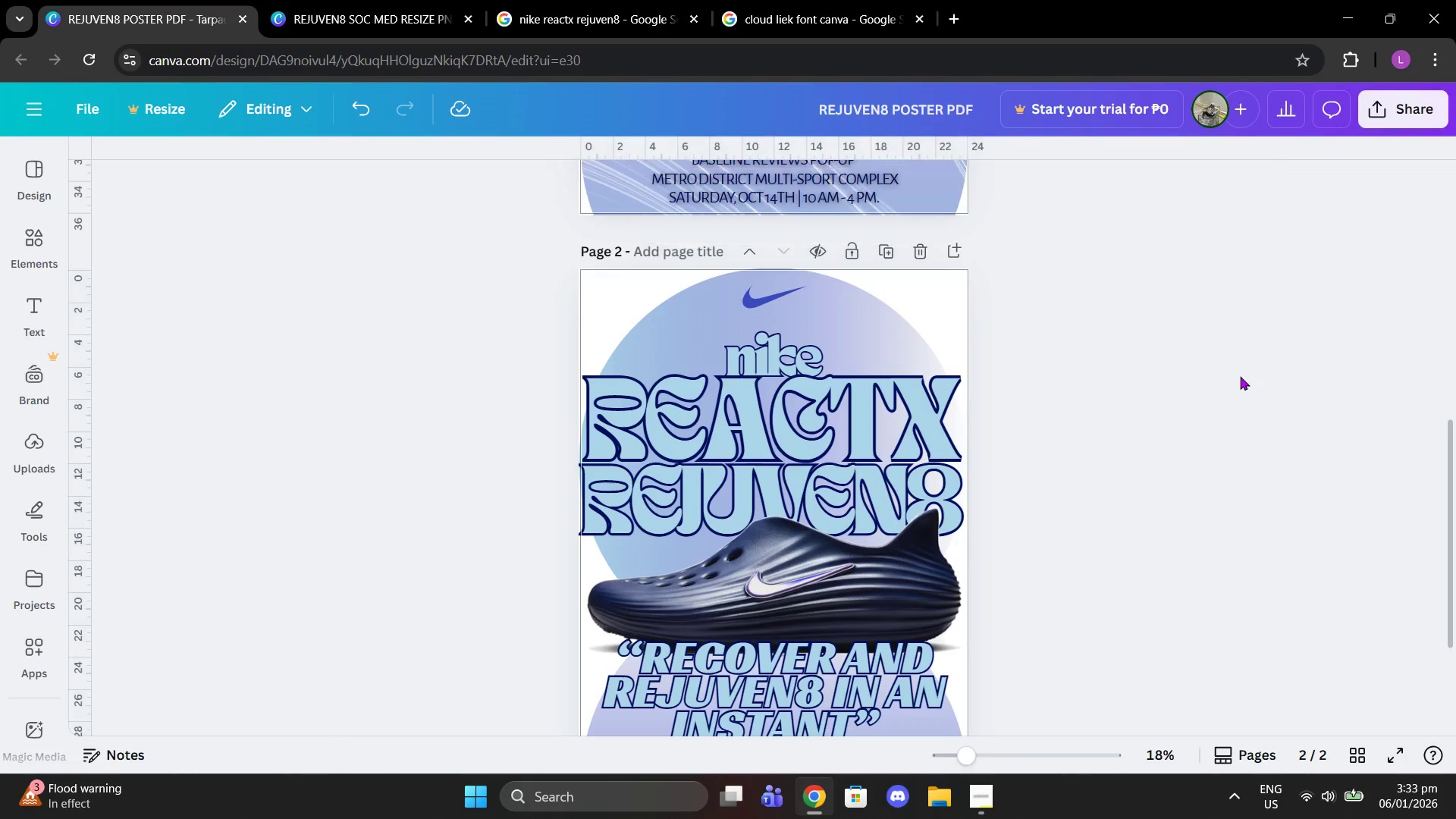 
double_click([833, 381])
 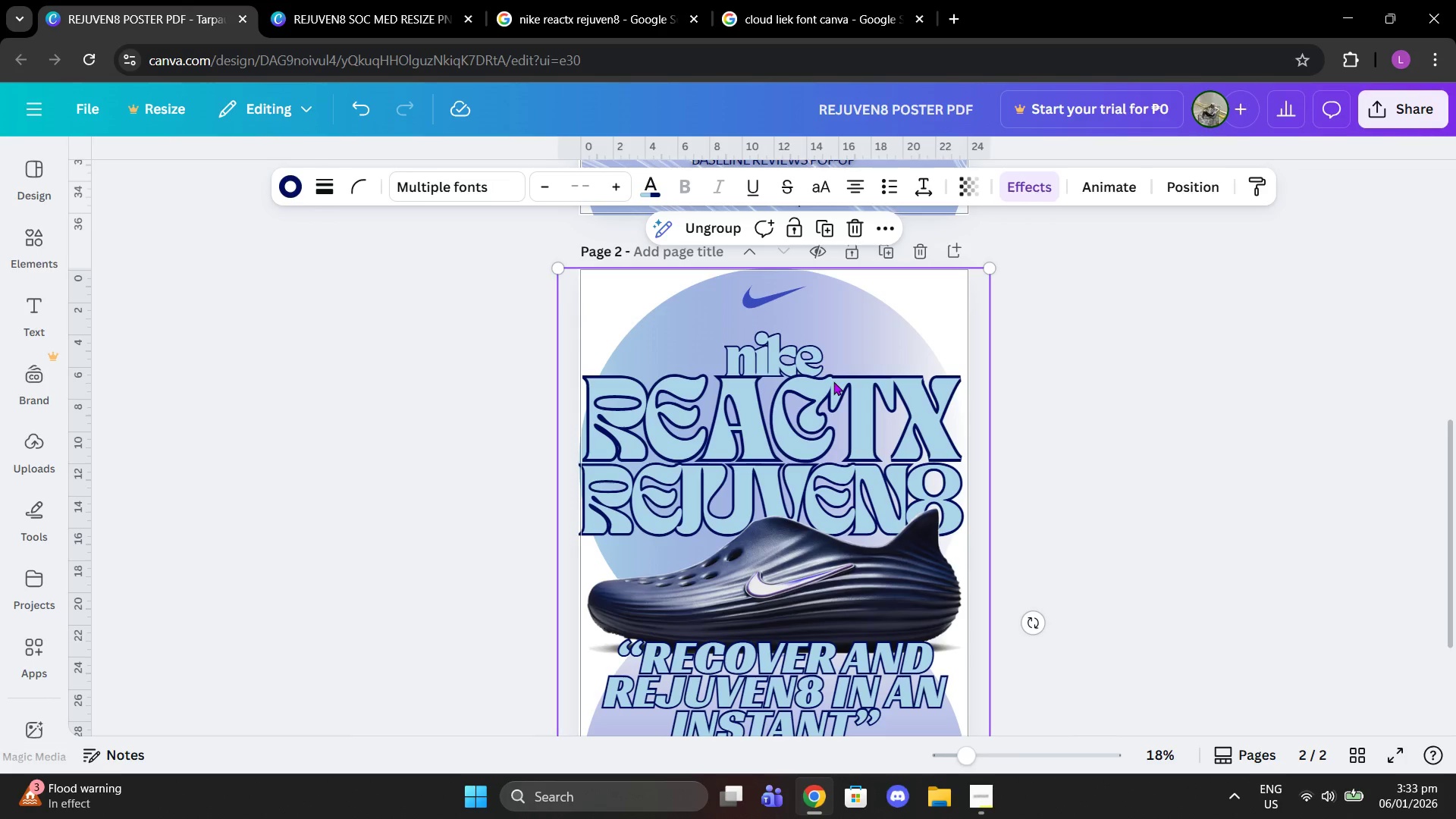 
key(Control+C)
 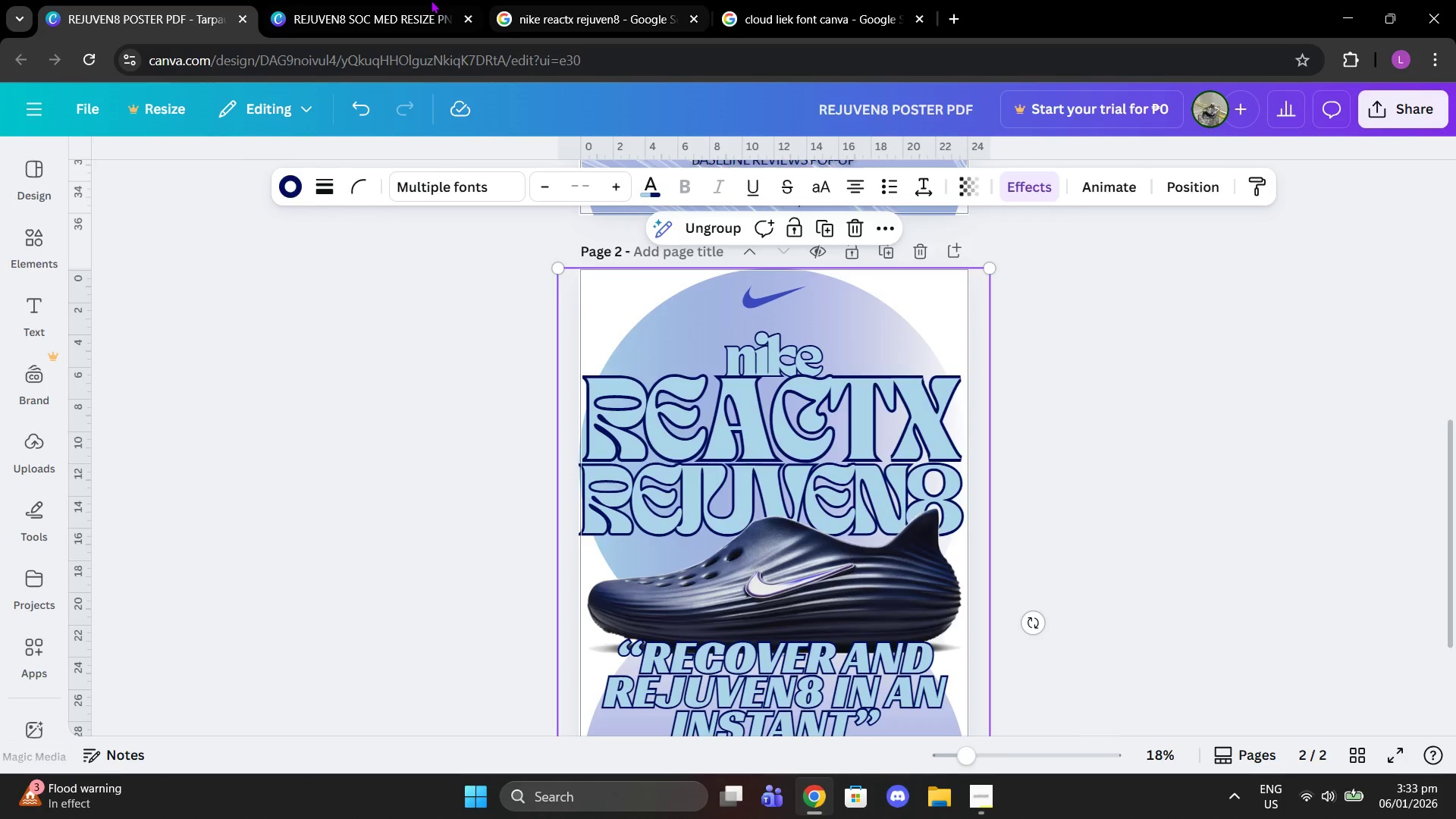 
left_click([410, 0])
 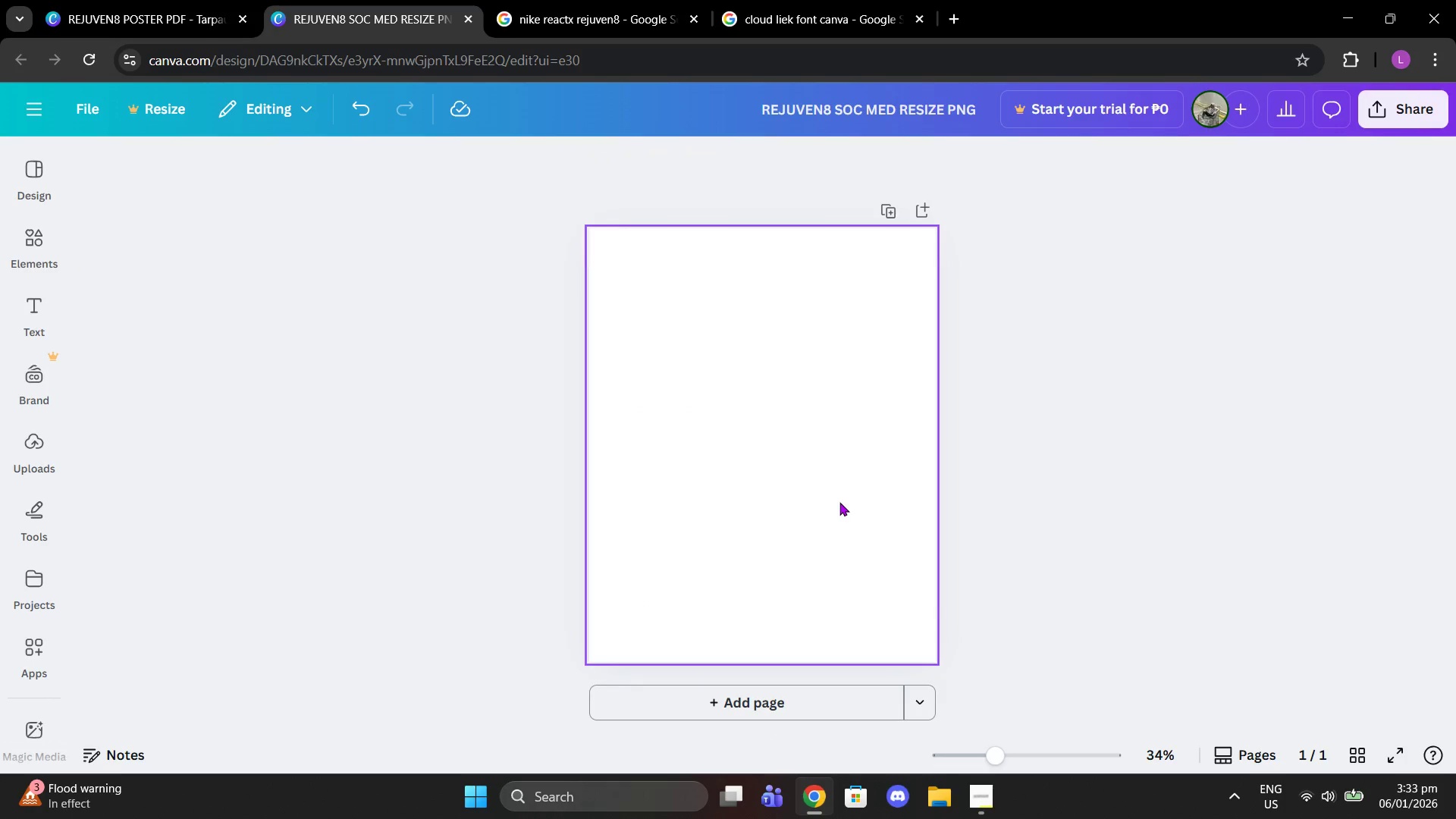 
left_click([839, 502])
 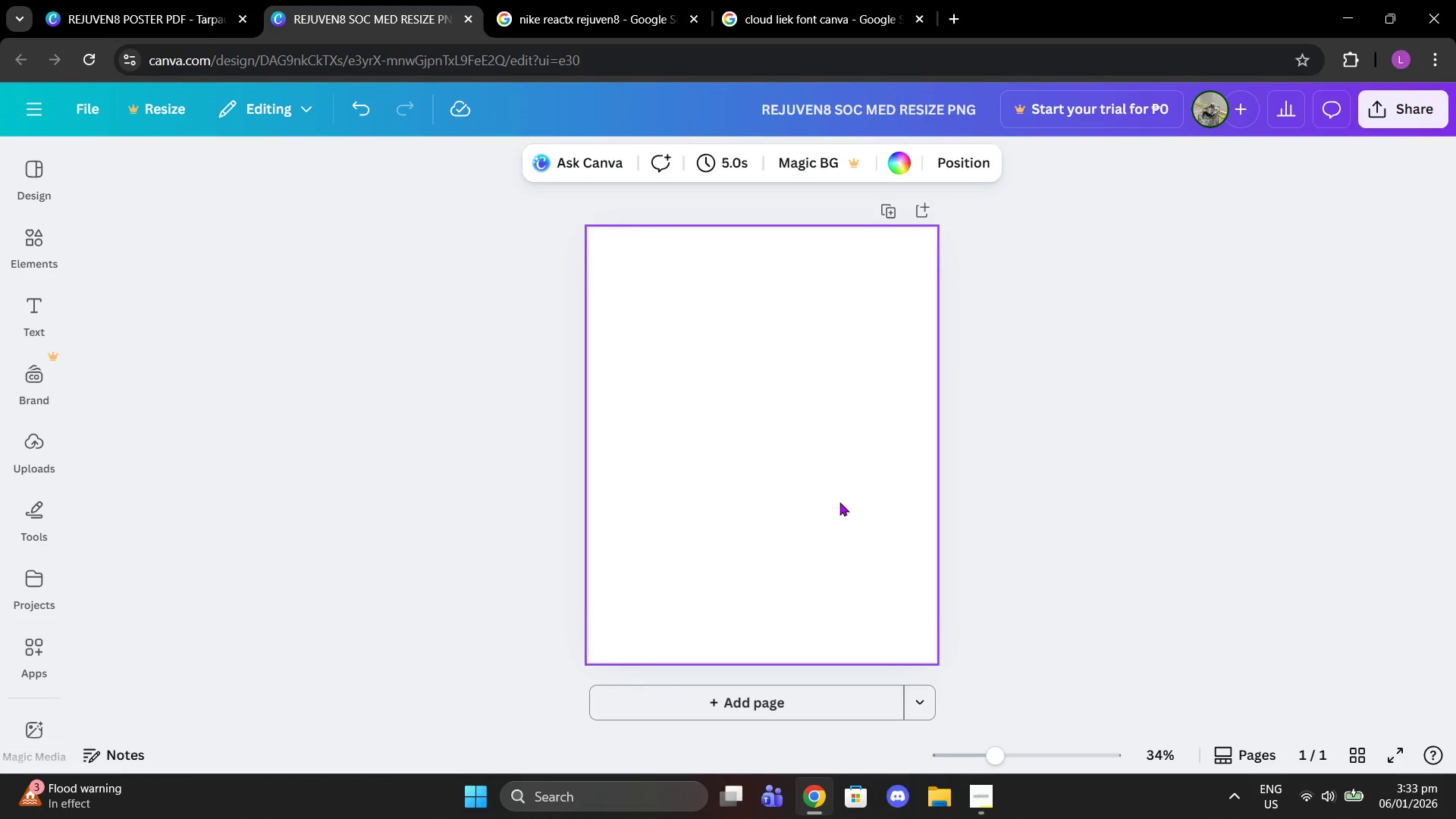 
key(Control+V)
 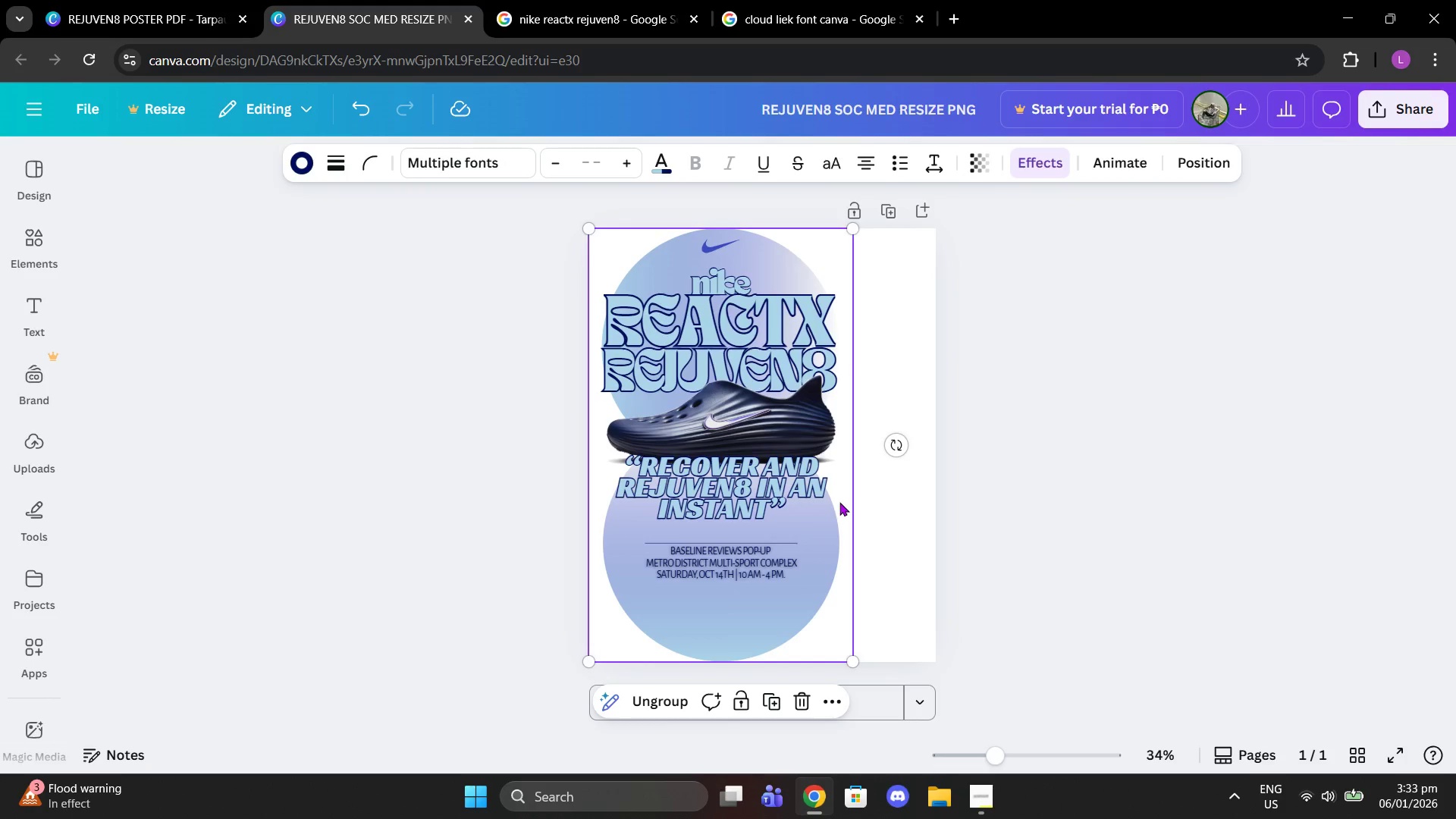 
left_click_drag(start_coordinate=[774, 520], to_coordinate=[797, 519])
 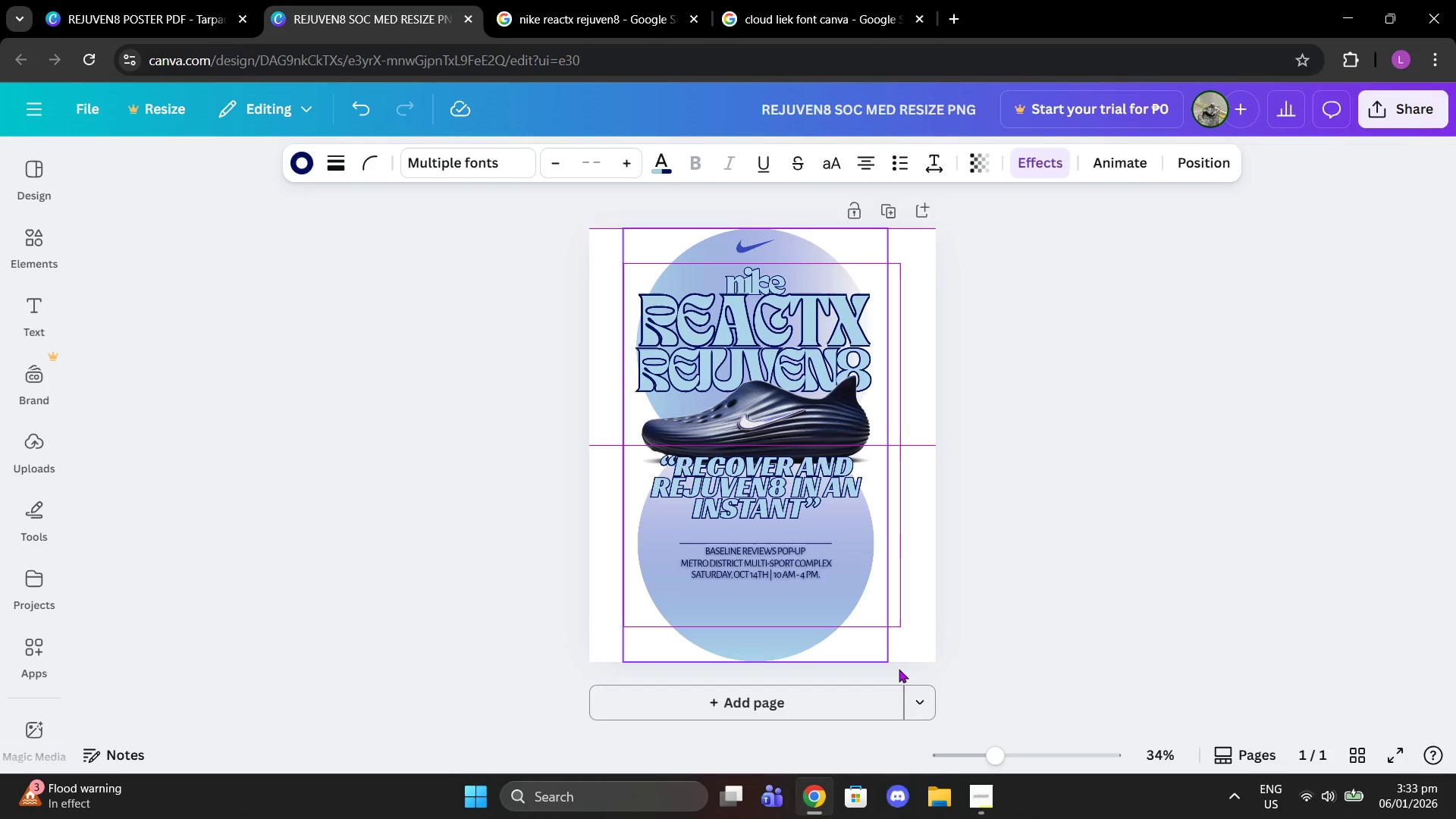 
left_click([849, 623])
 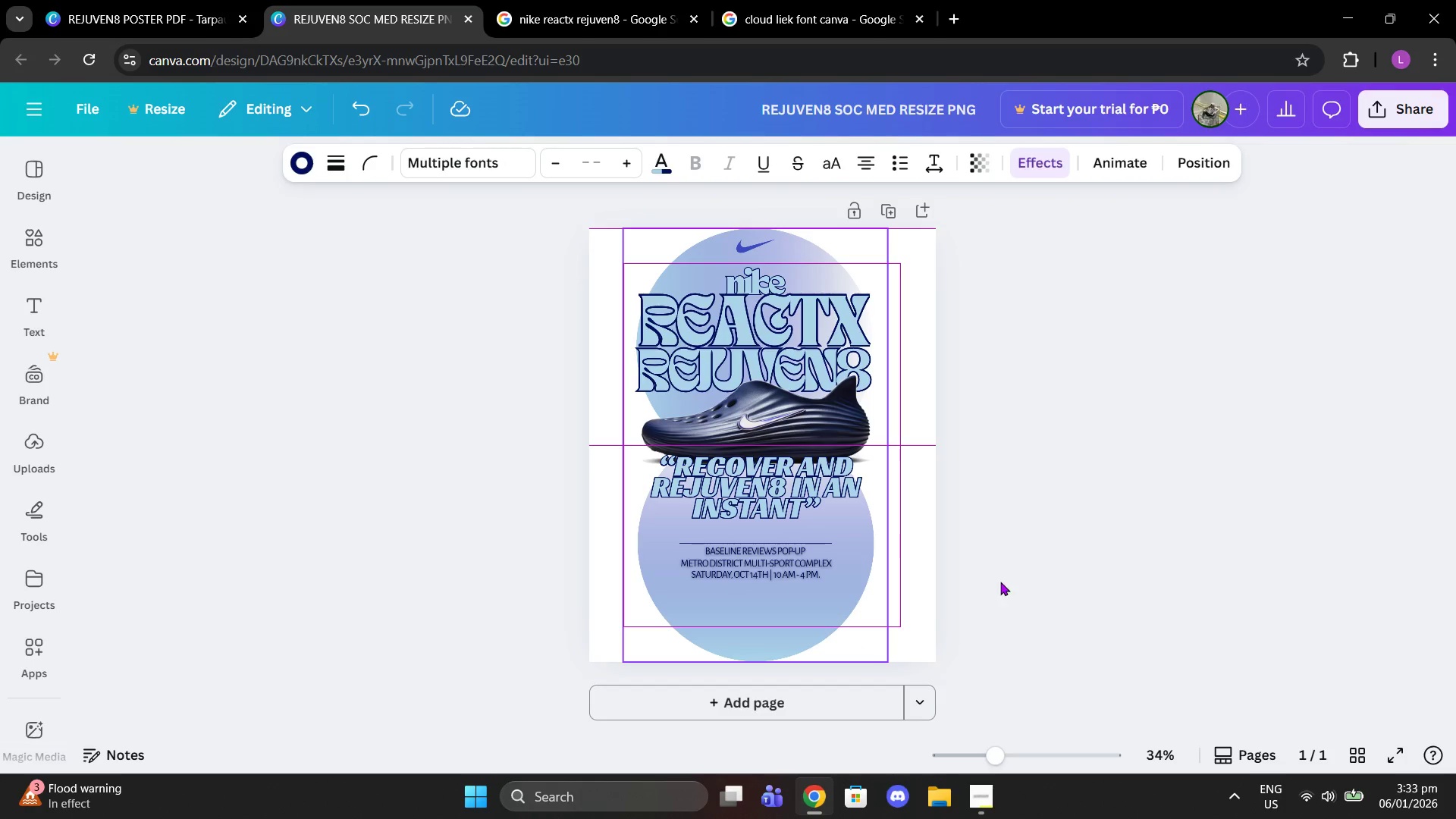 
 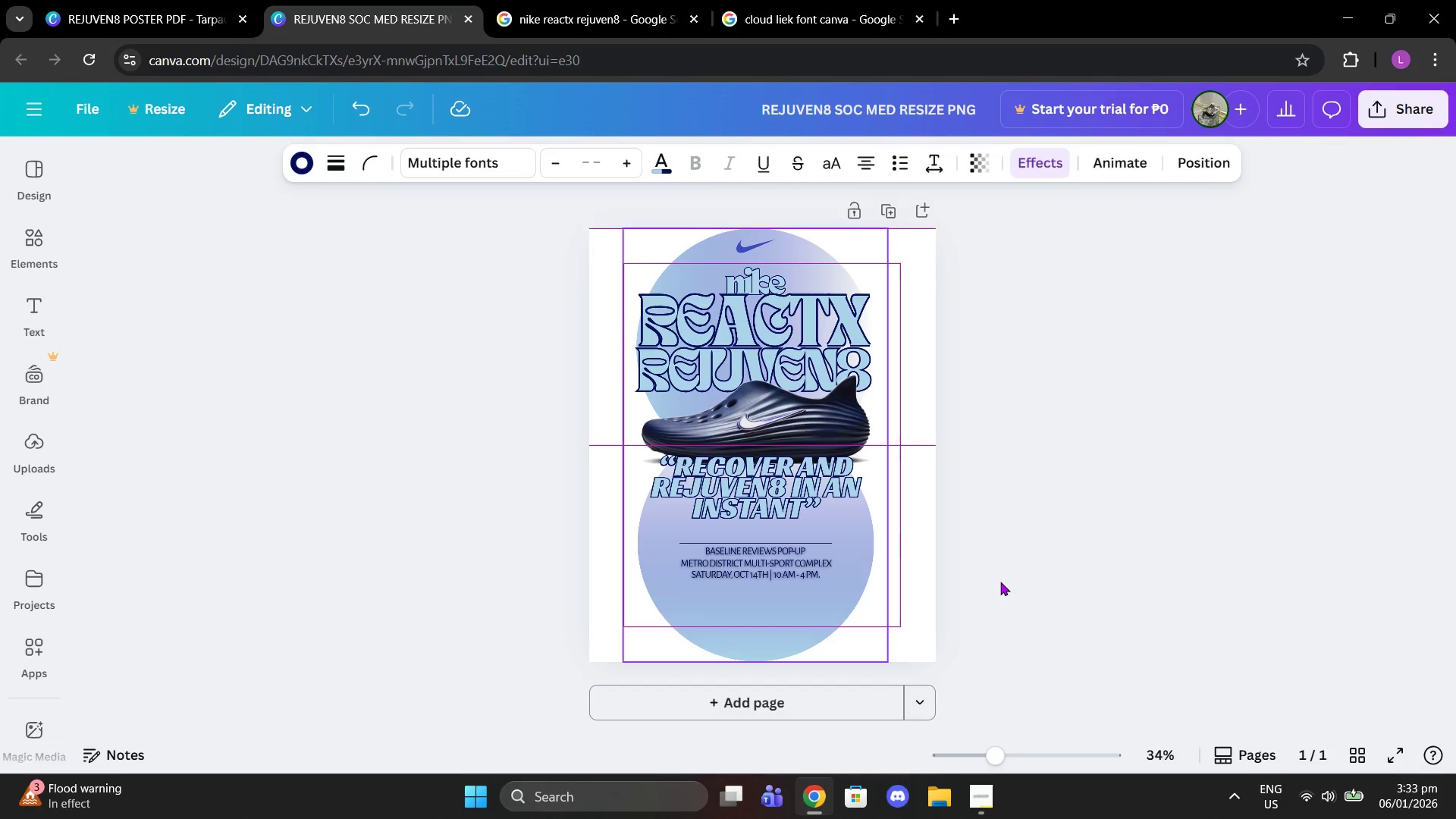 
left_click([1000, 582])
 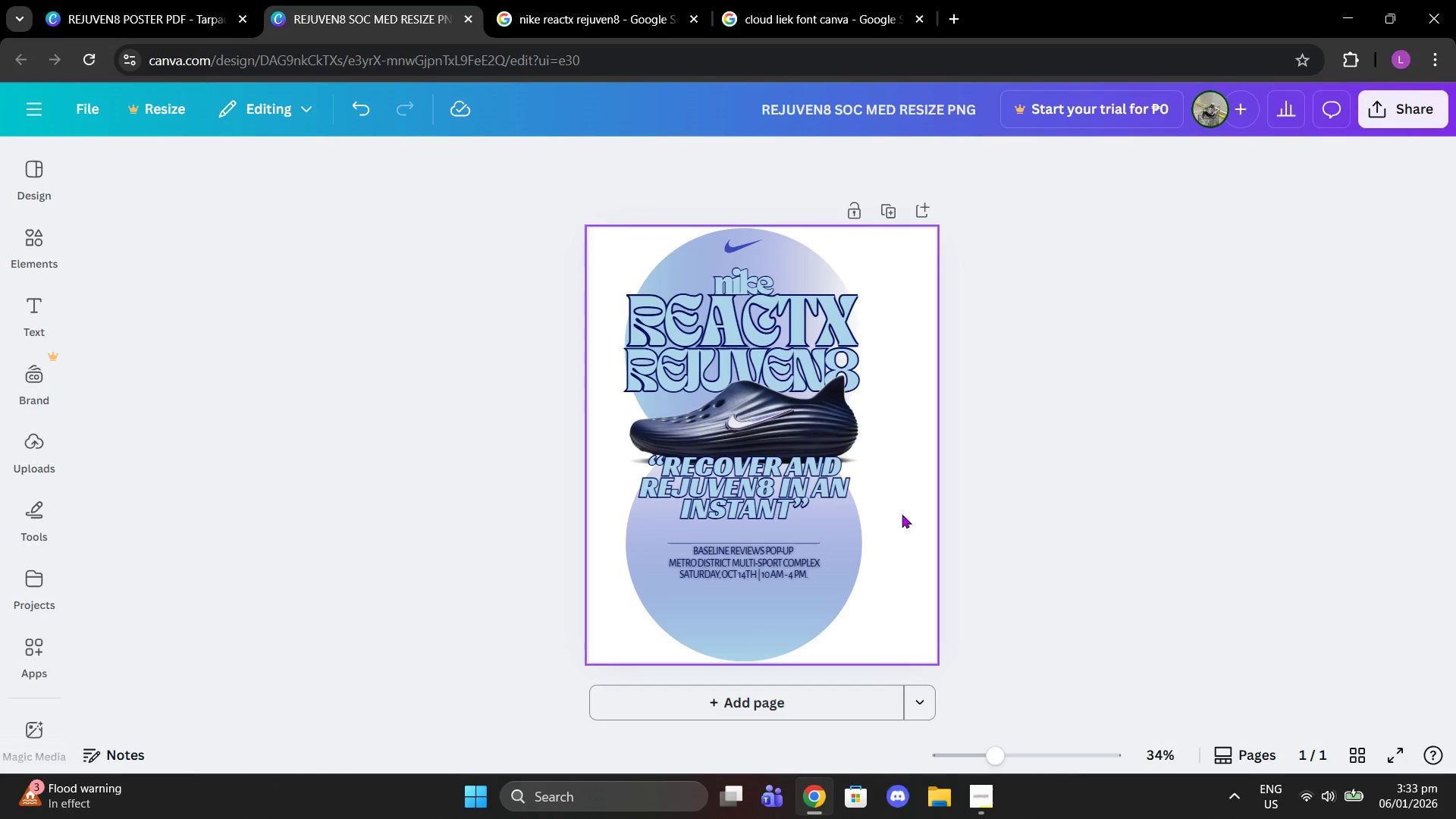 
left_click([871, 506])
 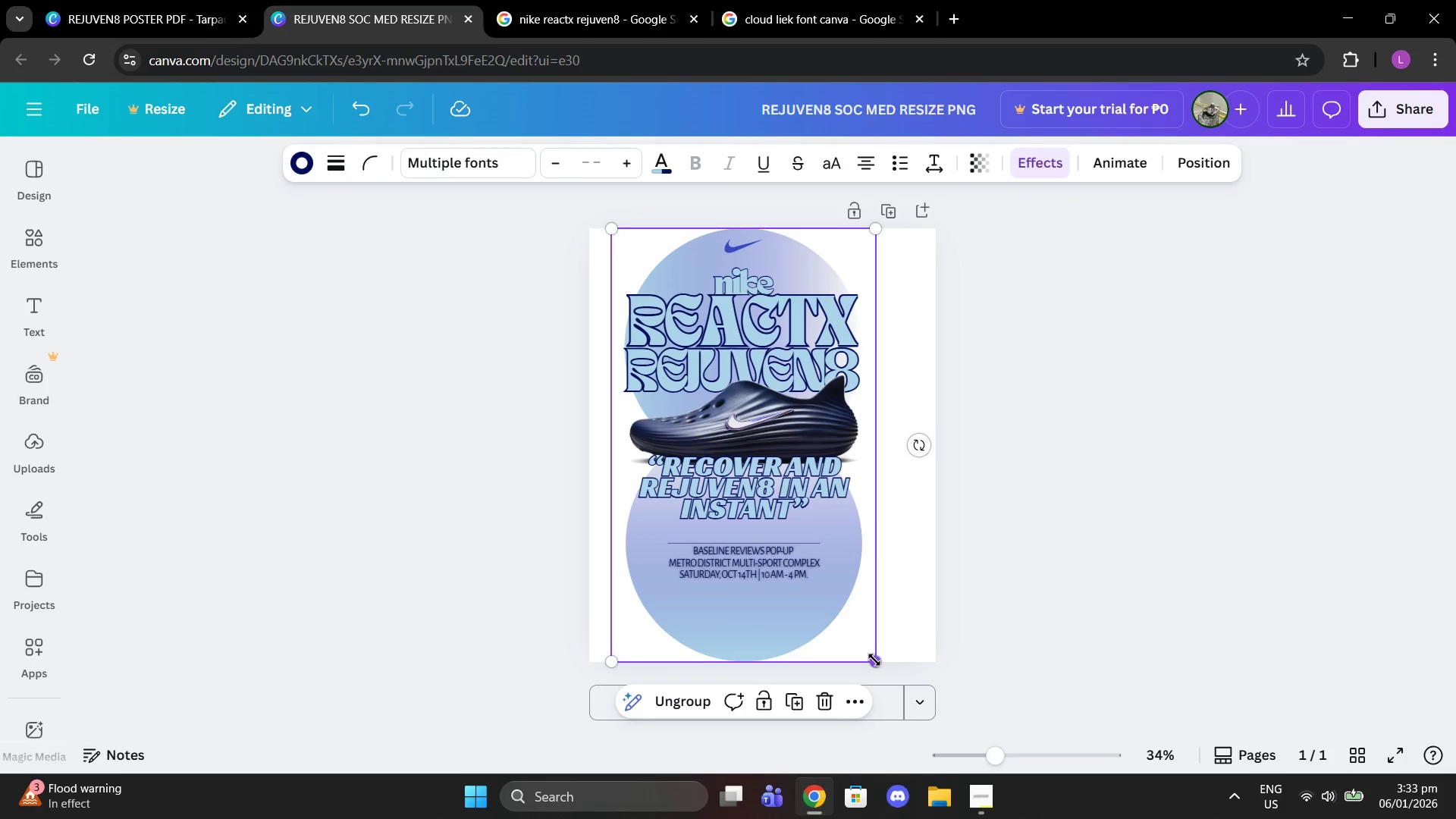 
left_click_drag(start_coordinate=[874, 660], to_coordinate=[970, 739])
 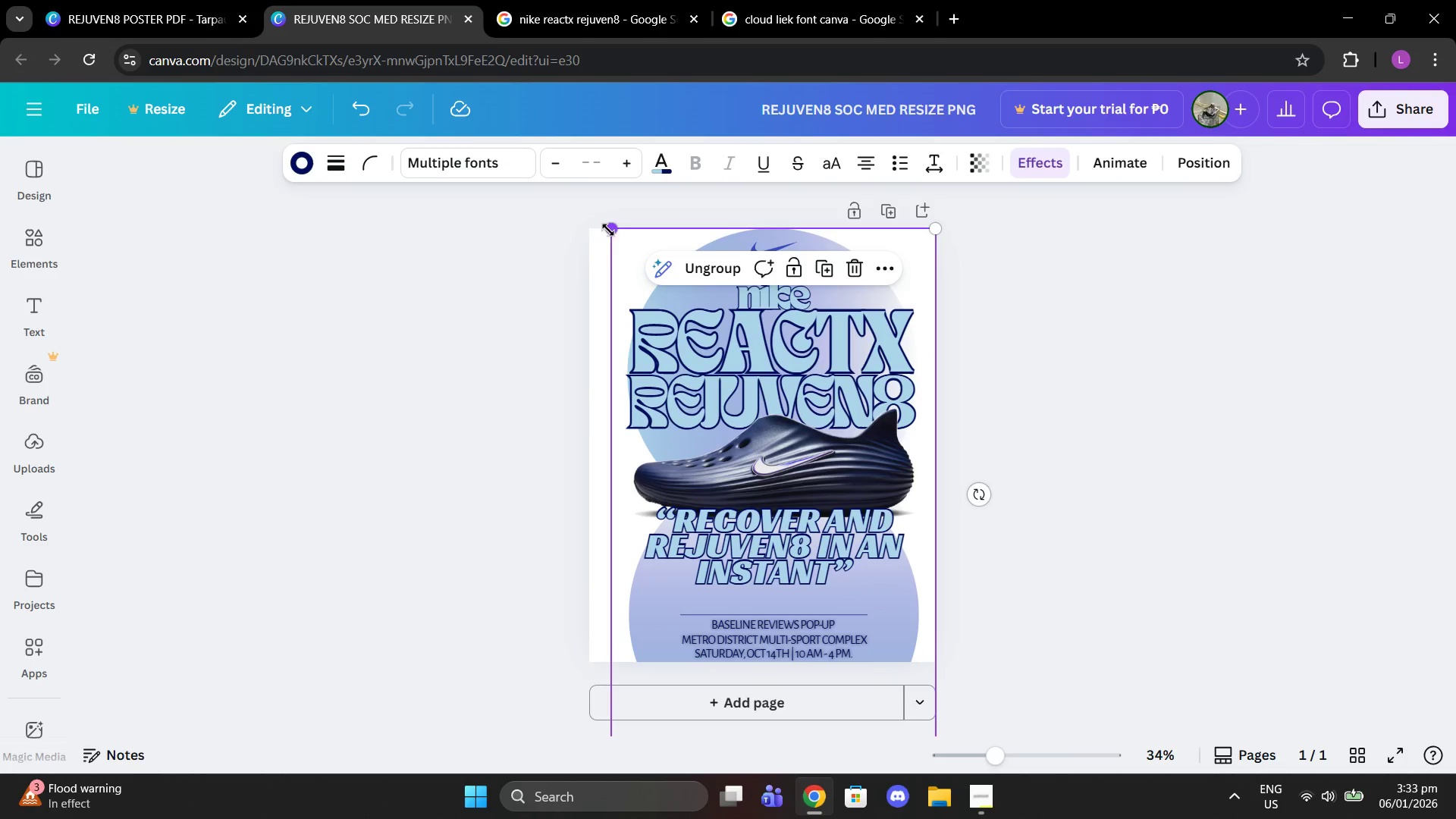 
left_click_drag(start_coordinate=[613, 233], to_coordinate=[595, 246])
 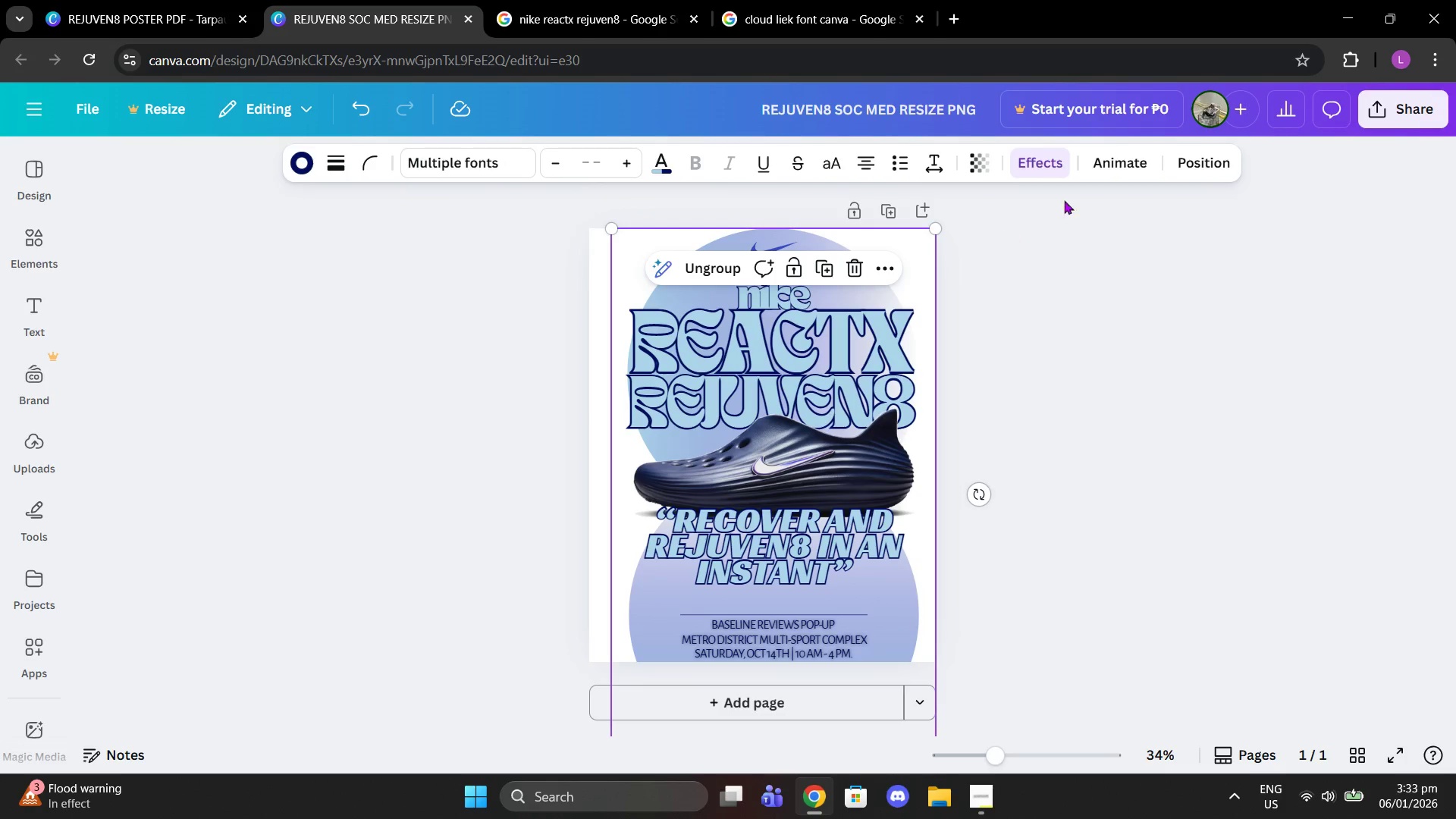 
left_click([1197, 165])
 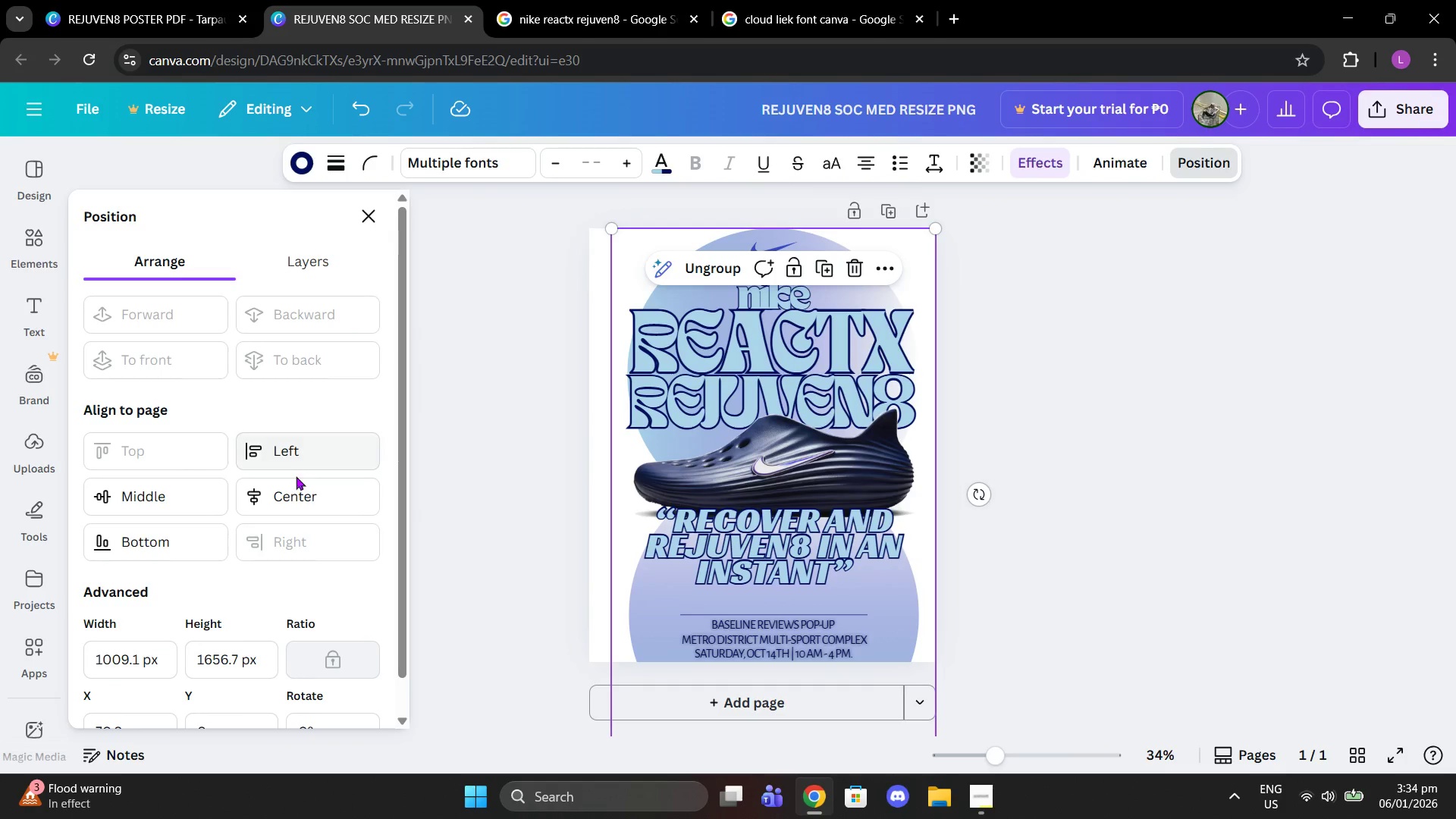 
left_click([293, 485])
 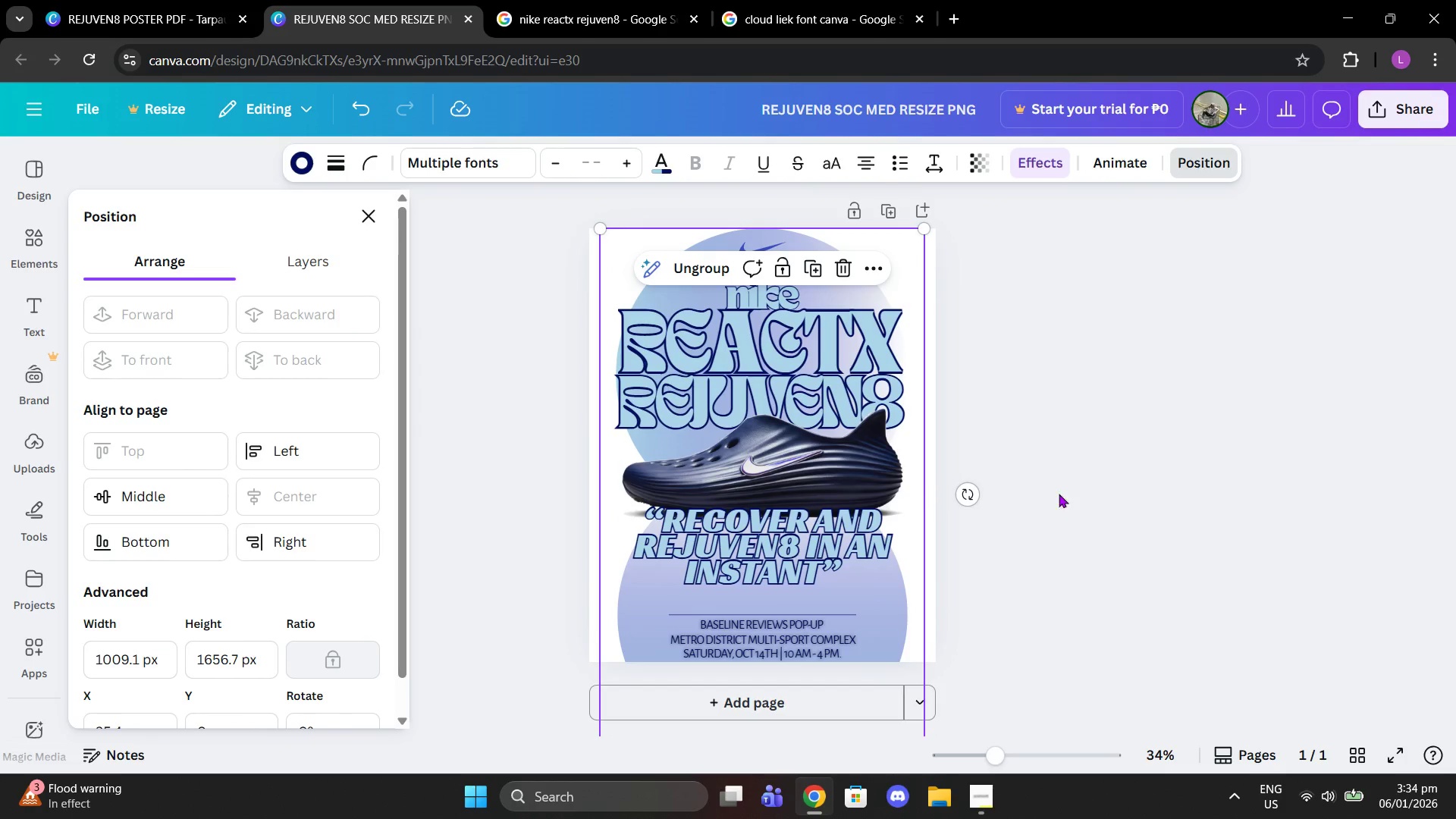 
left_click([1138, 482])
 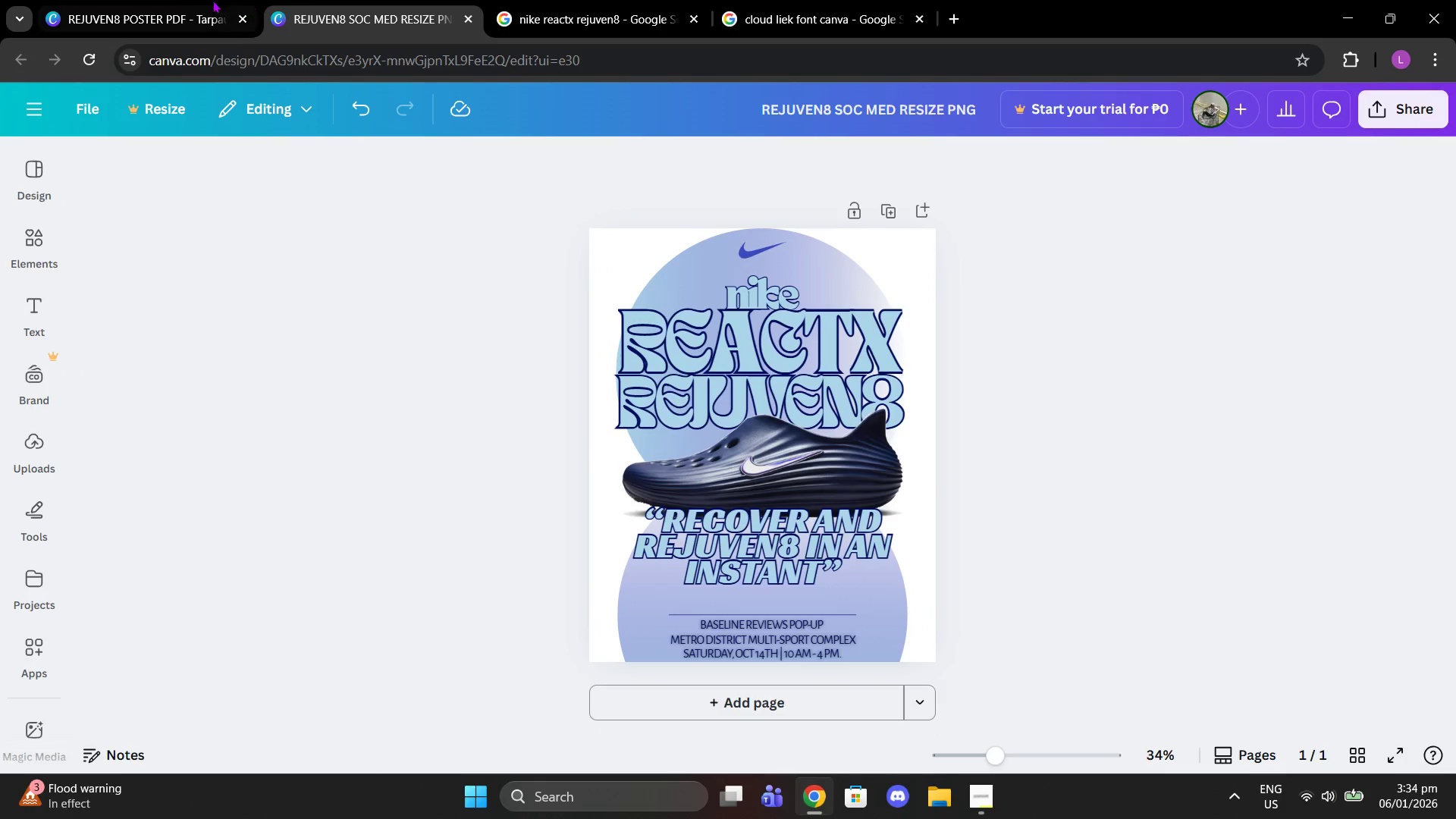 
left_click([176, 0])
 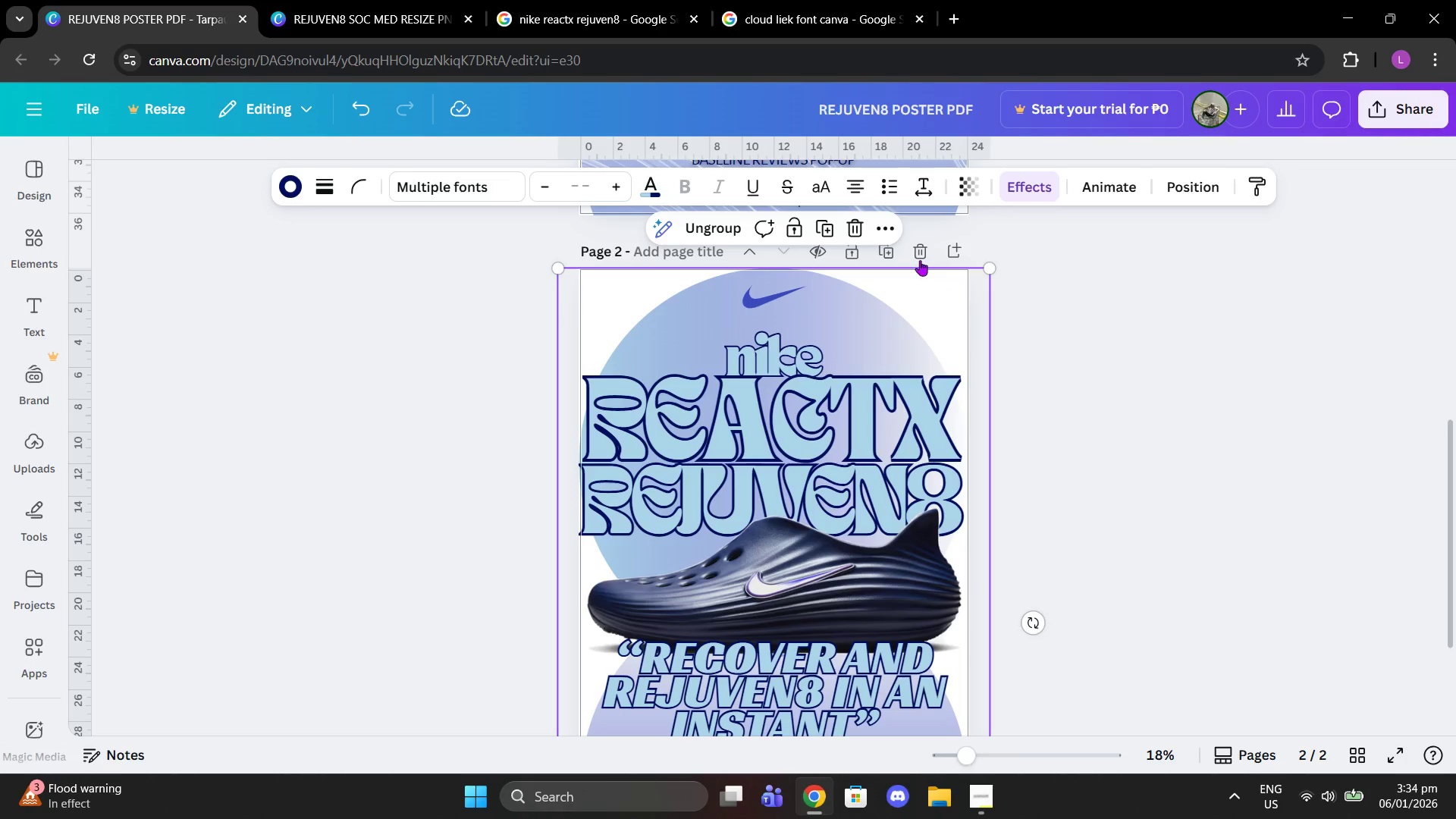 
left_click([916, 251])
 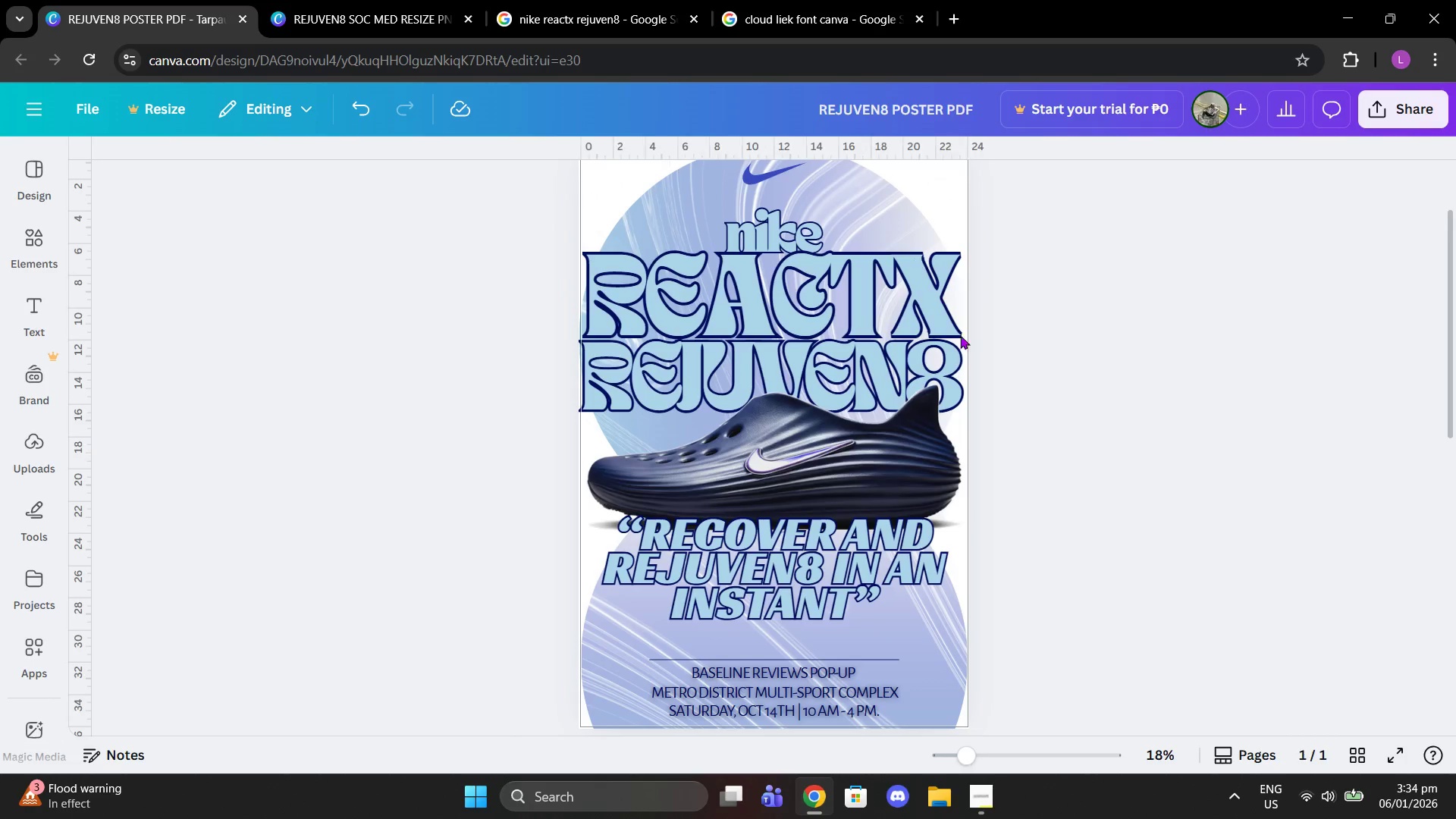 
scroll: coordinate [962, 342], scroll_direction: up, amount: 3.0
 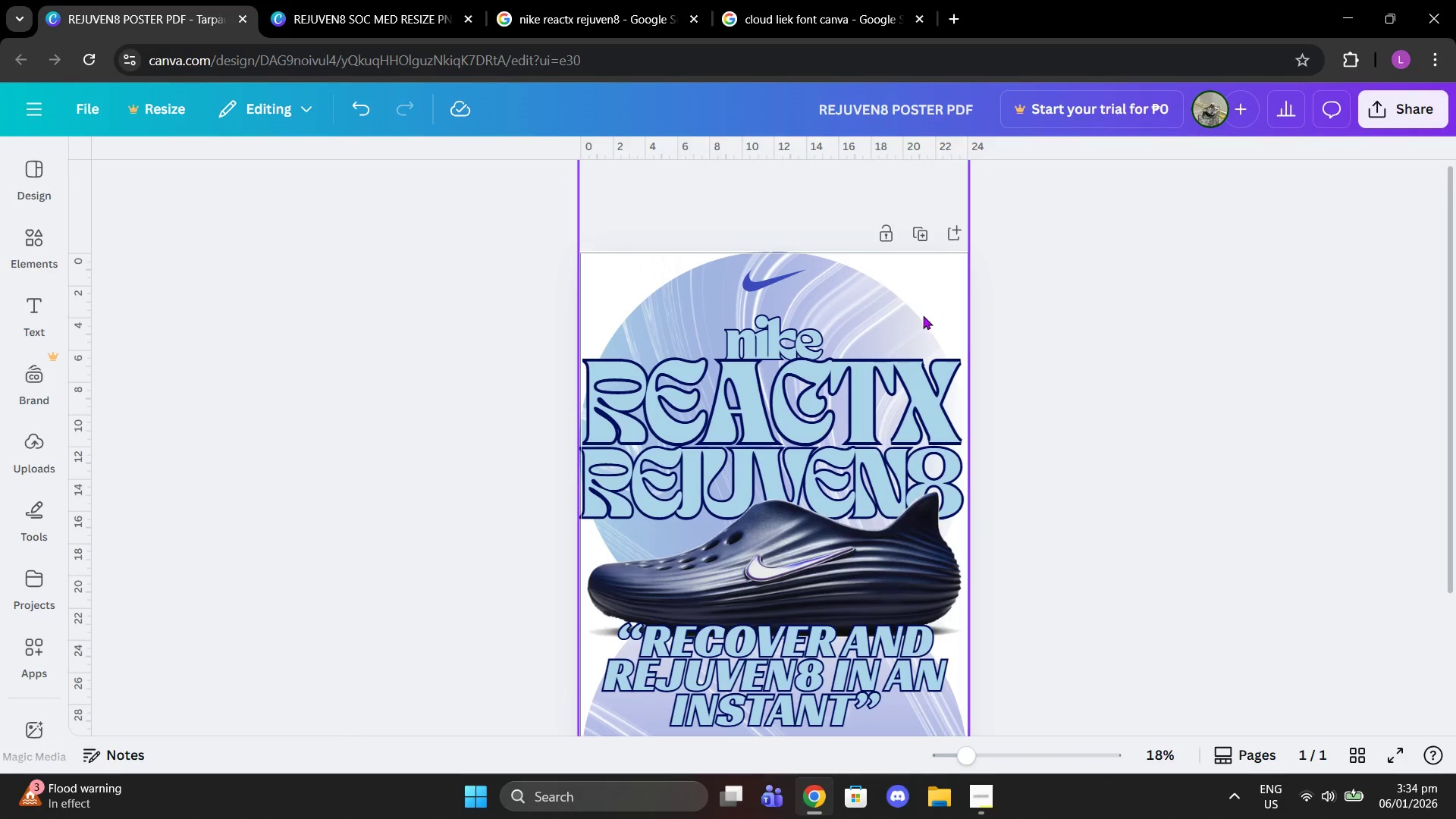 
left_click([923, 315])
 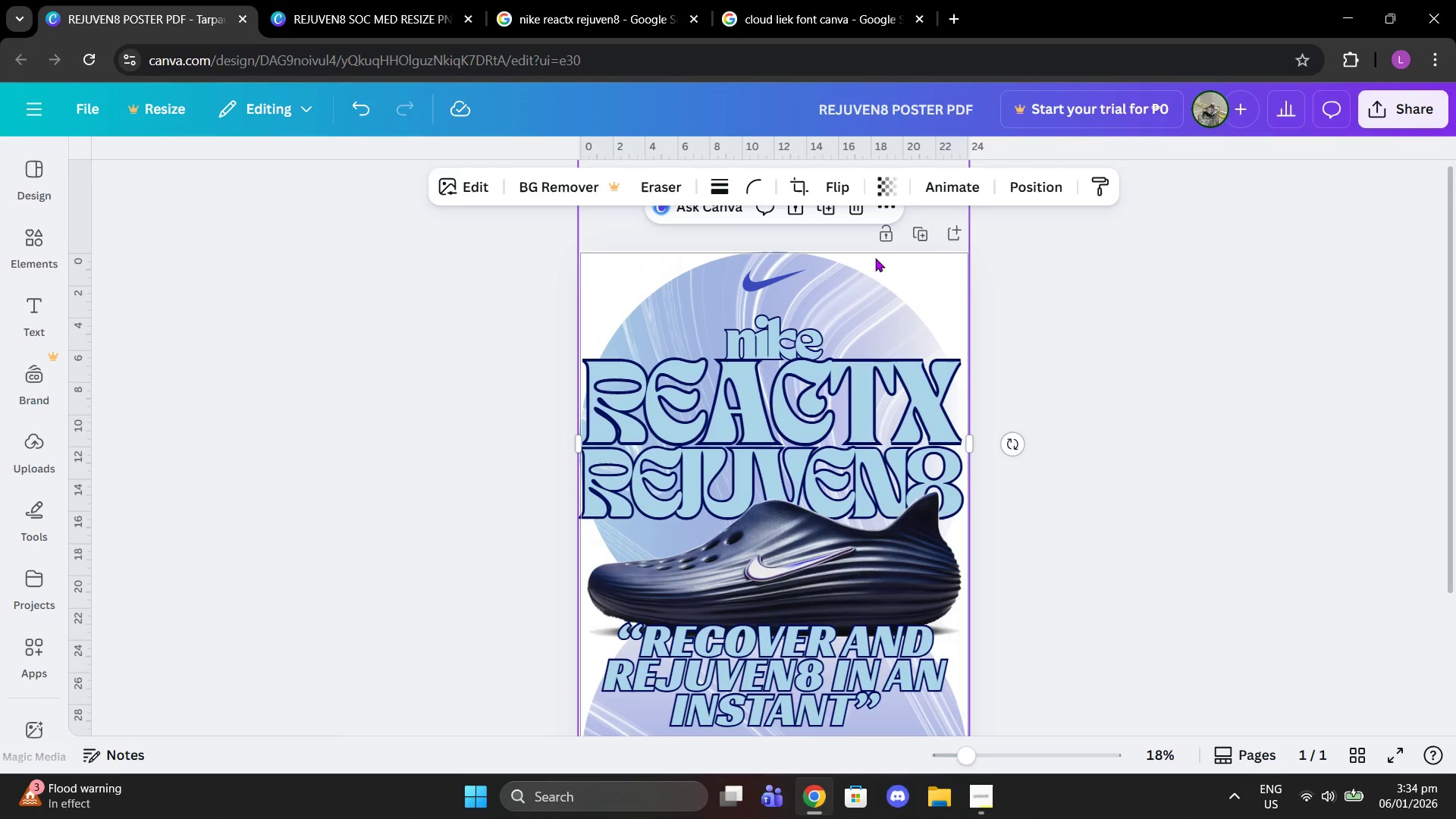 
key(Control+ControlLeft)
 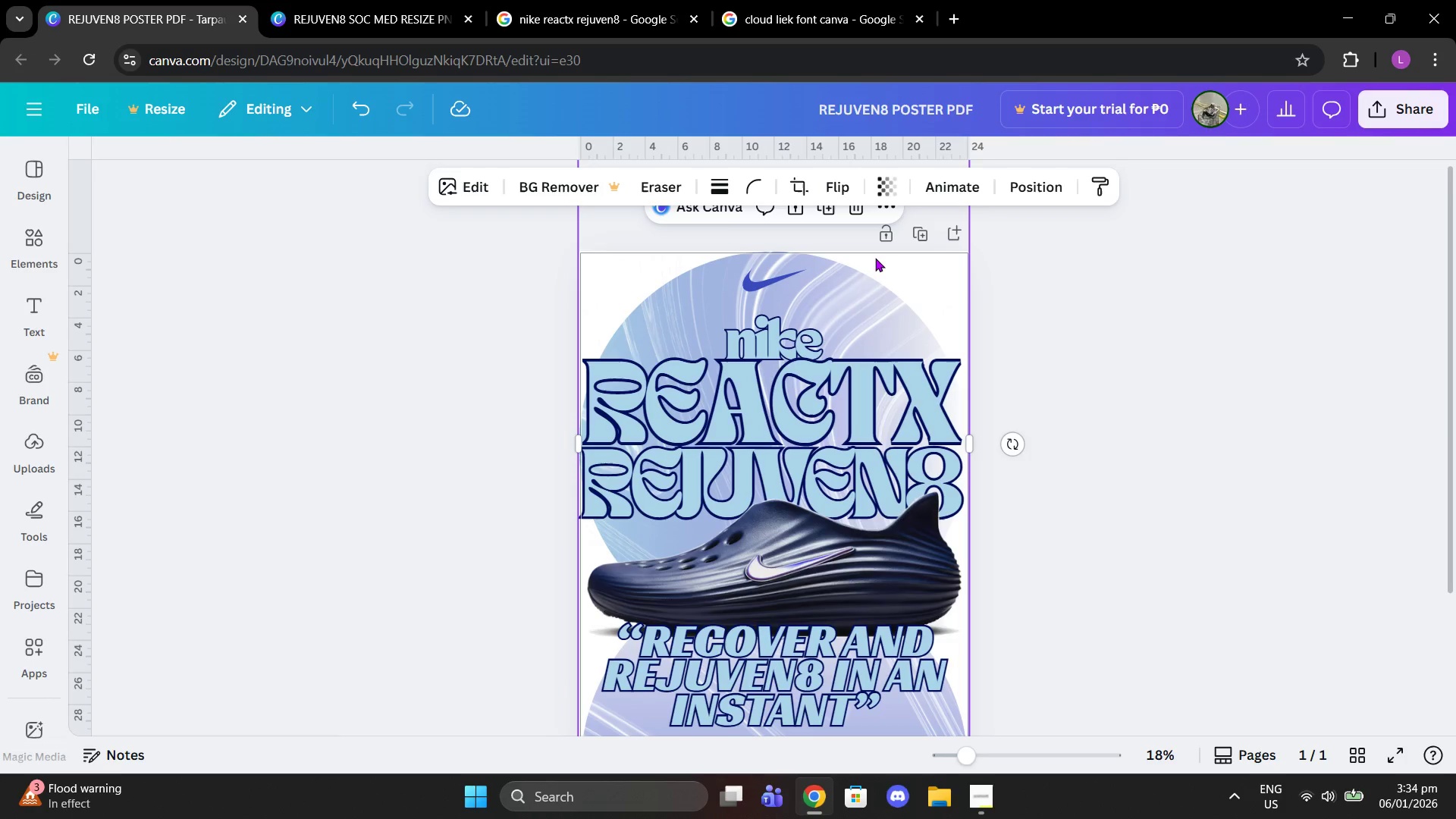 
key(Control+C)
 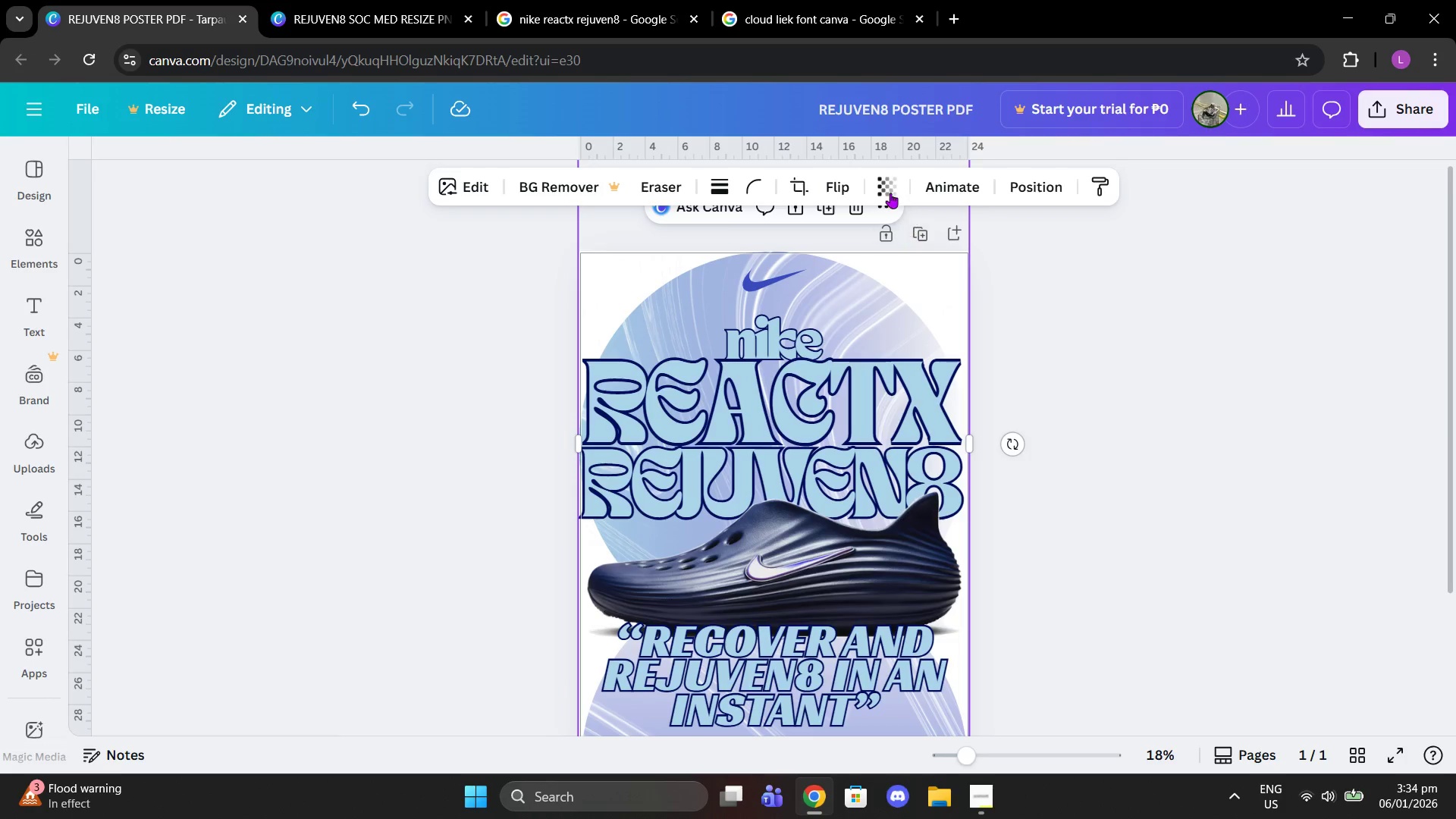 
left_click([883, 183])
 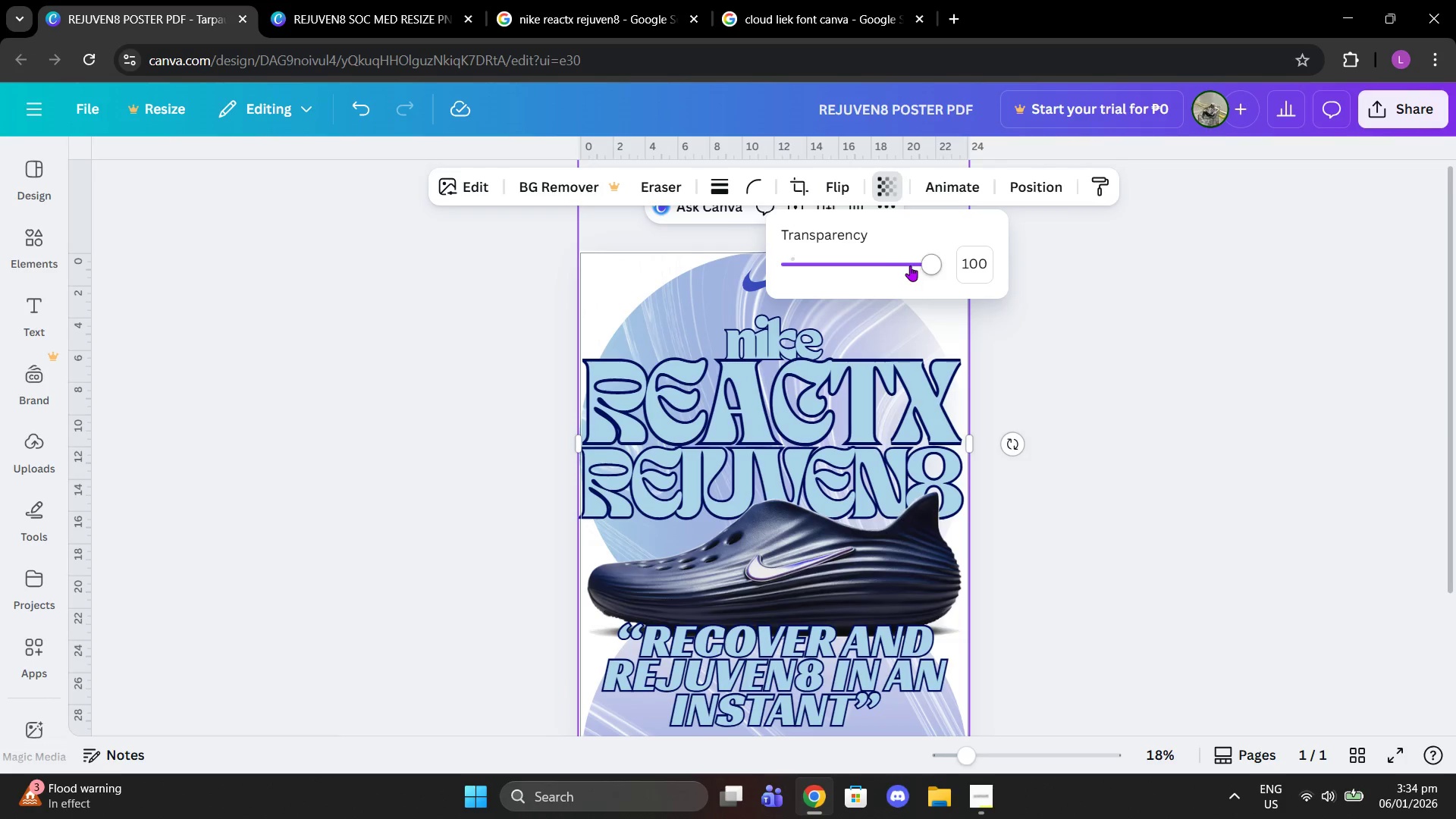 
left_click_drag(start_coordinate=[910, 265], to_coordinate=[993, 275])
 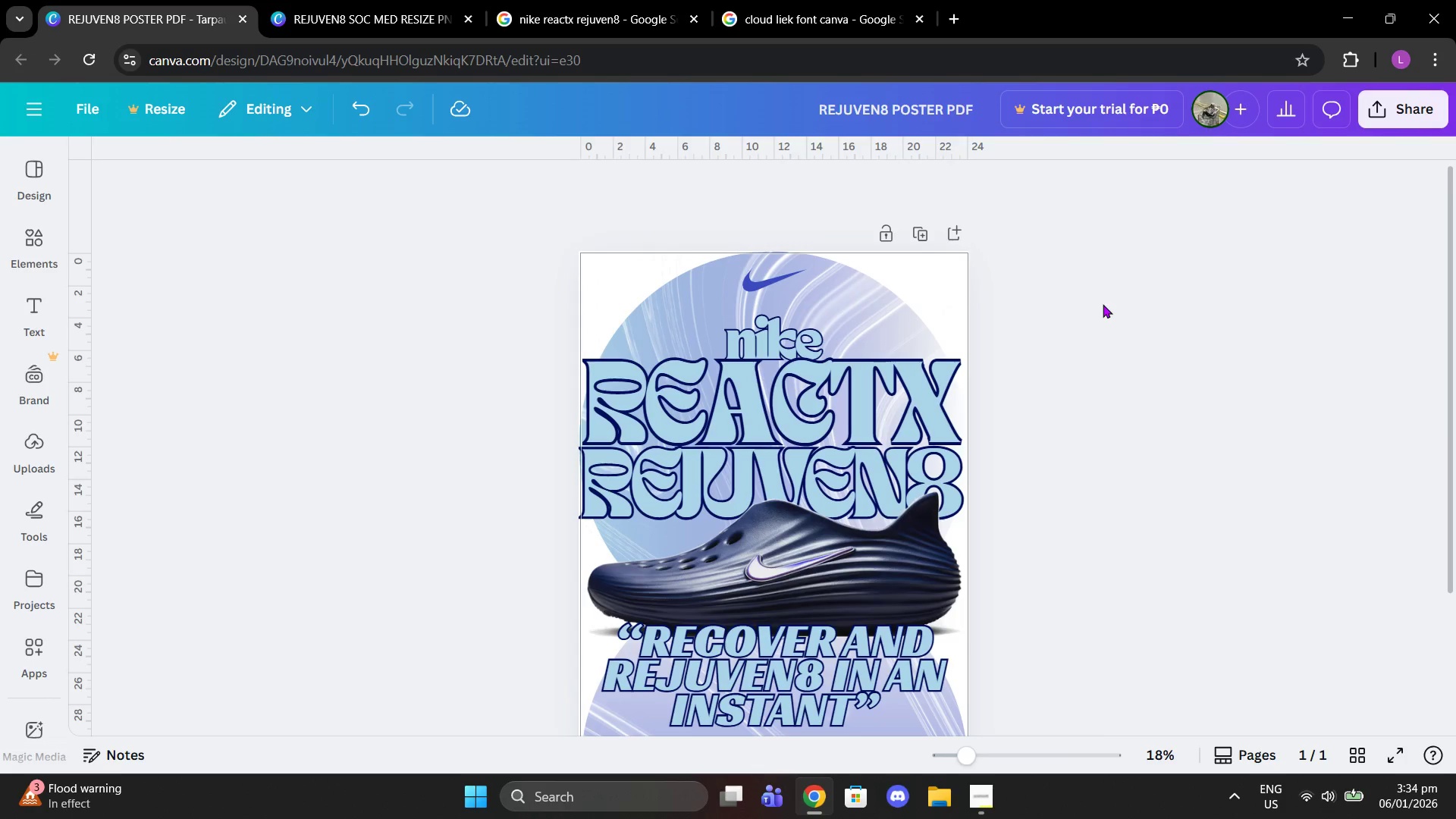 
scroll: coordinate [1037, 356], scroll_direction: down, amount: 2.0
 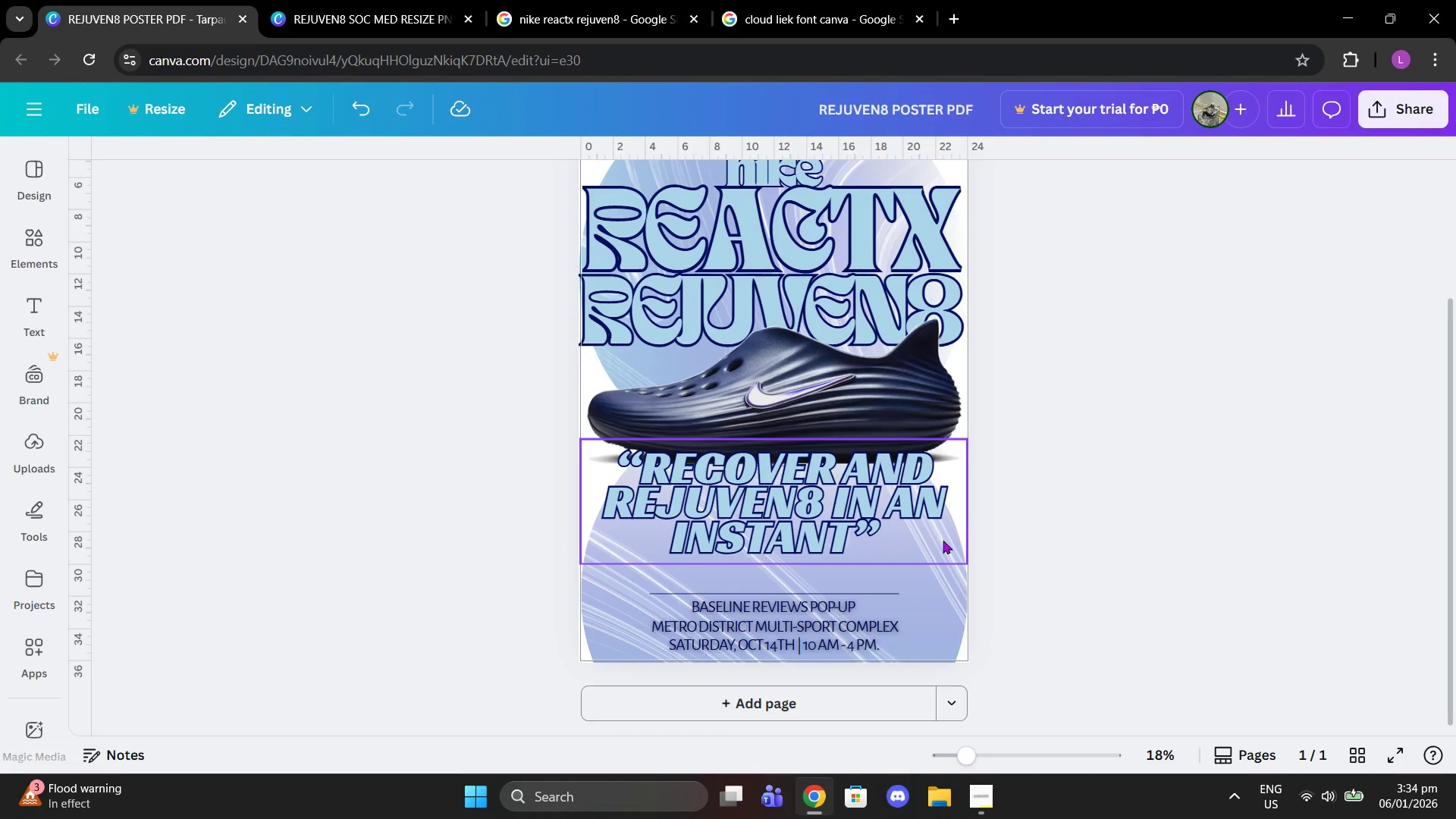 
left_click([941, 579])
 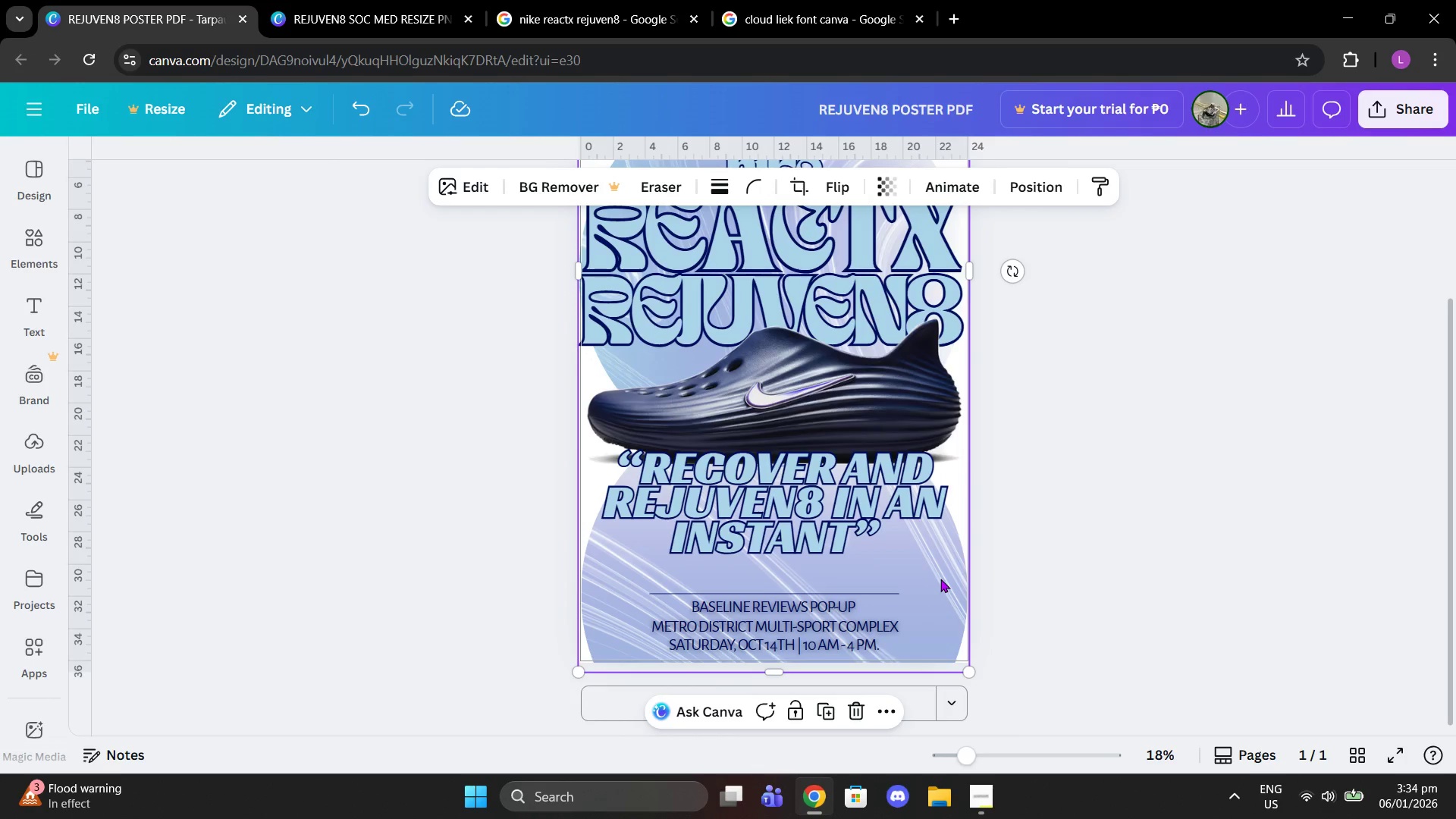 
key(Control+C)
 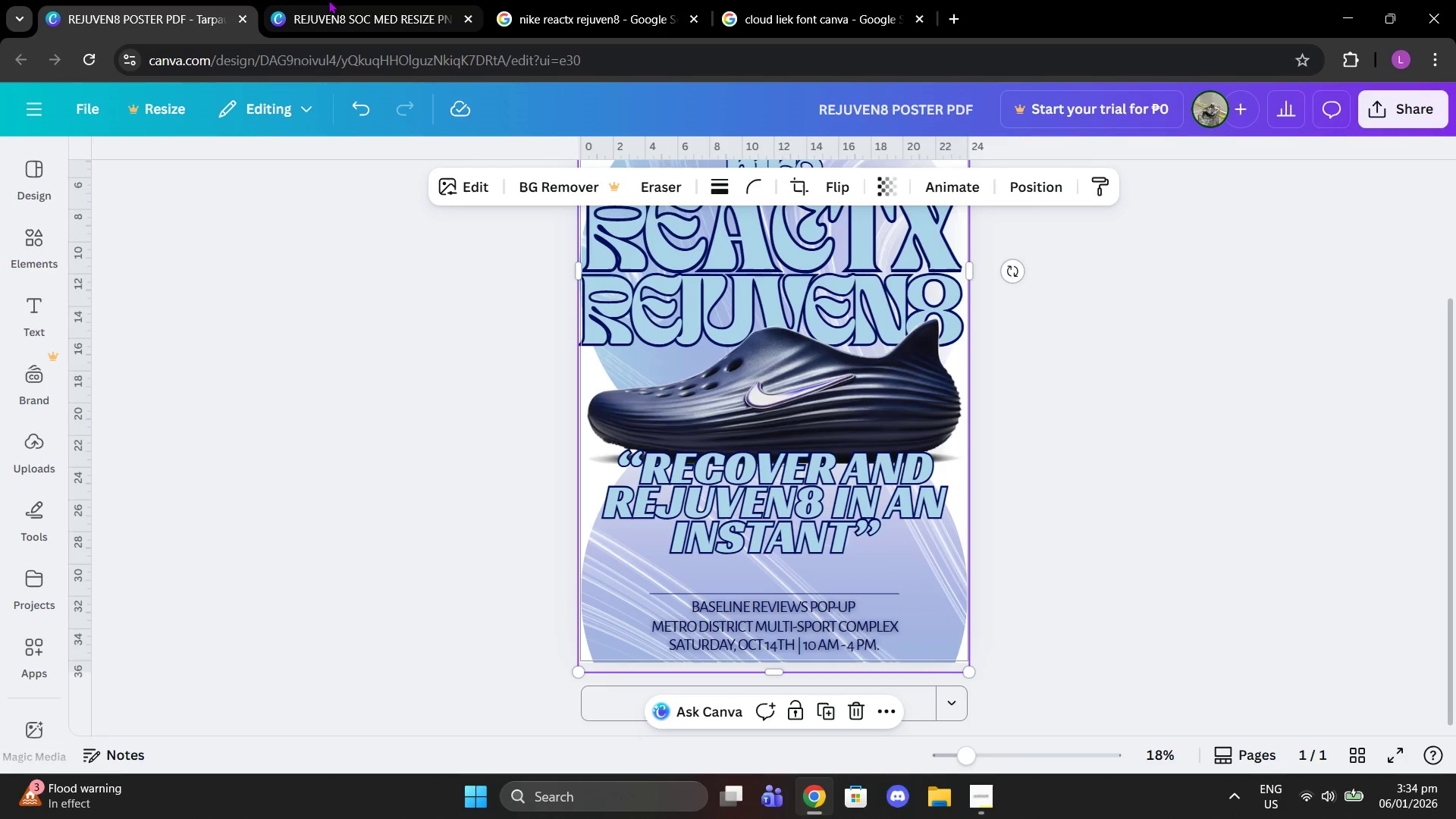 
left_click([303, 0])
 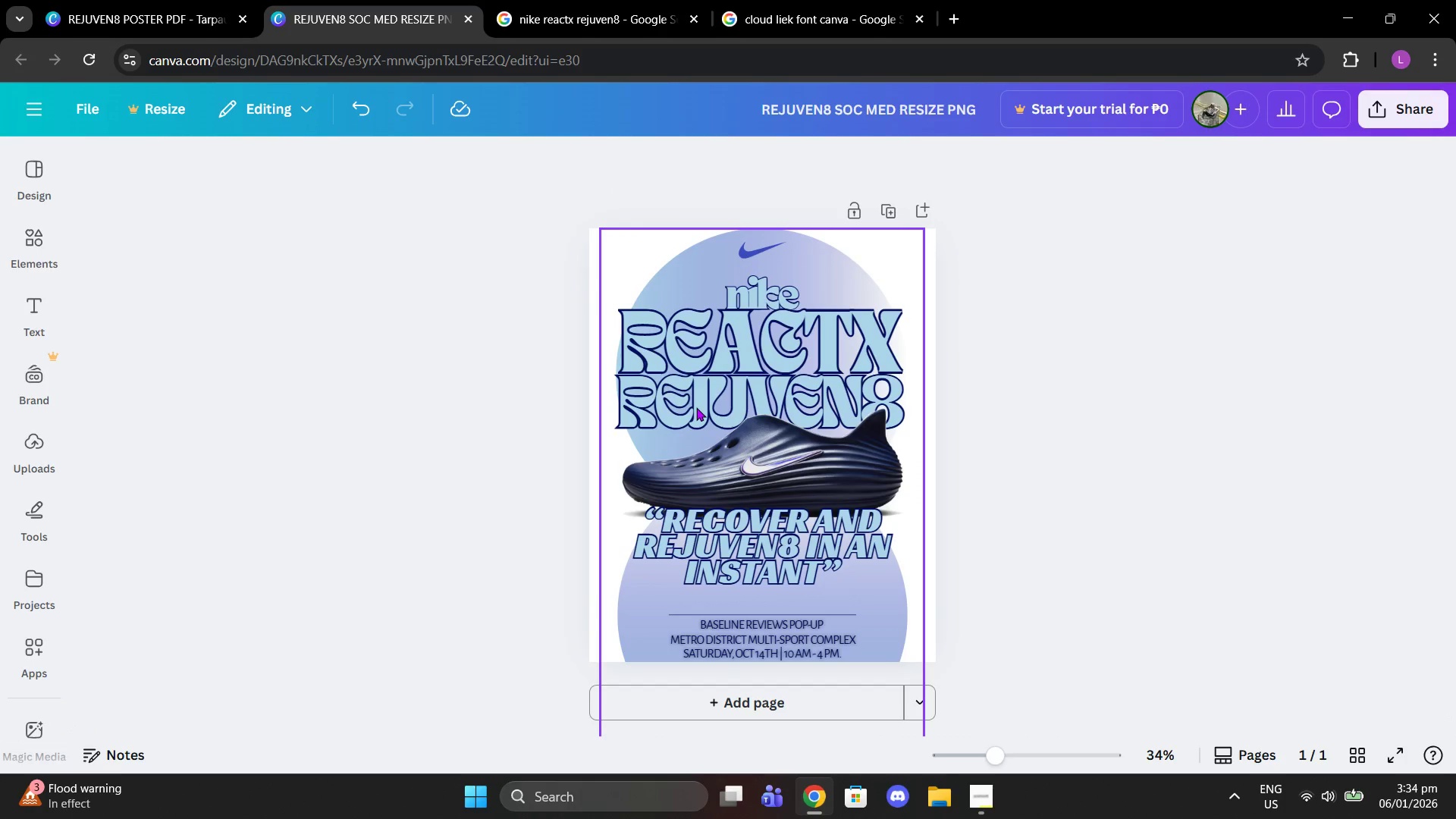 
key(Control+V)
 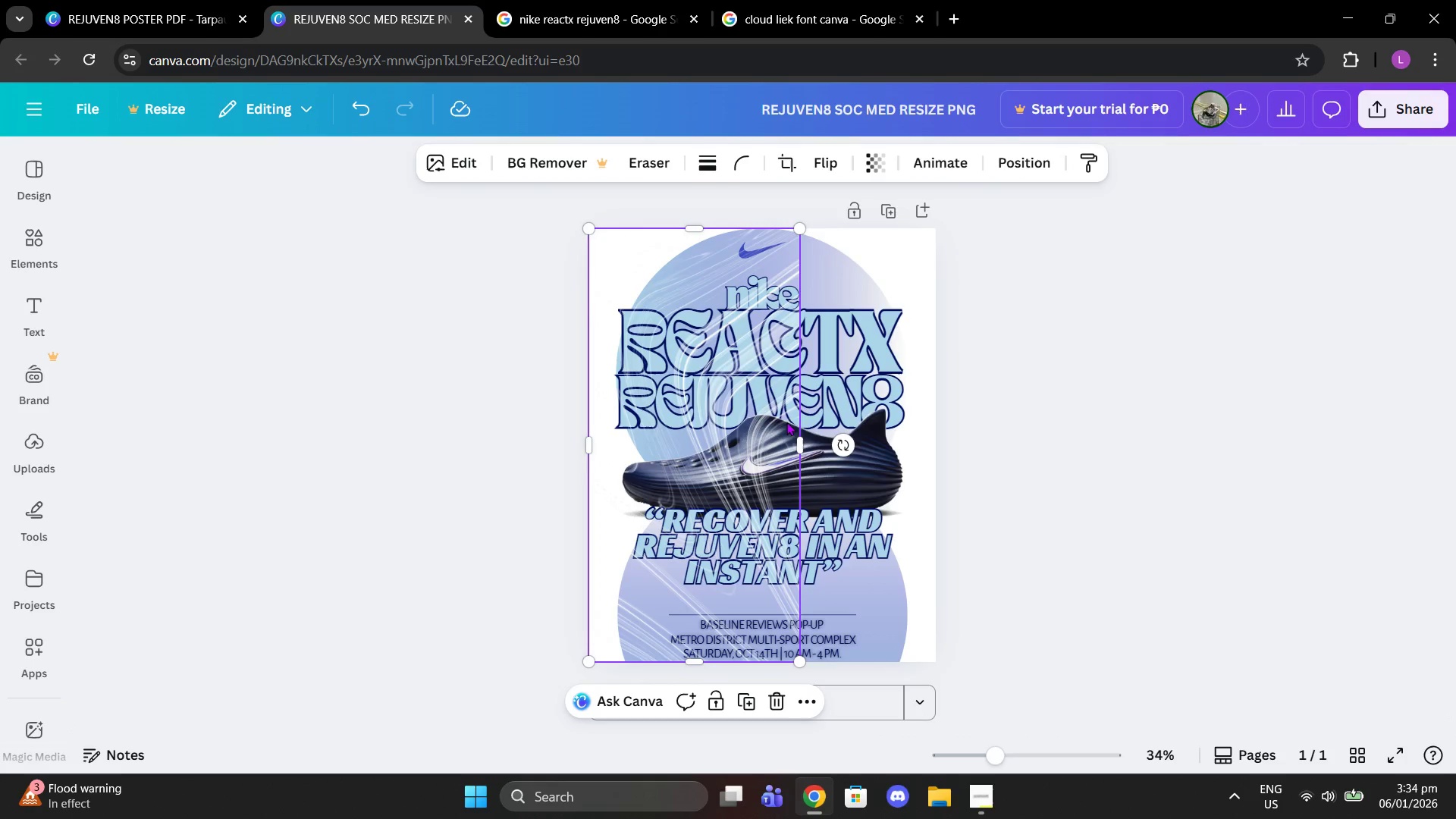 
left_click_drag(start_coordinate=[804, 447], to_coordinate=[941, 453])
 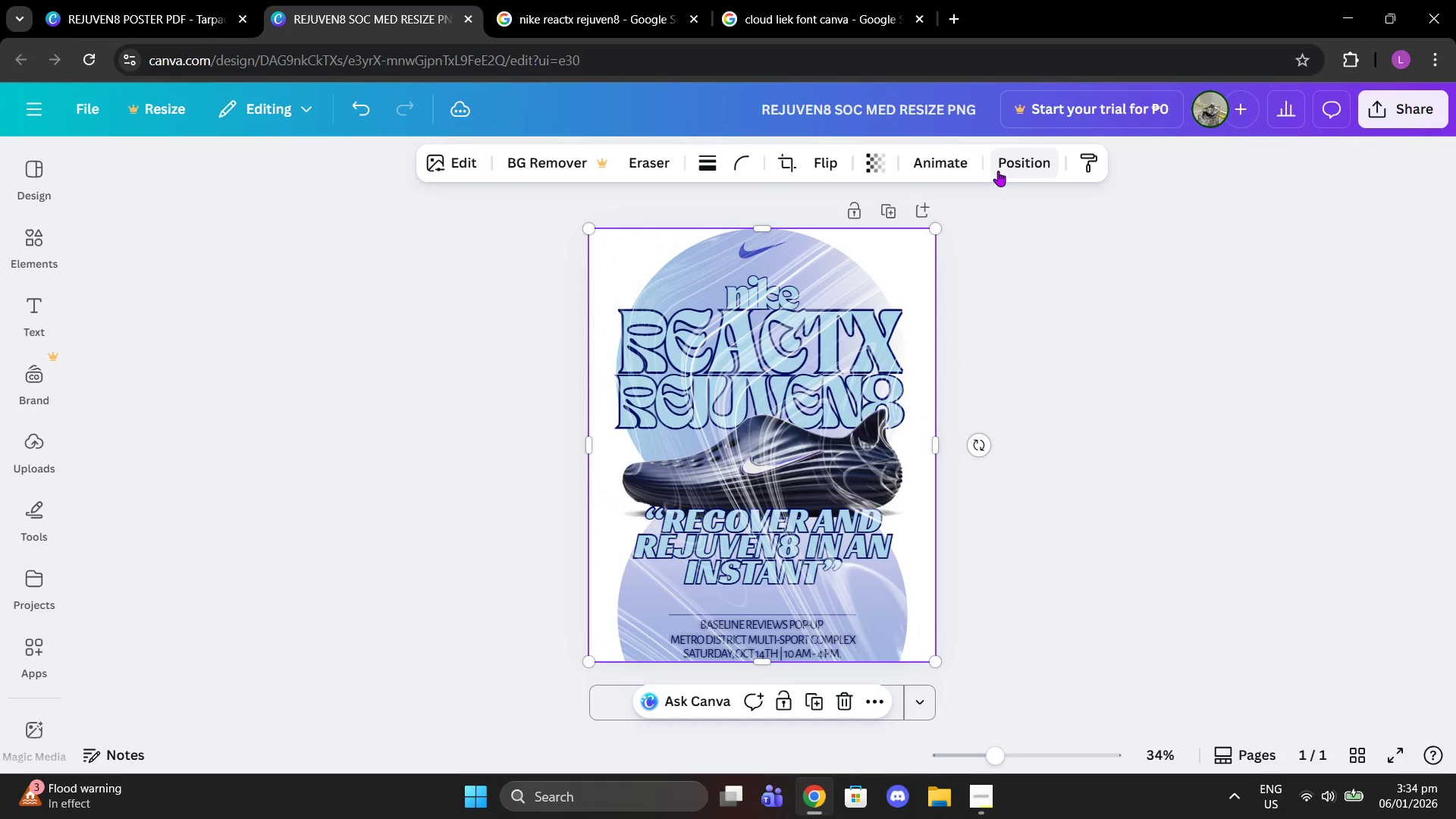 
left_click([1000, 171])
 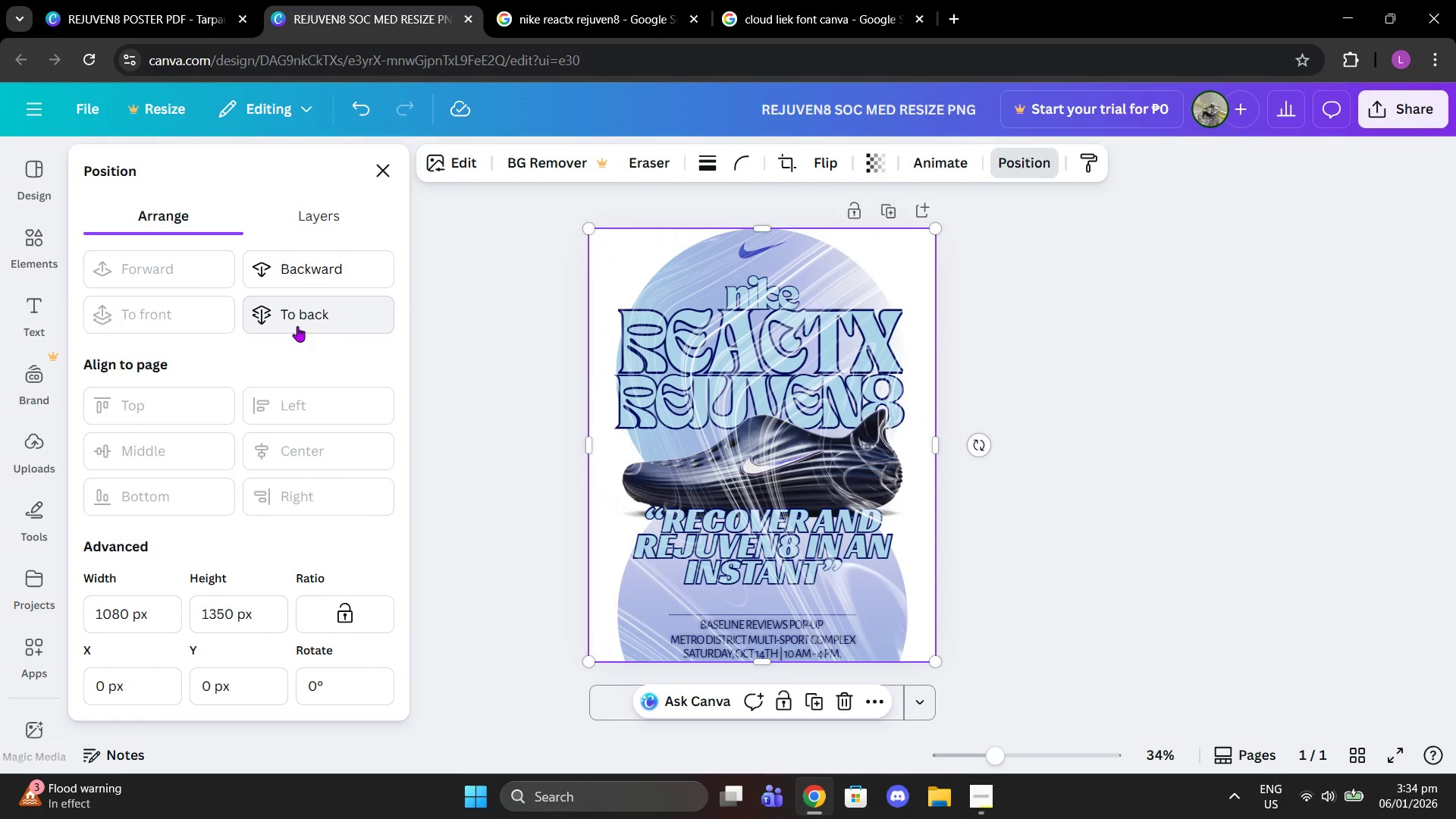 
left_click([297, 326])
 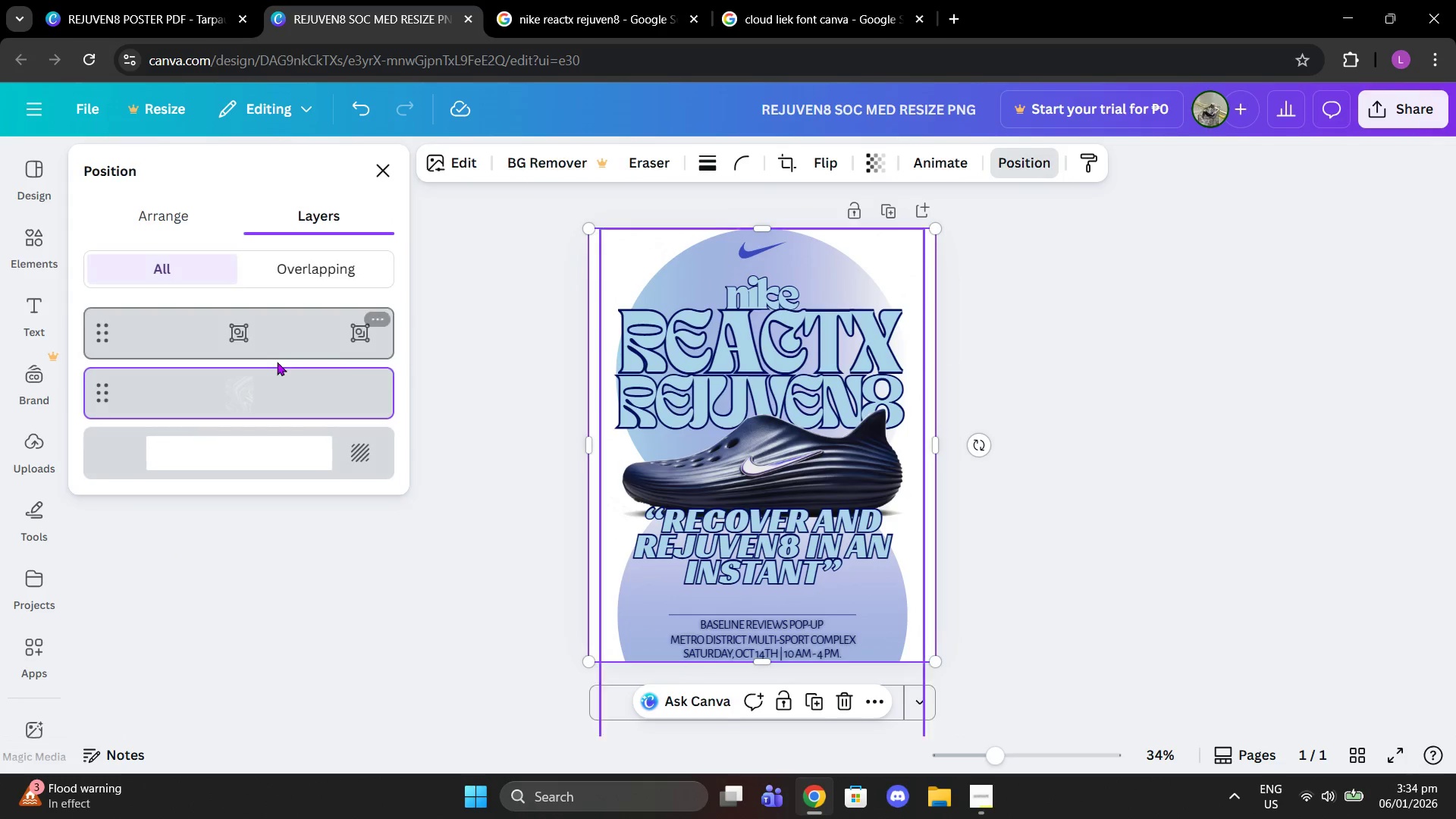 
left_click_drag(start_coordinate=[278, 391], to_coordinate=[285, 365])
 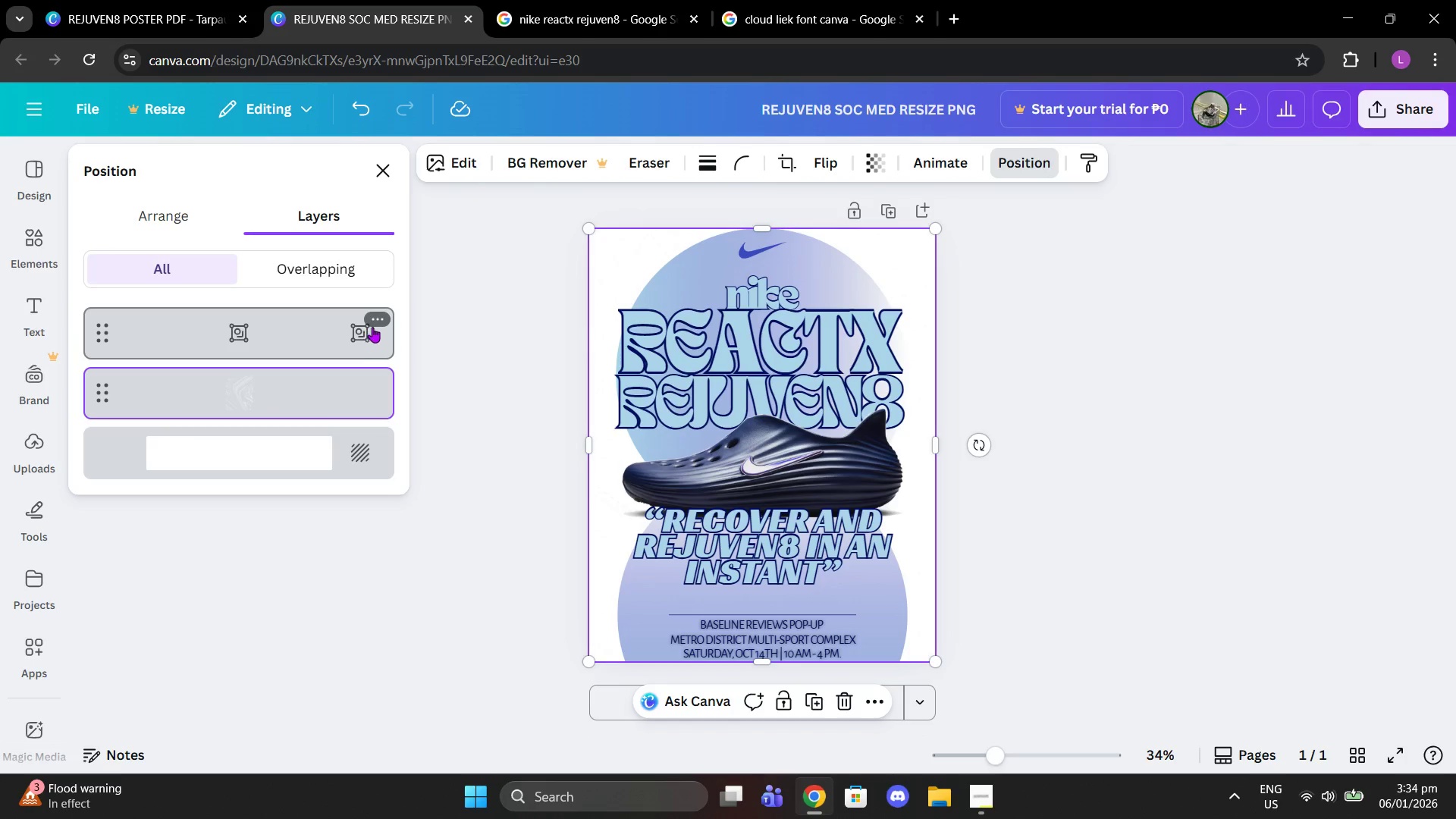 
double_click([375, 325])
 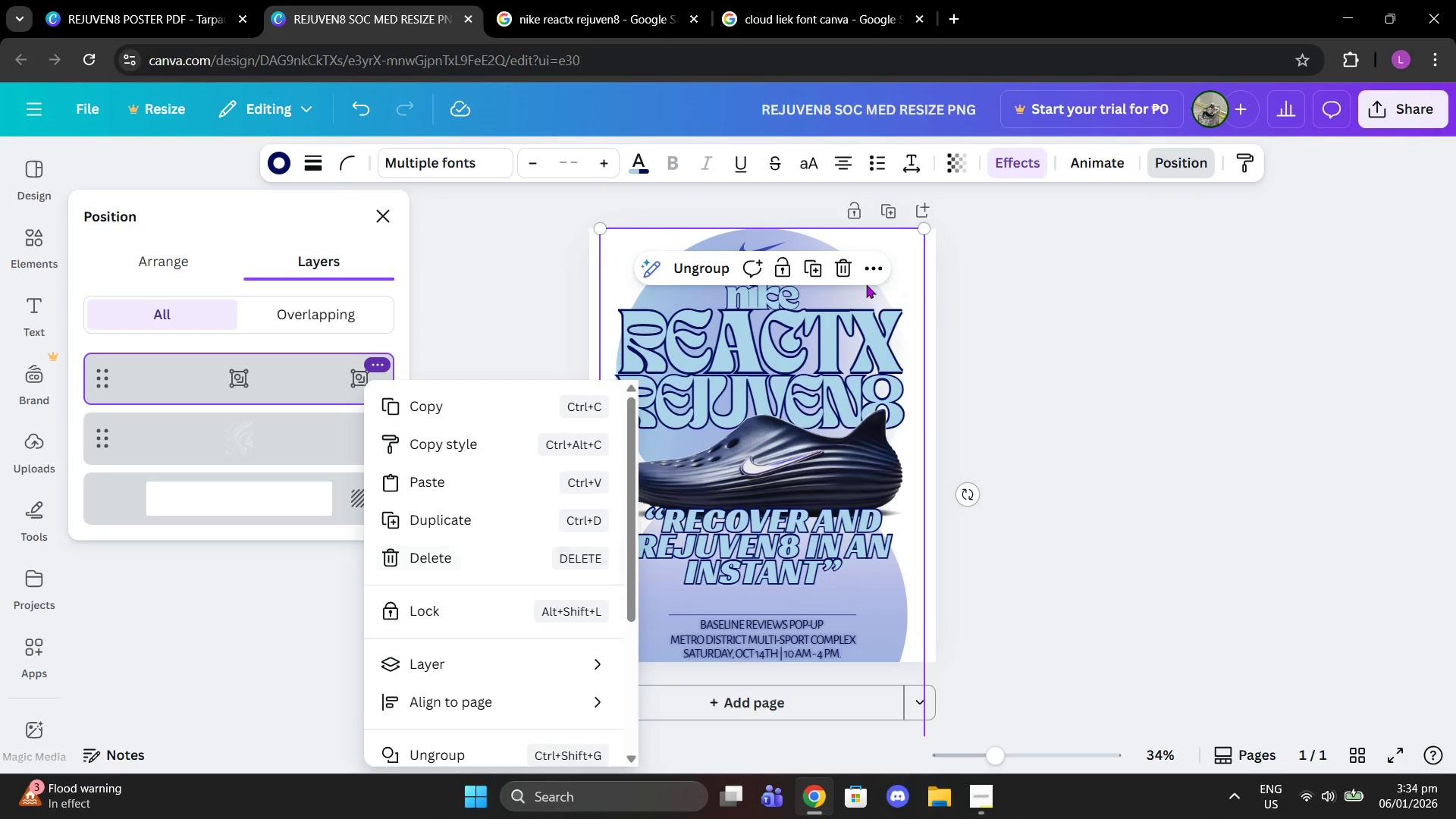 
left_click([689, 275])
 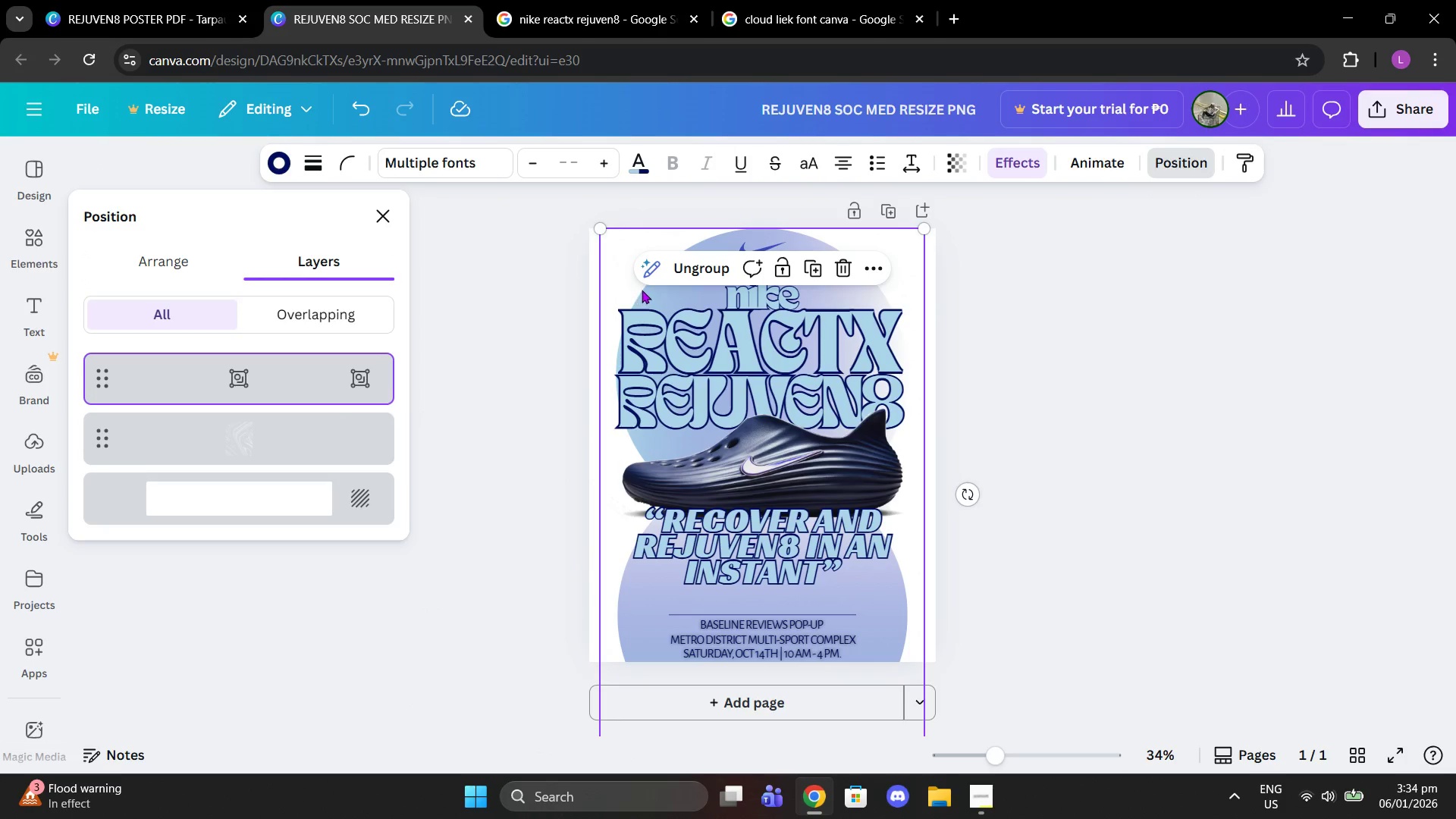 
left_click([702, 279])
 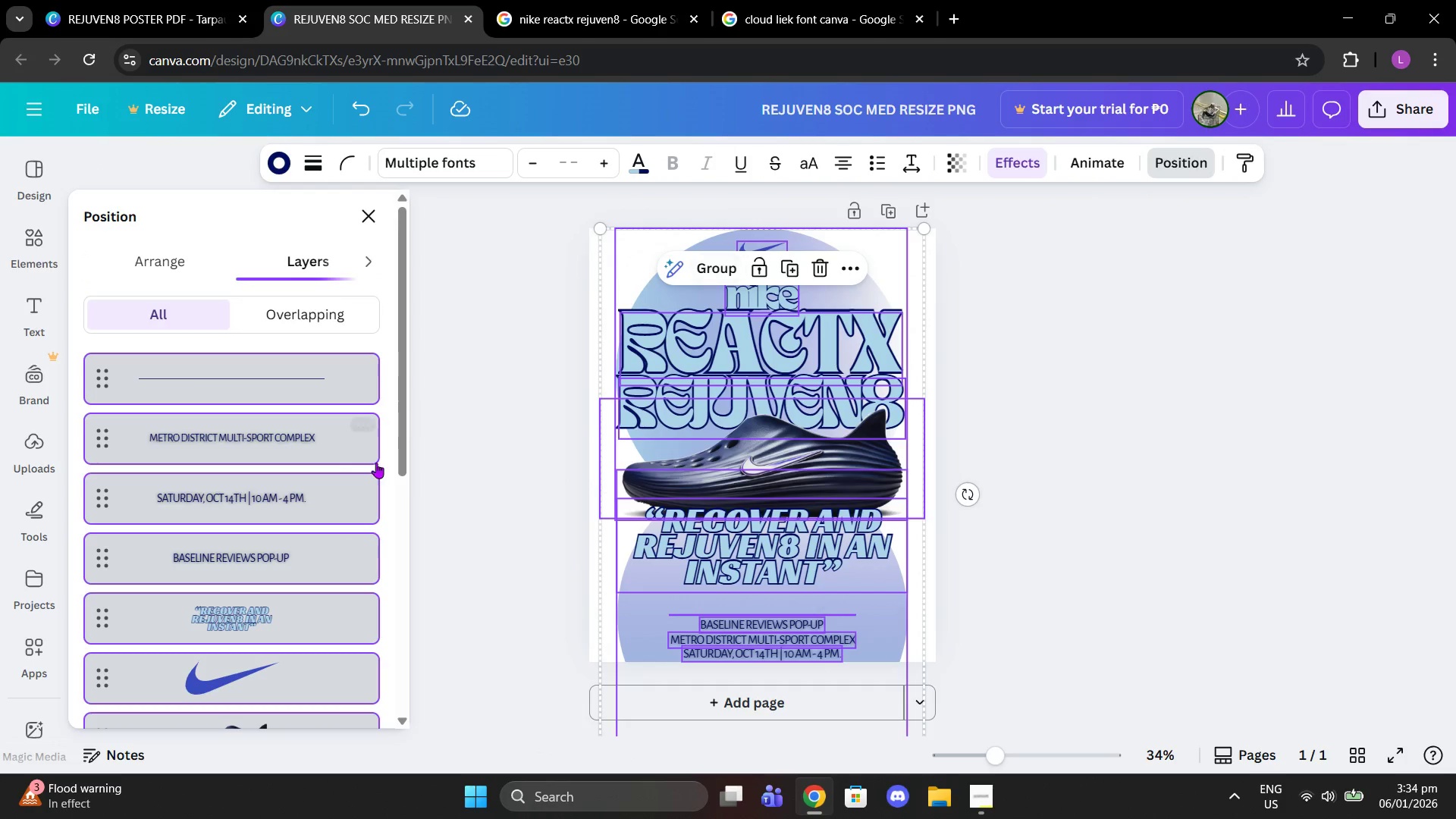 
scroll: coordinate [400, 491], scroll_direction: down, amount: 5.0
 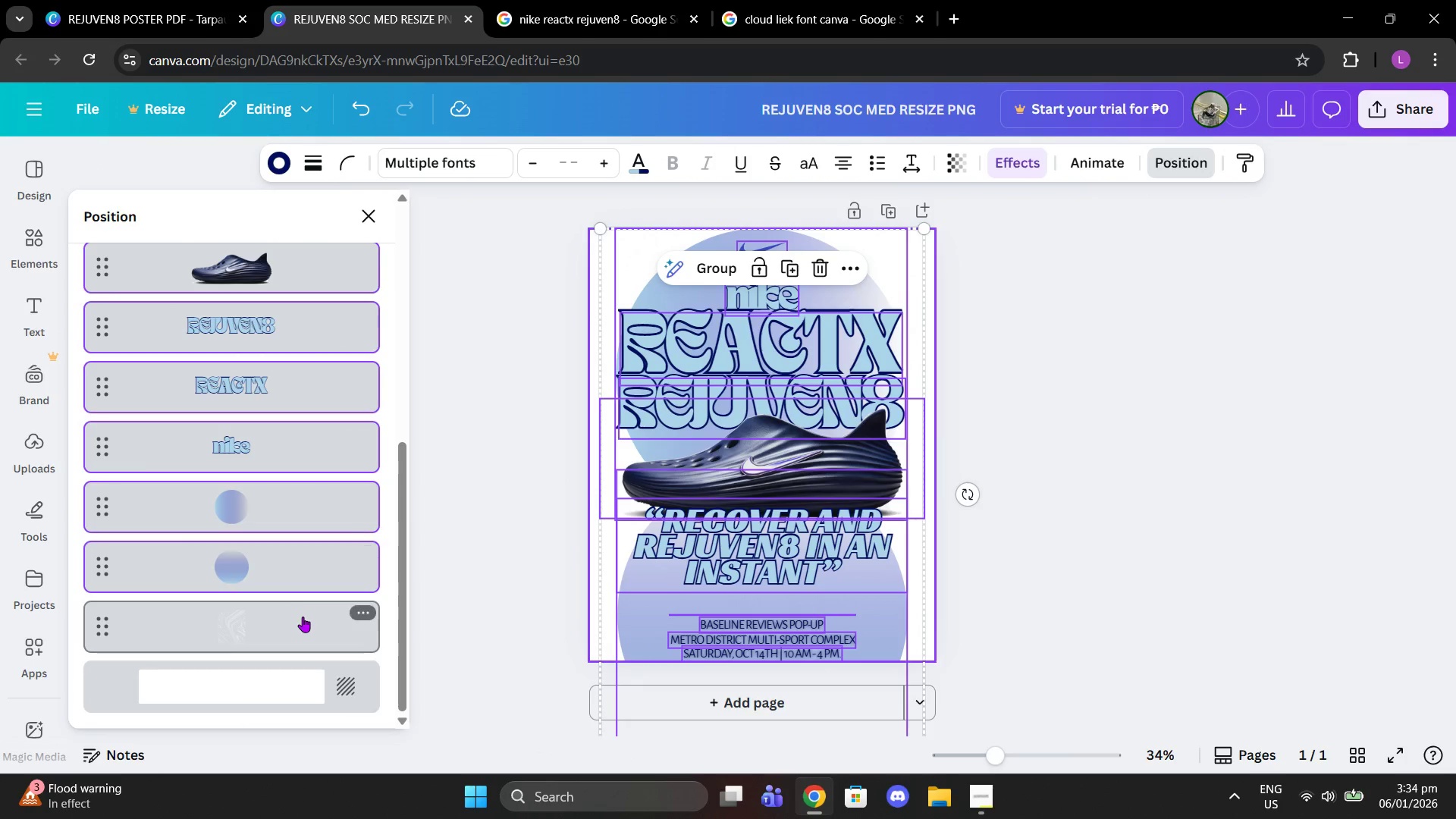 
left_click_drag(start_coordinate=[293, 629], to_coordinate=[280, 451])
 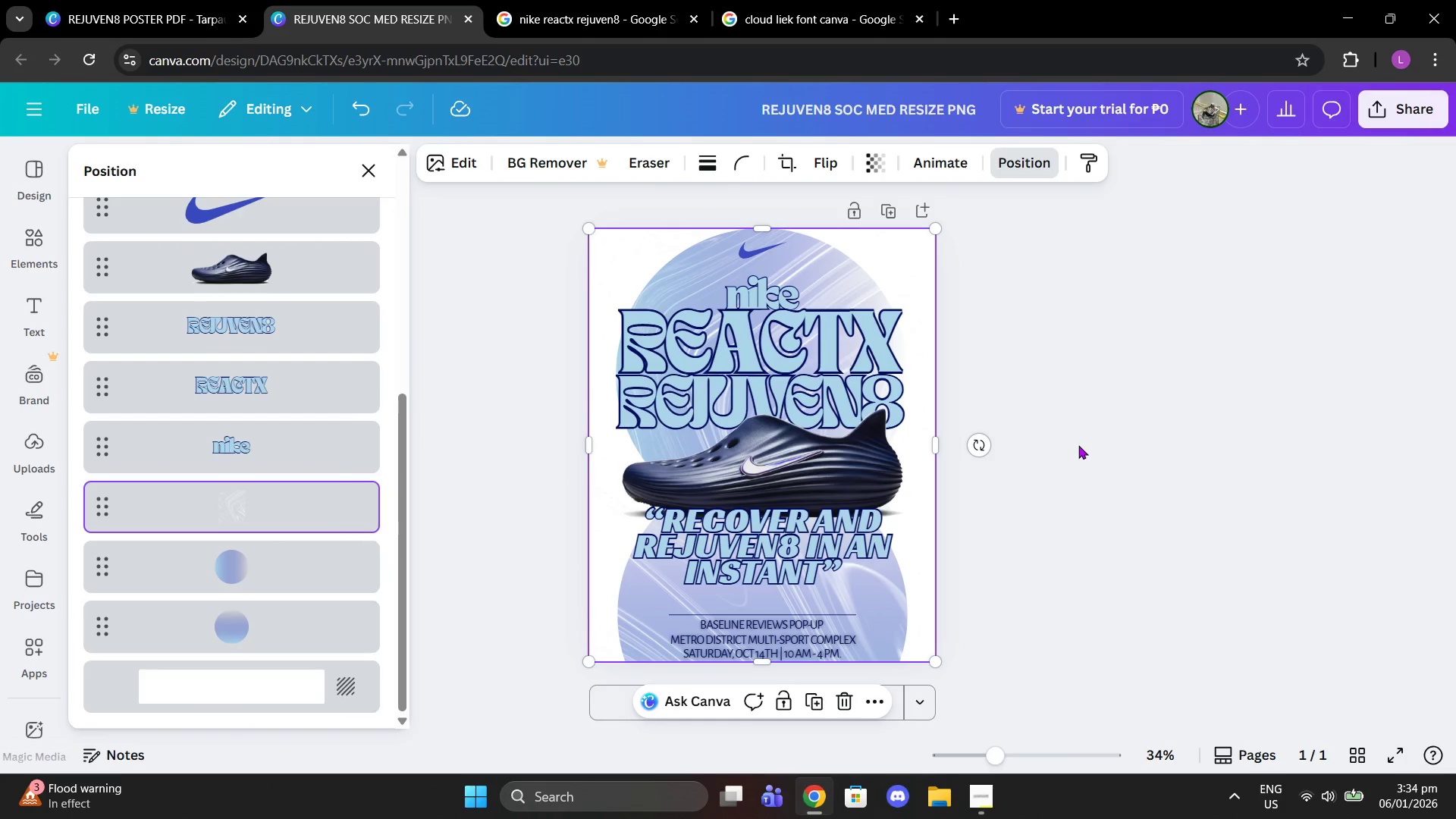 
double_click([1078, 444])
 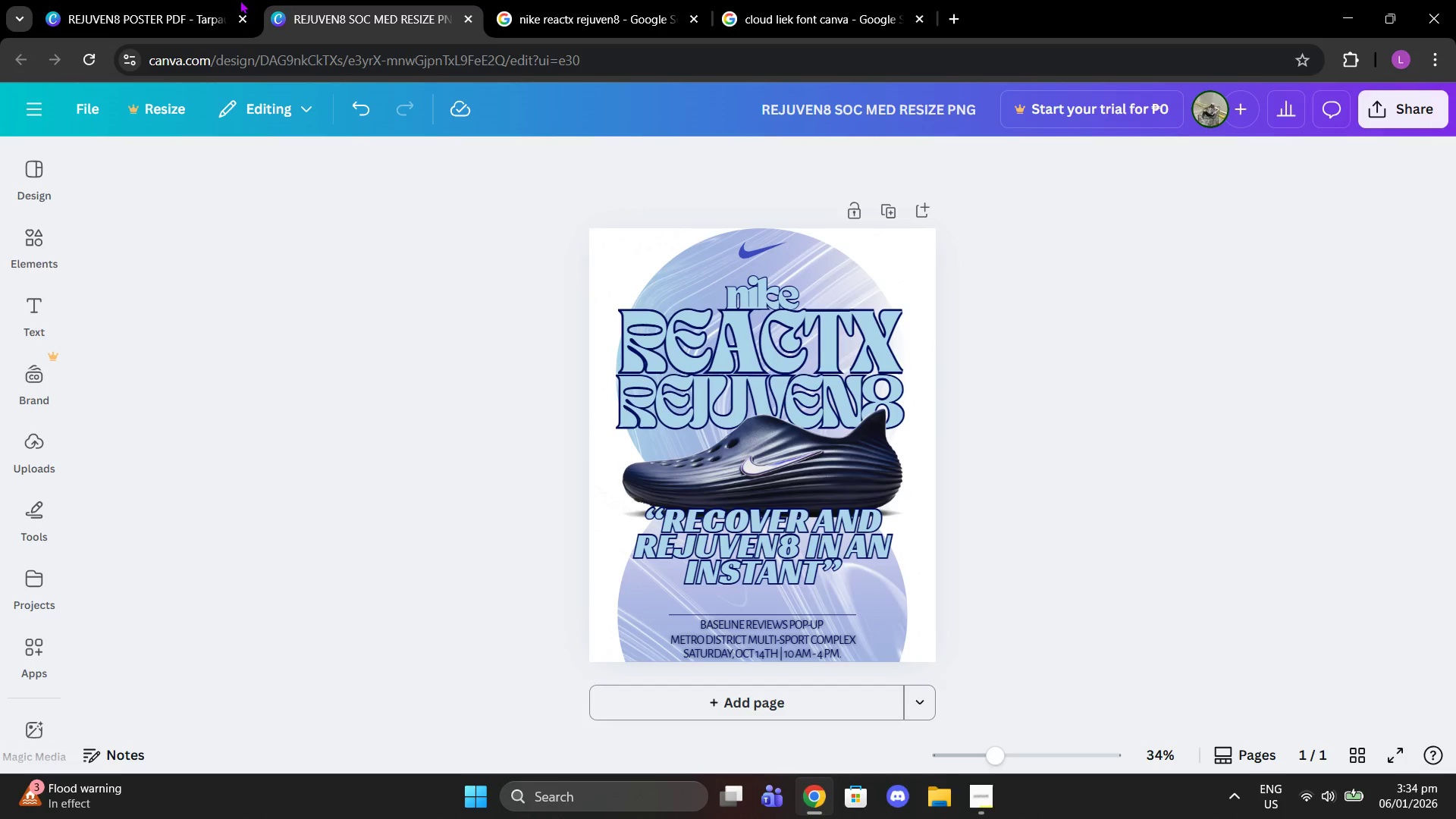 
left_click([181, 0])
 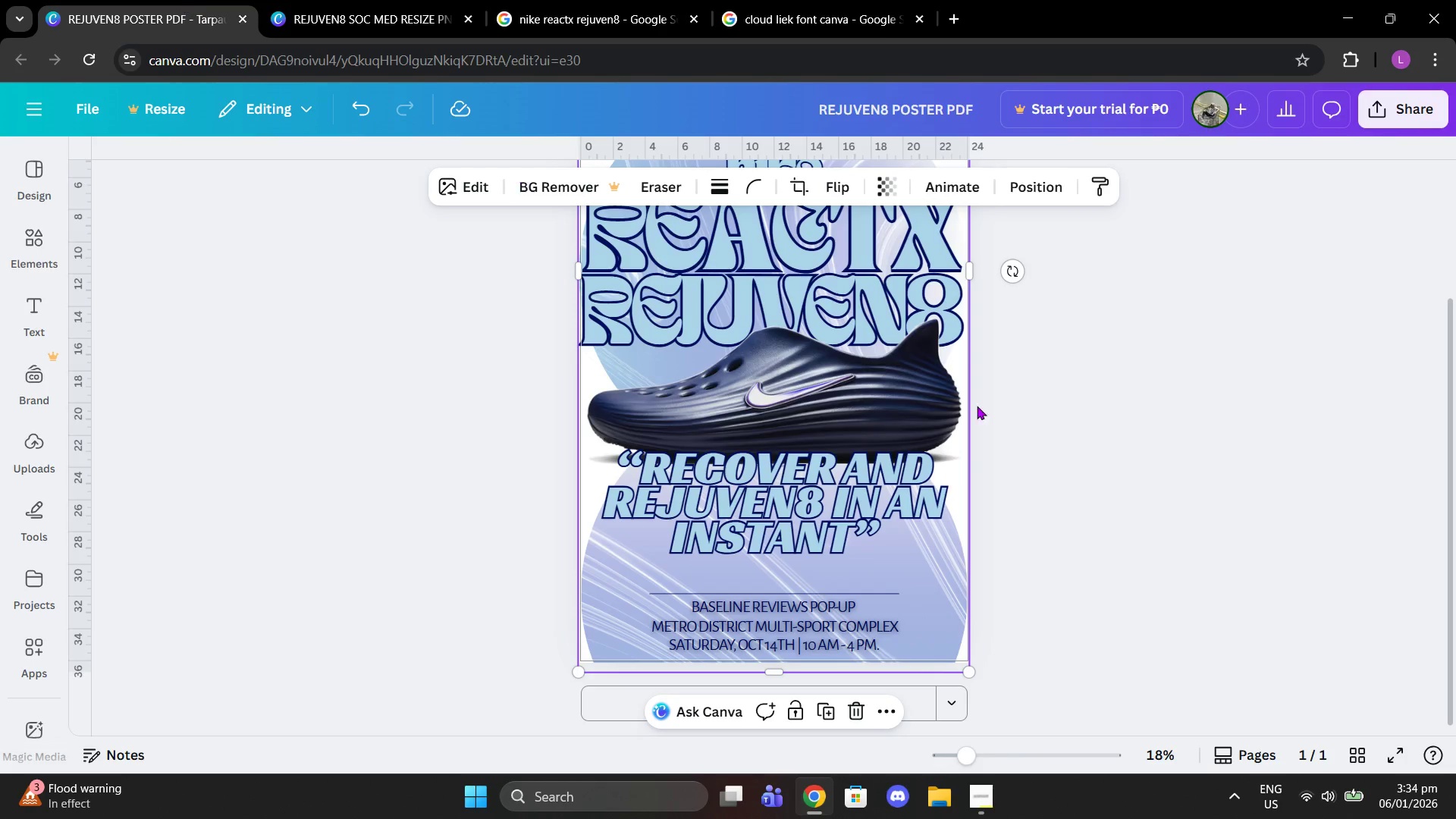 
scroll: coordinate [1016, 419], scroll_direction: up, amount: 2.0
 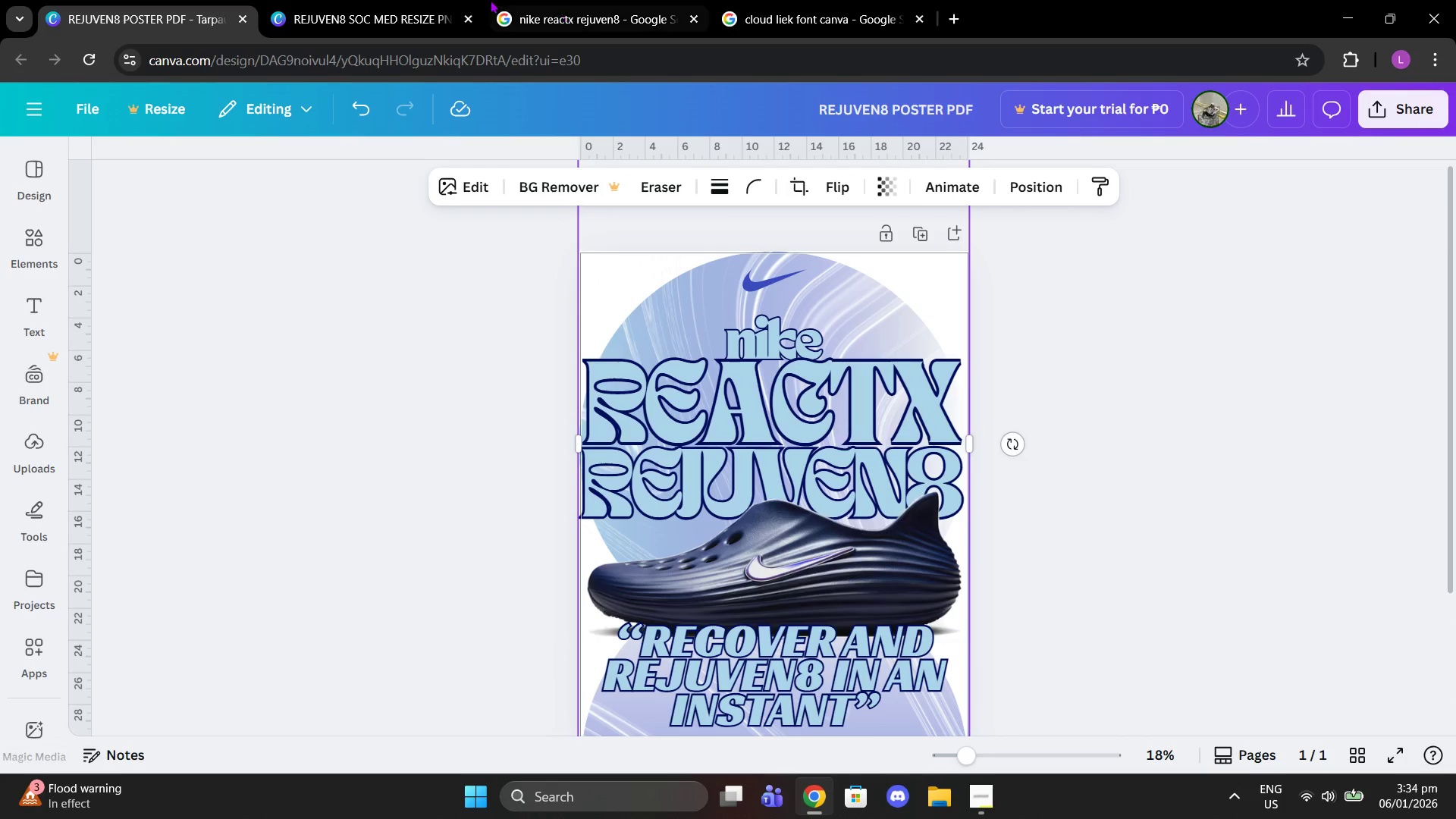 
left_click([407, 0])
 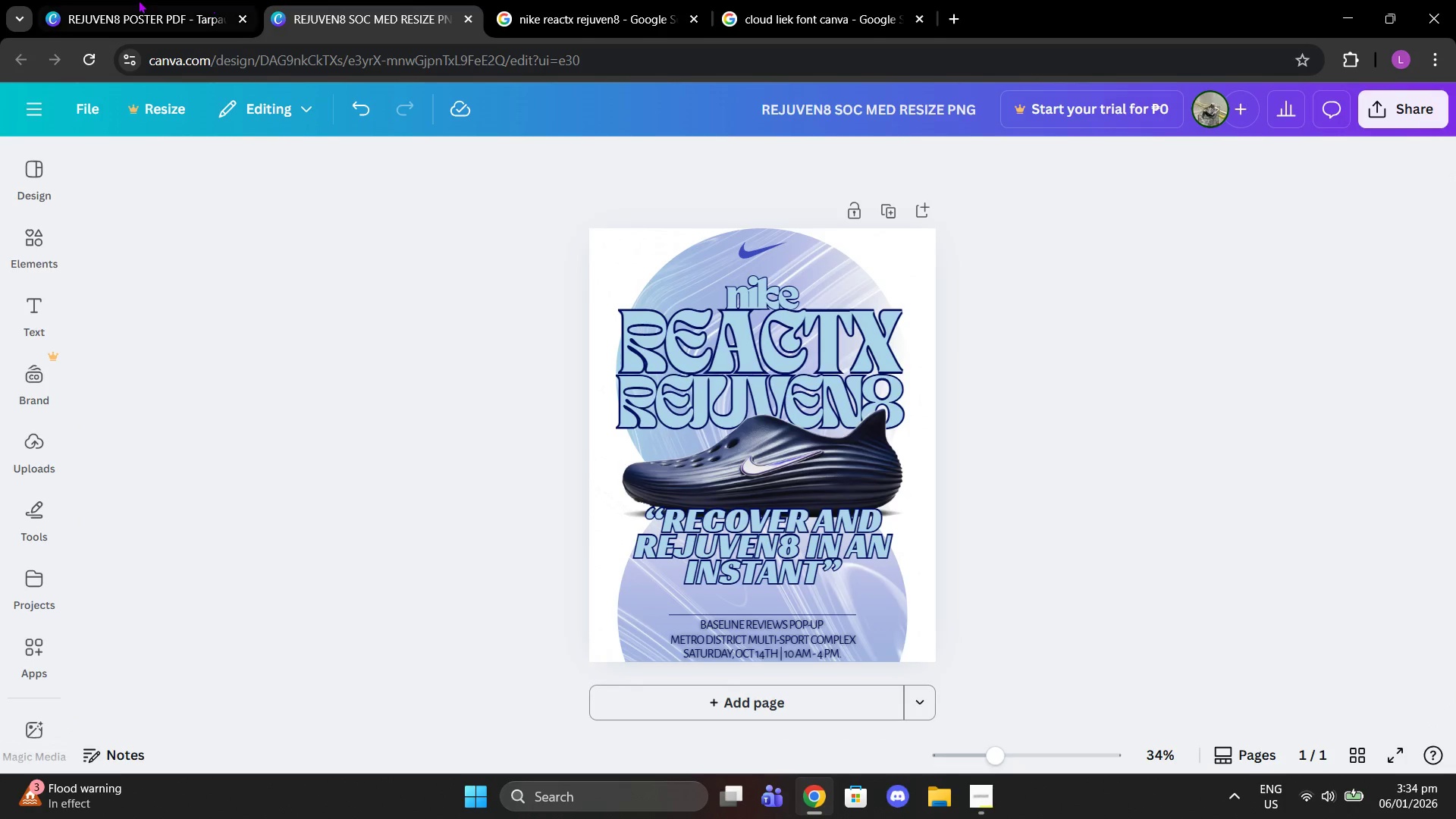 
left_click([136, 0])
 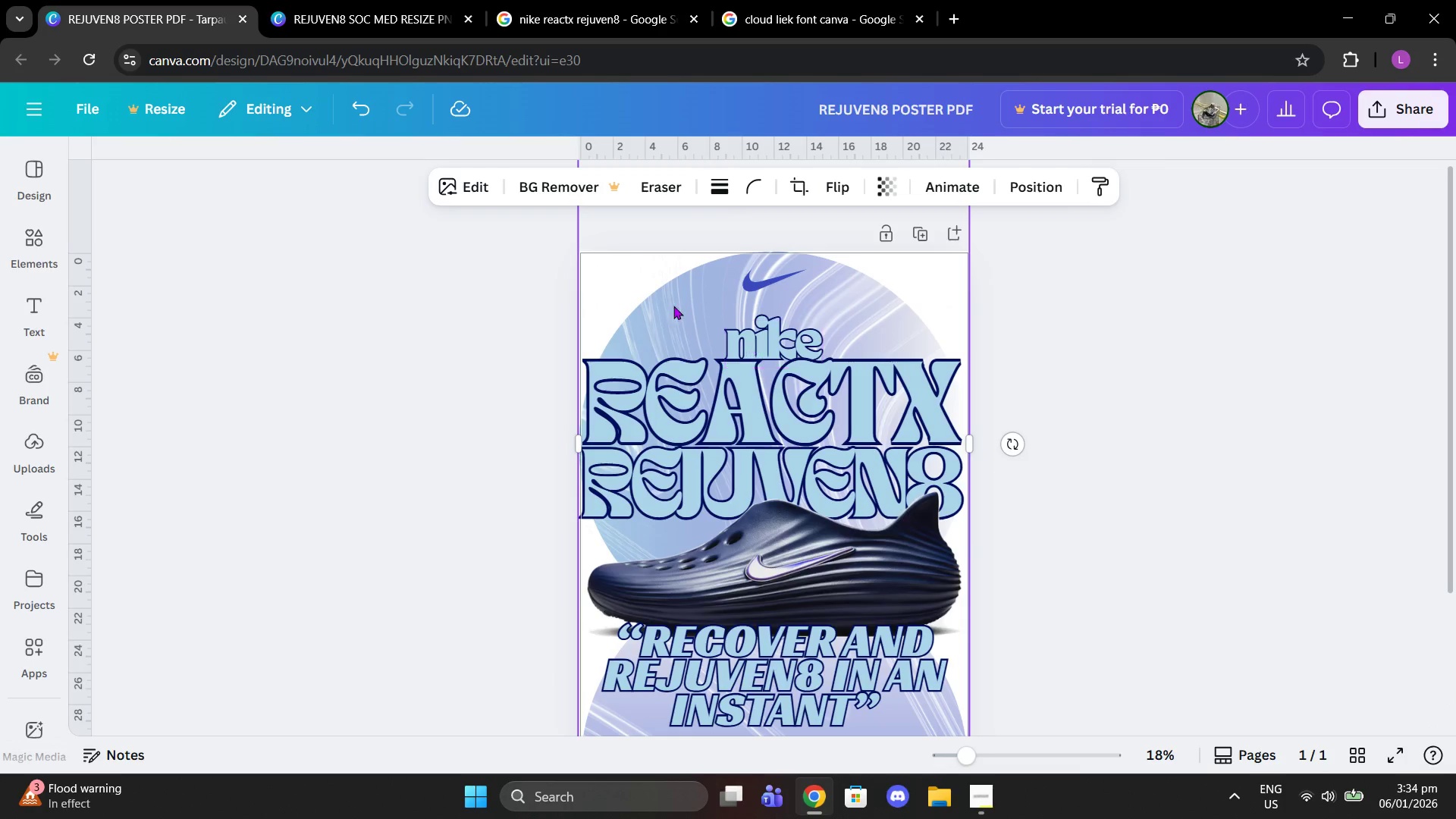 
left_click([600, 271])
 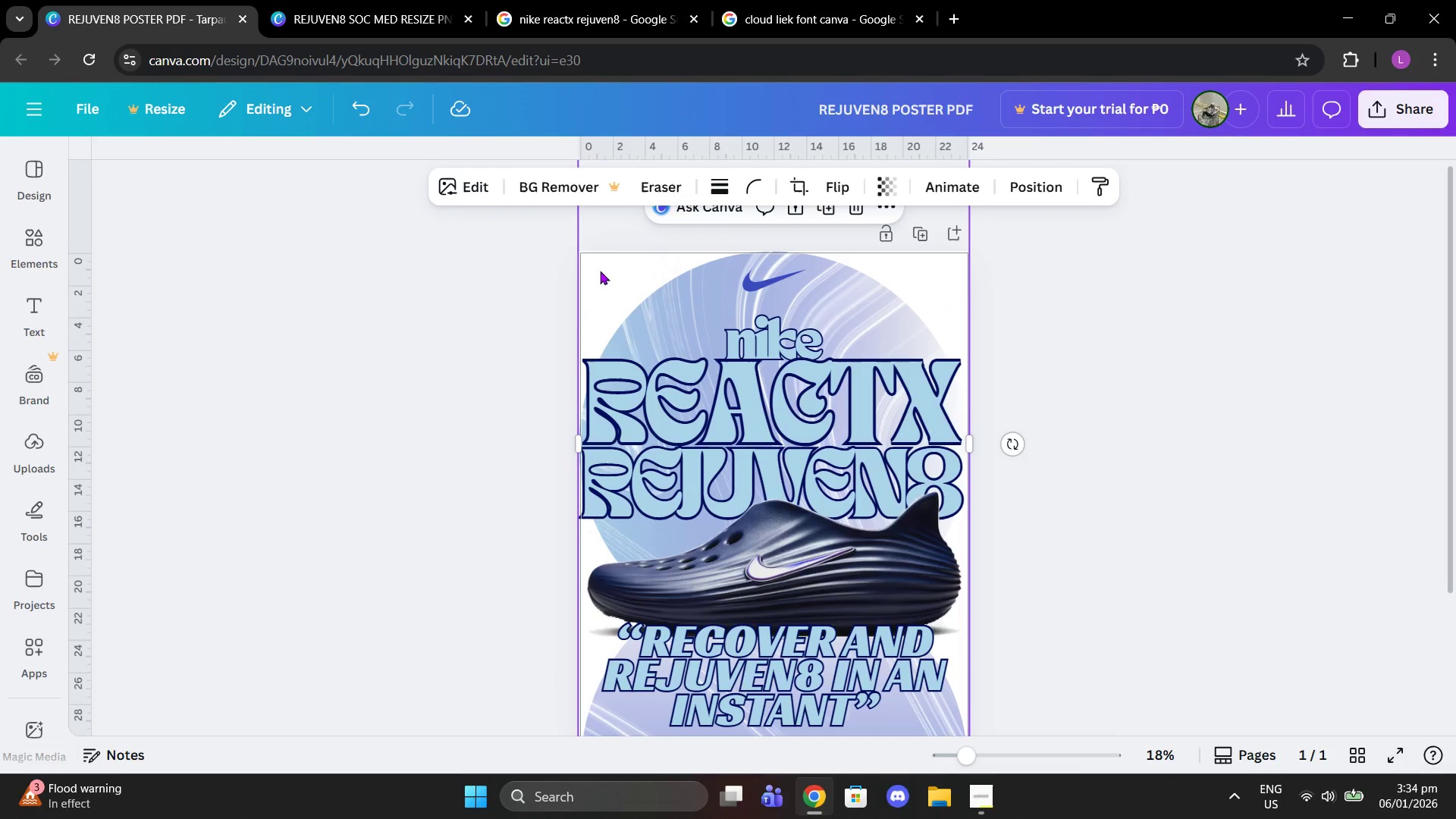 
key(Delete)
 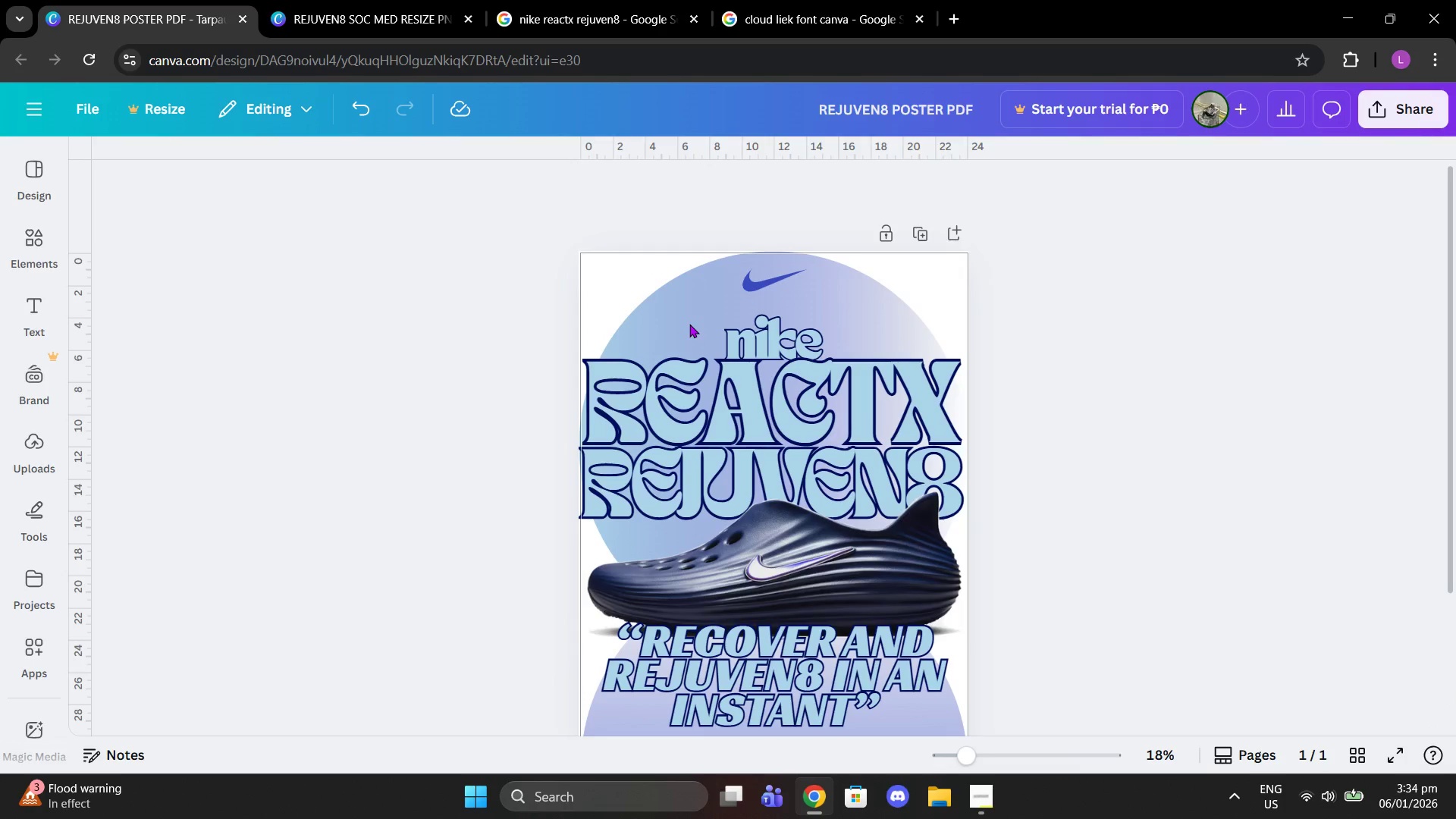 
key(Control+V)
 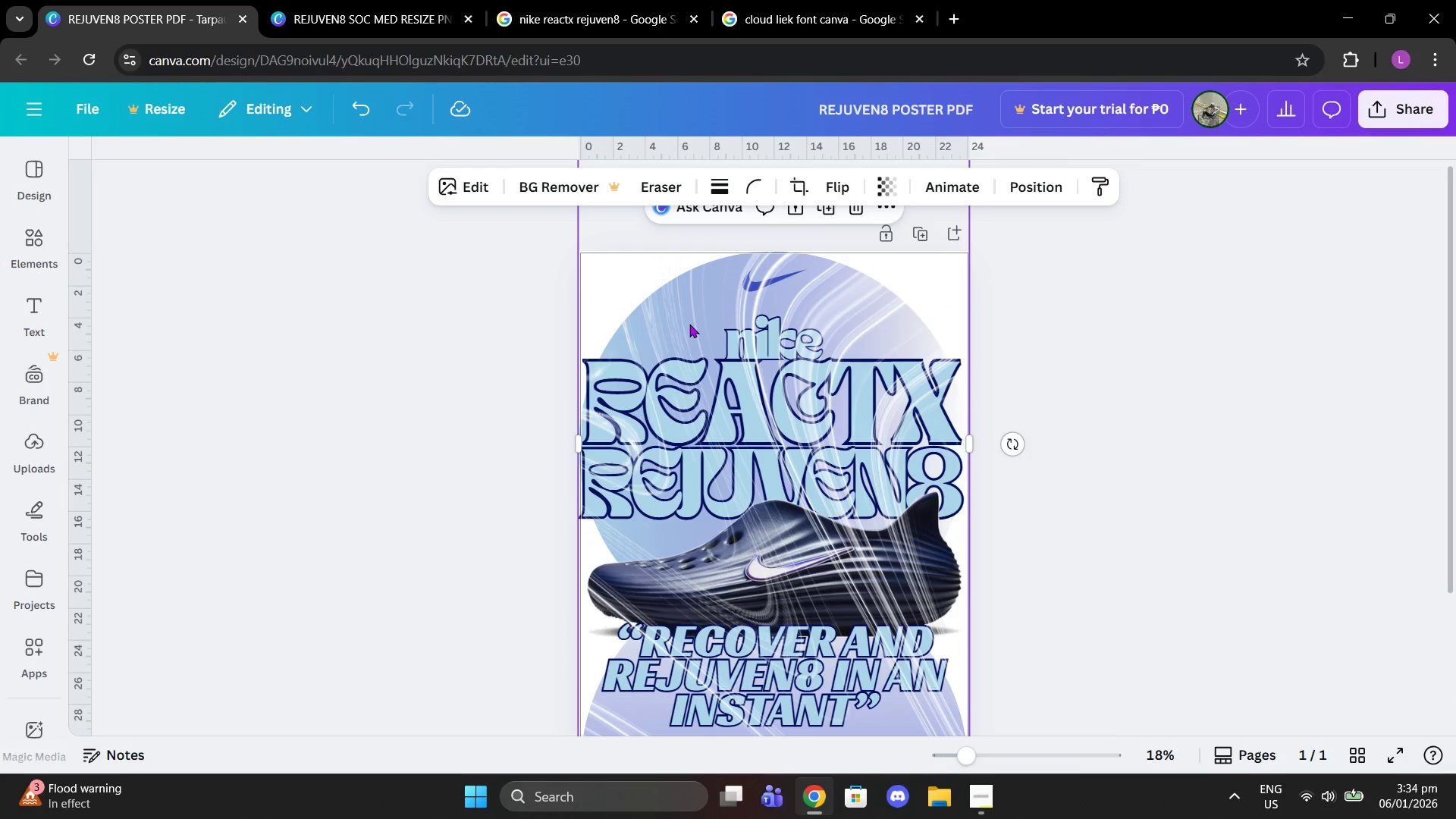 
key(Control+C)
 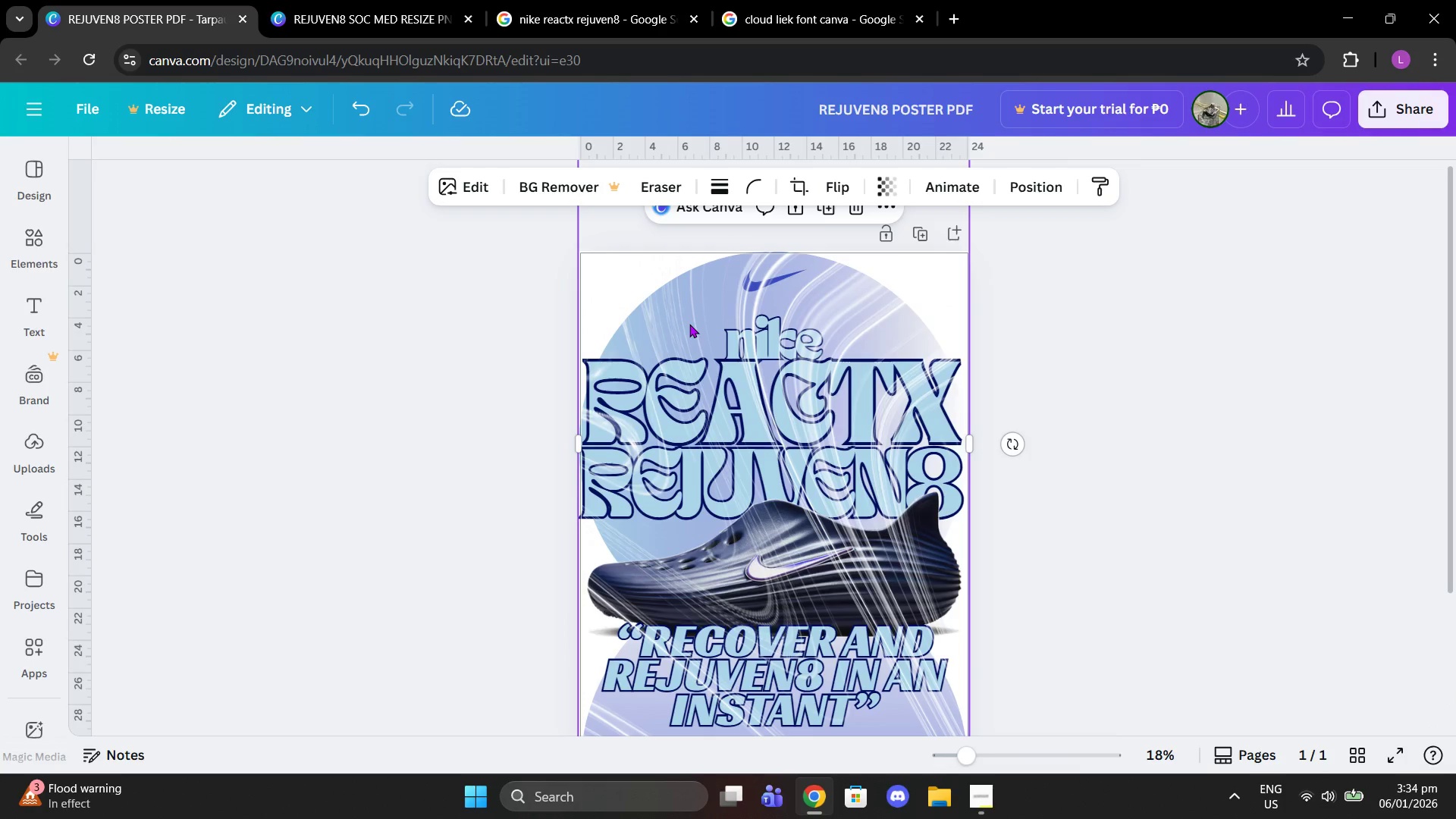 
hold_key(key=ControlLeft, duration=1.5)
 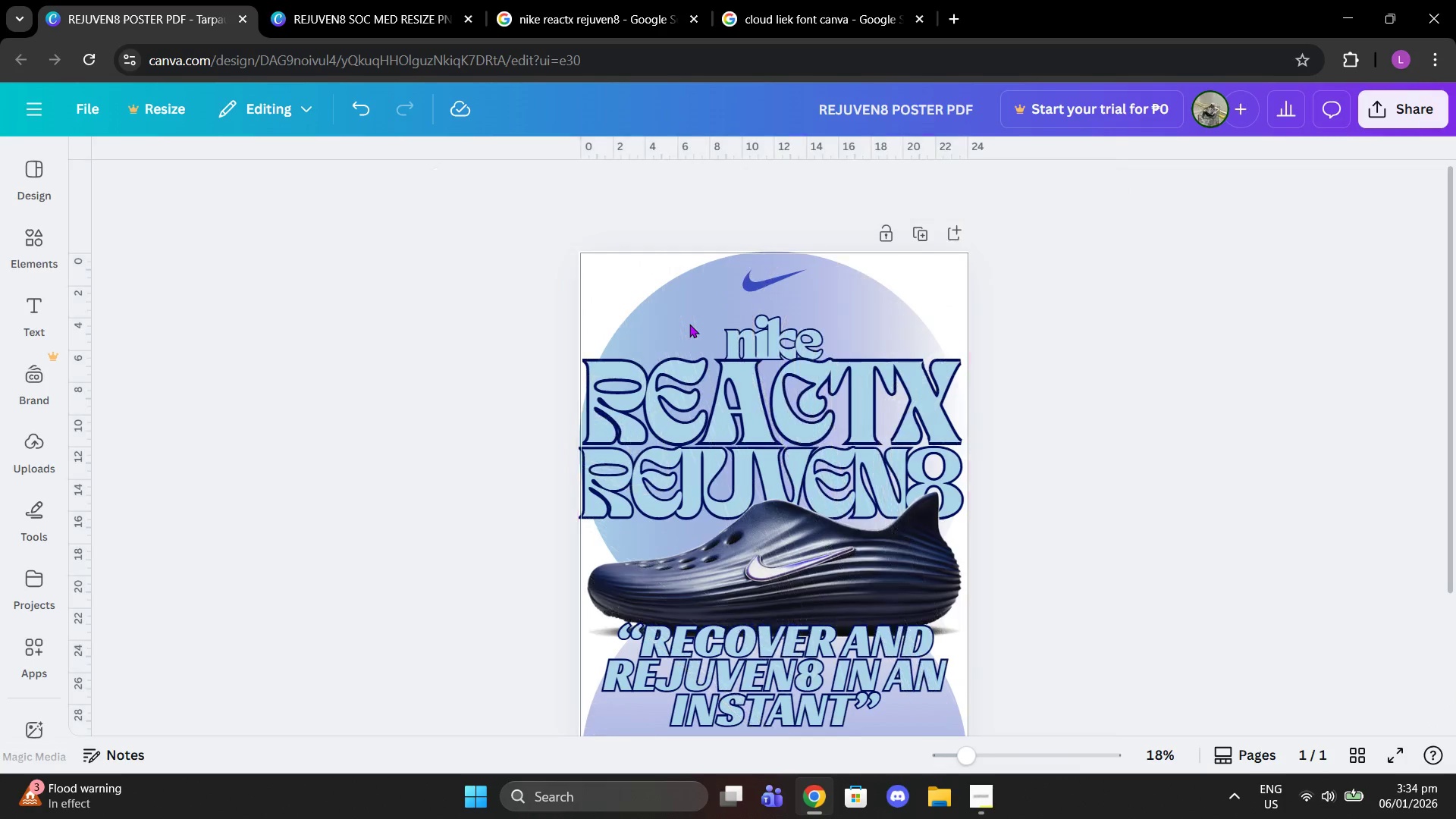 
key(Control+Z)
 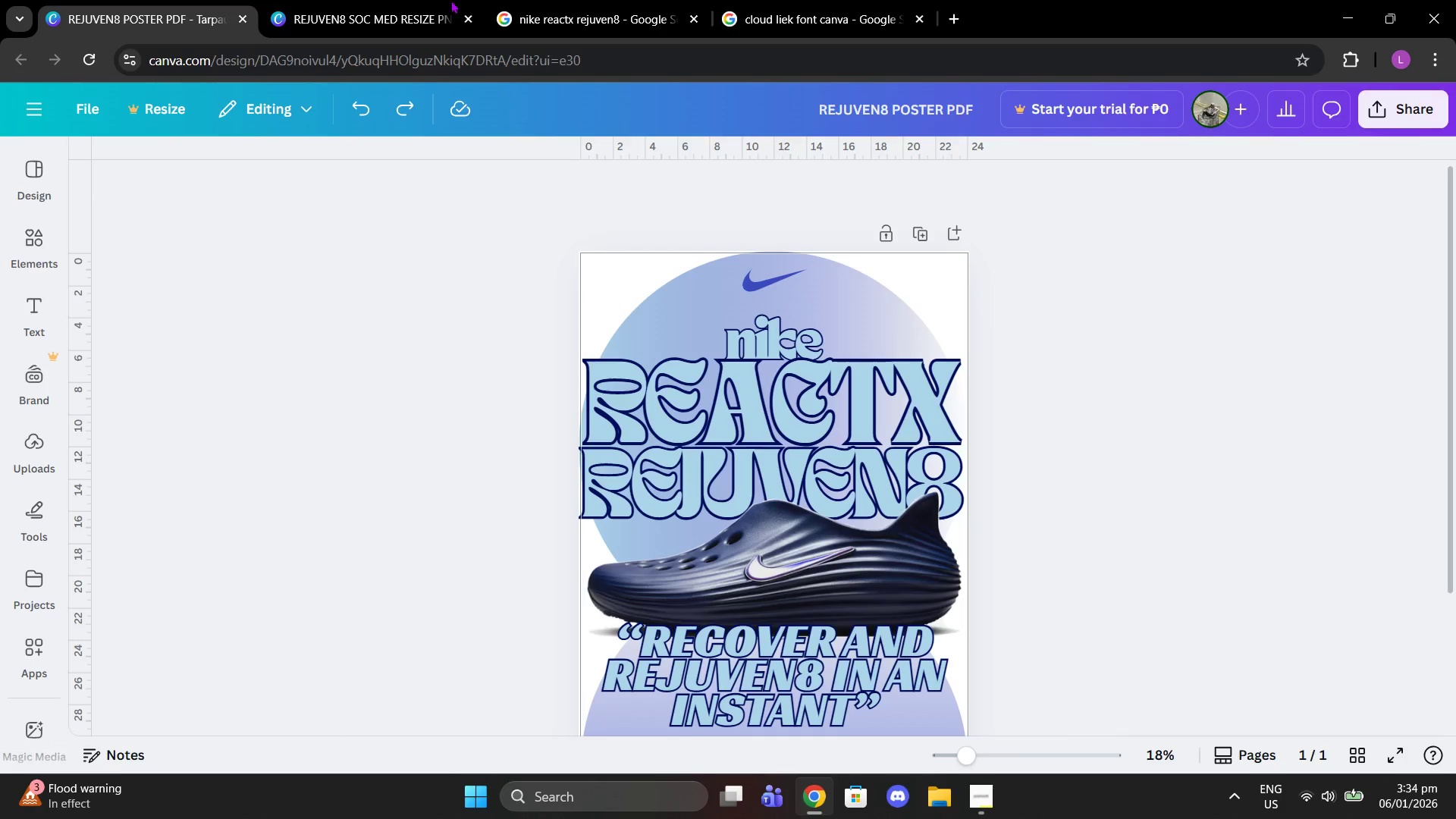 
left_click([422, 0])
 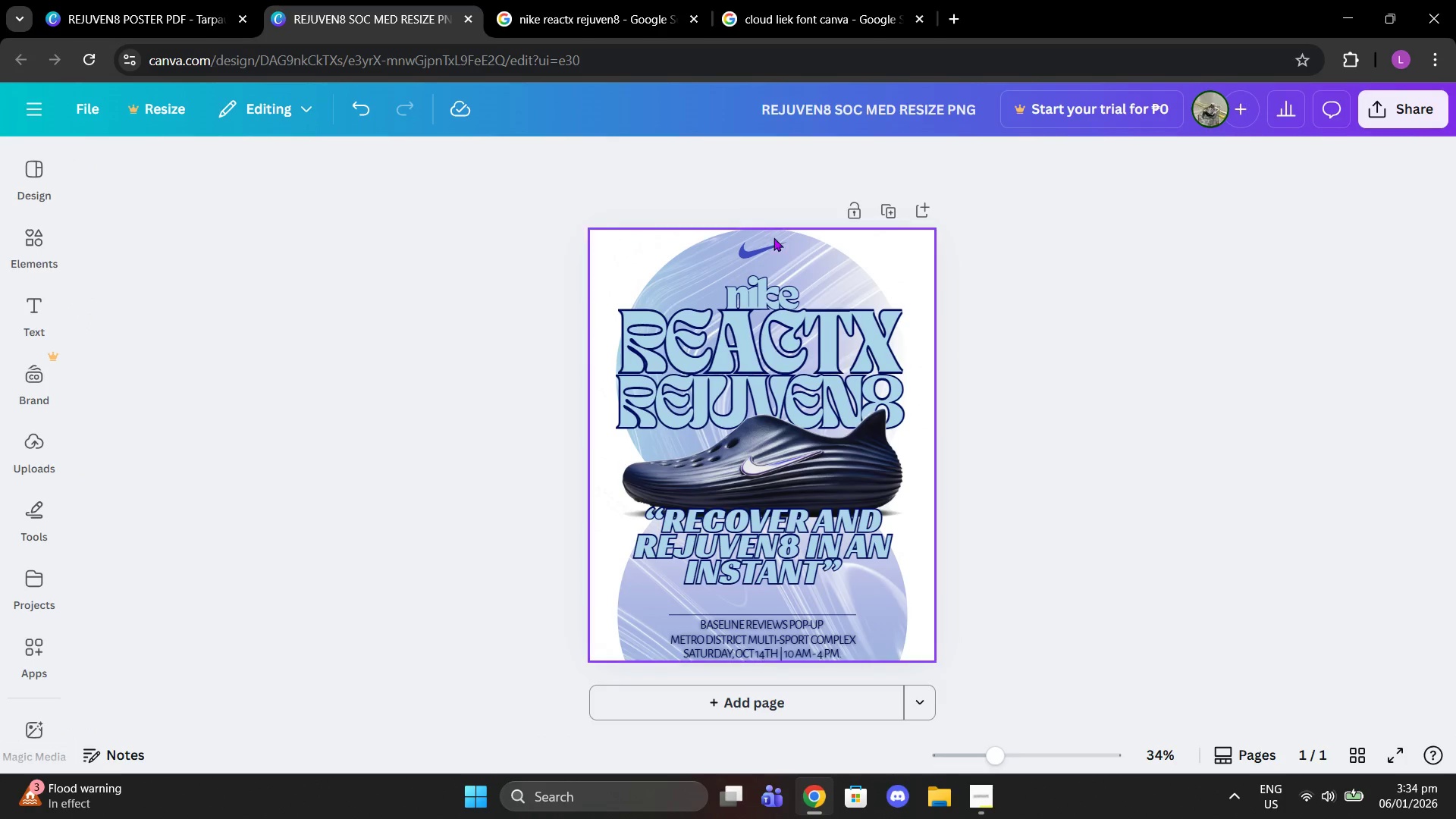 
left_click([797, 247])
 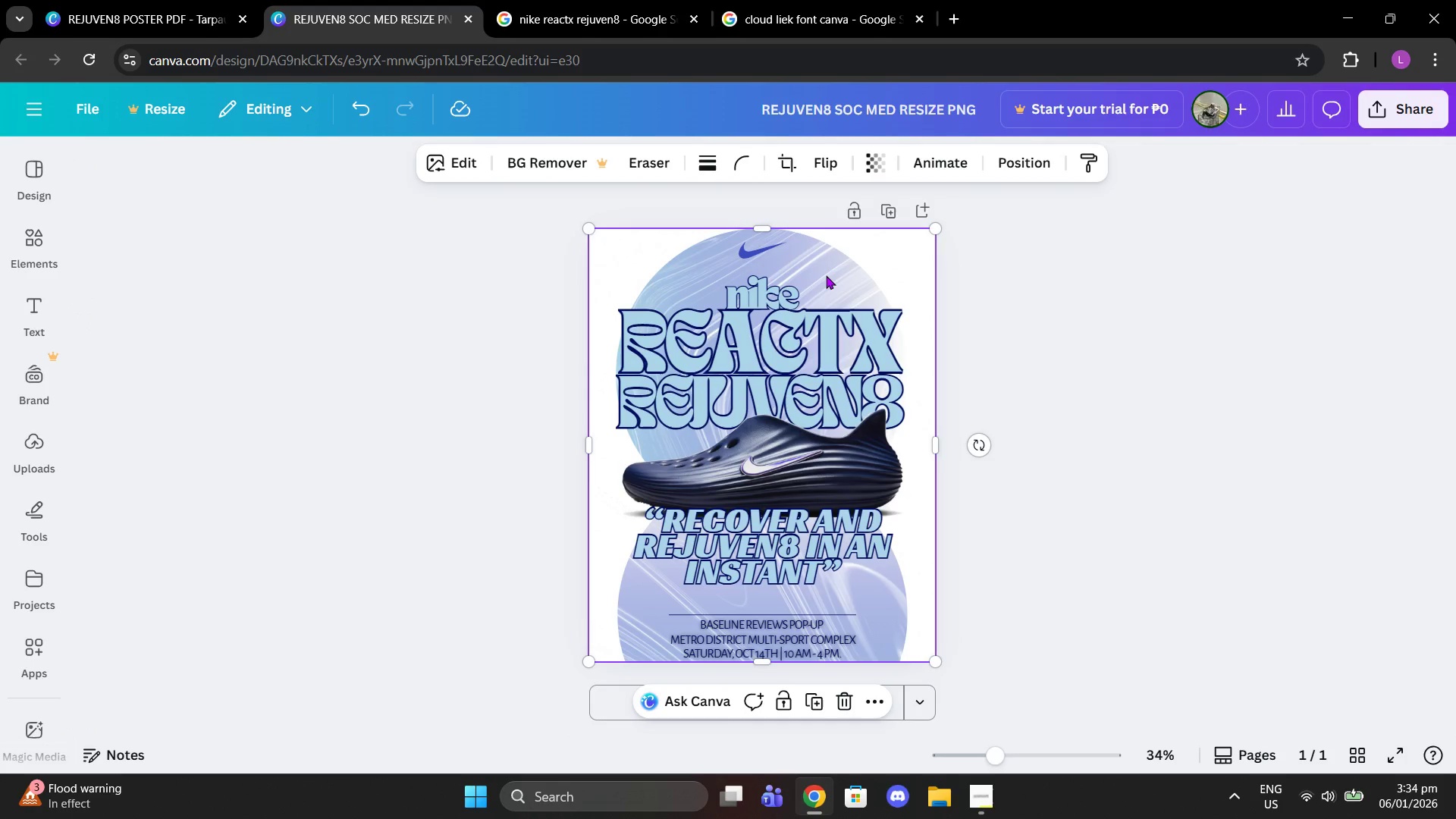 
key(Control+C)
 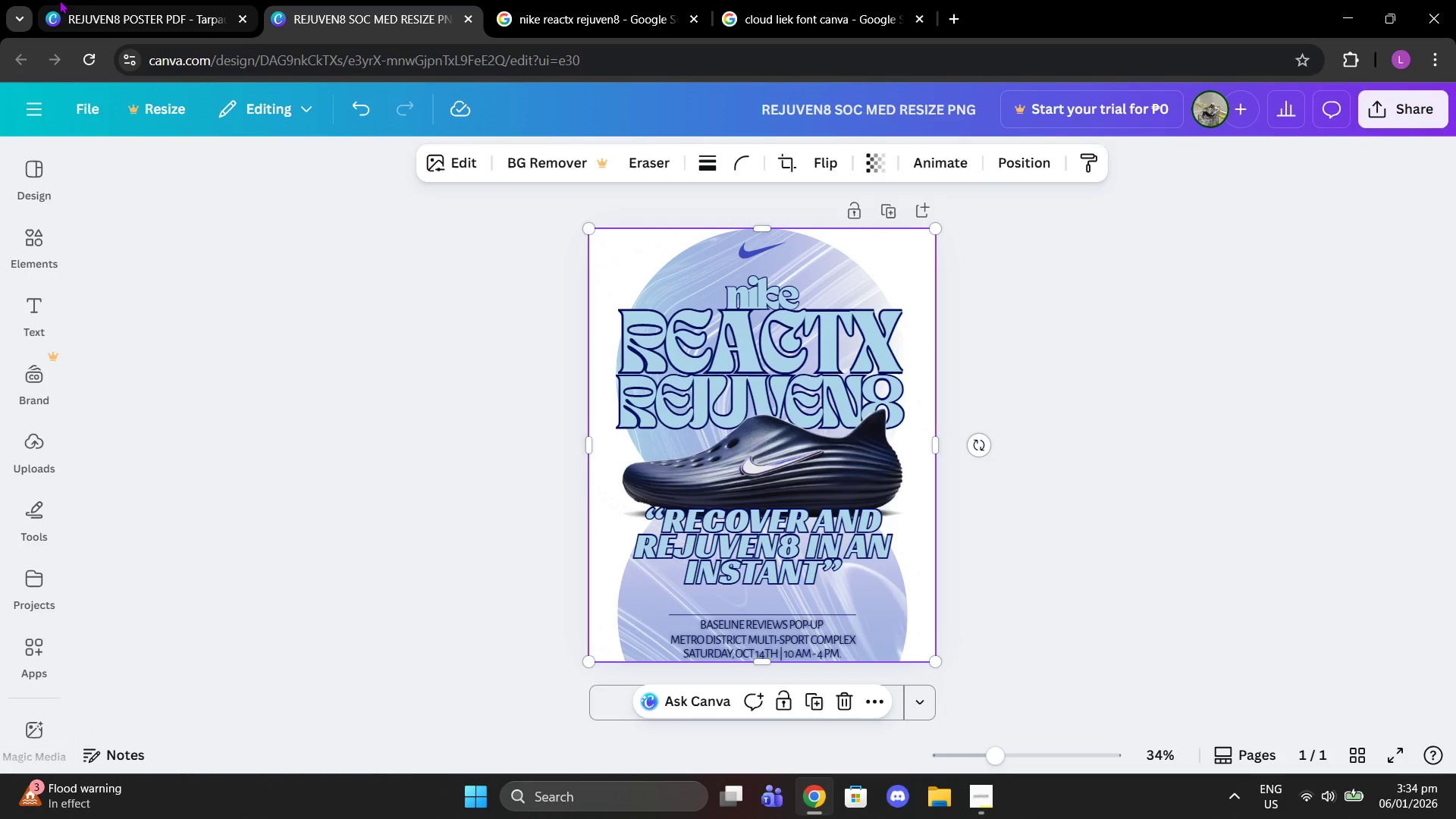 
left_click([131, 2])
 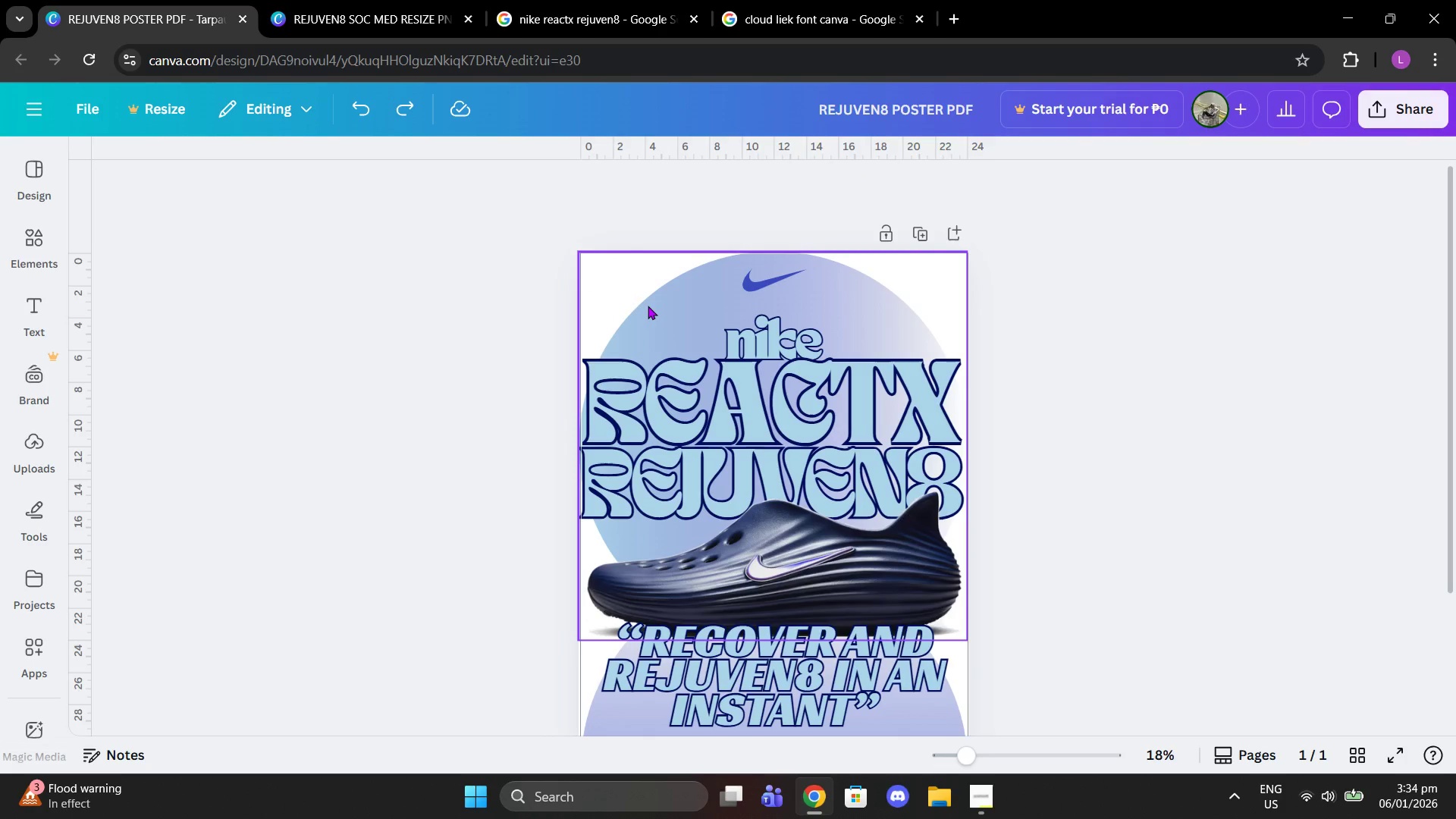 
key(Control+V)
 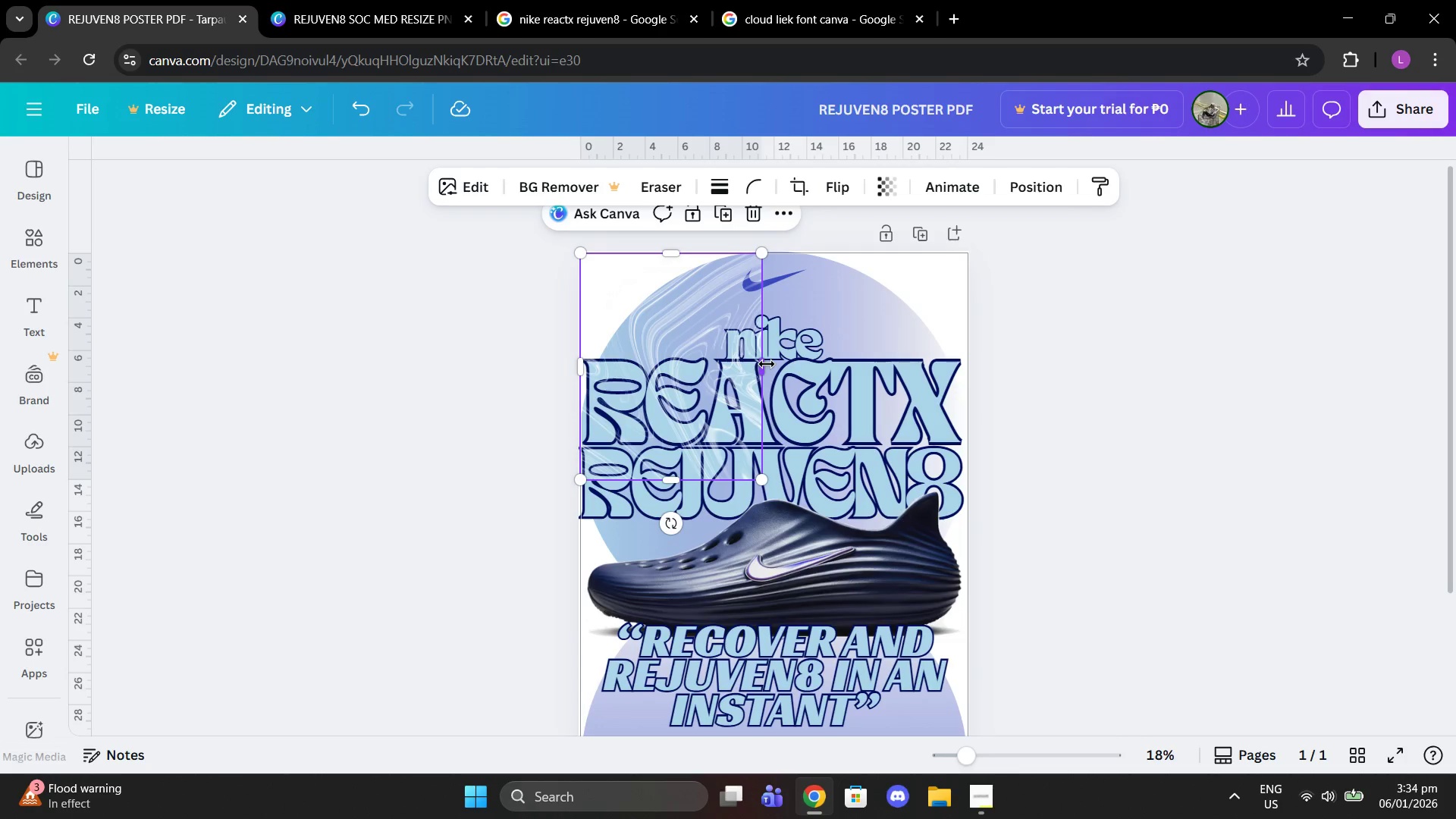 
left_click_drag(start_coordinate=[764, 366], to_coordinate=[972, 384])
 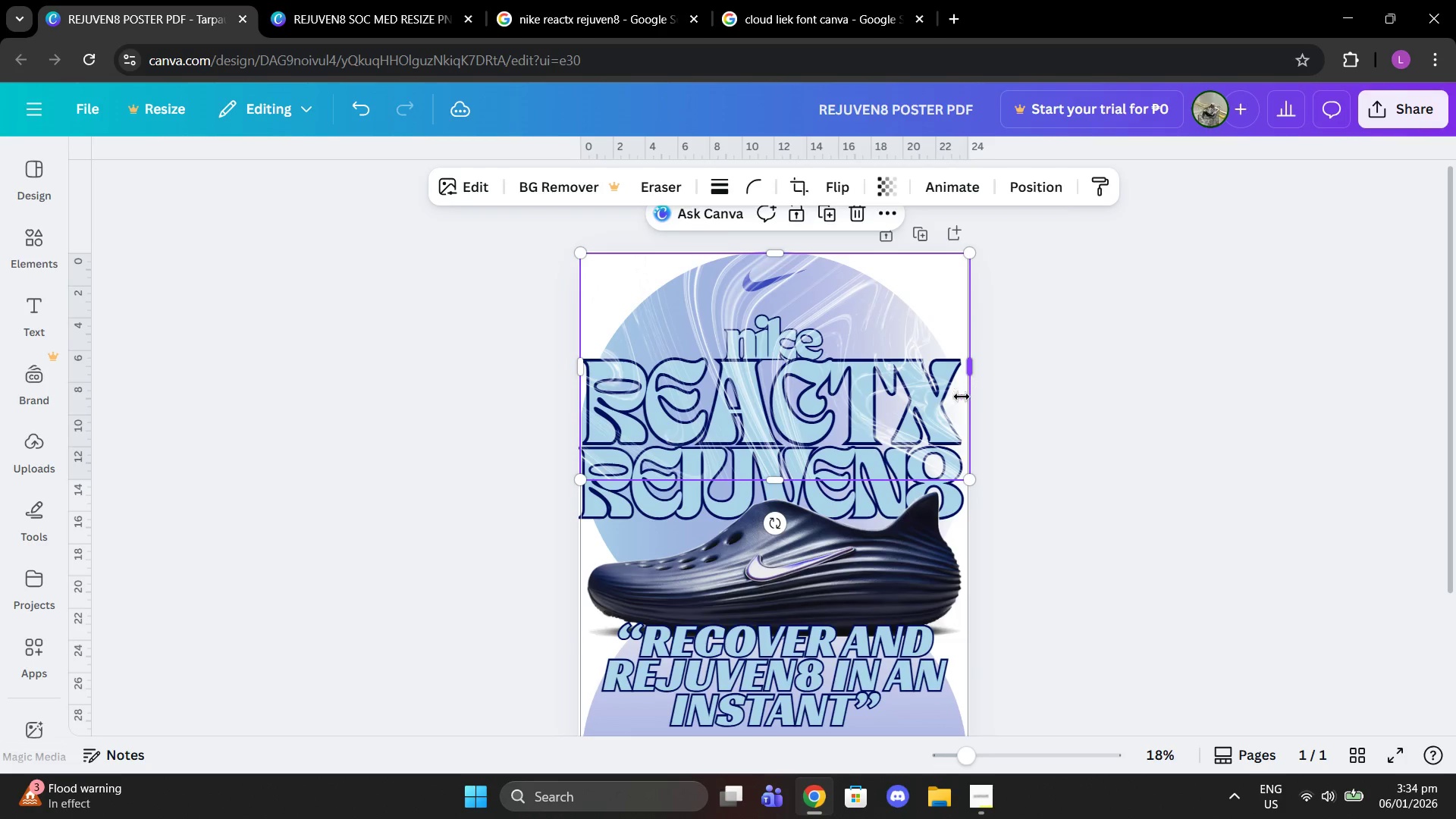 
scroll: coordinate [962, 397], scroll_direction: down, amount: 1.0
 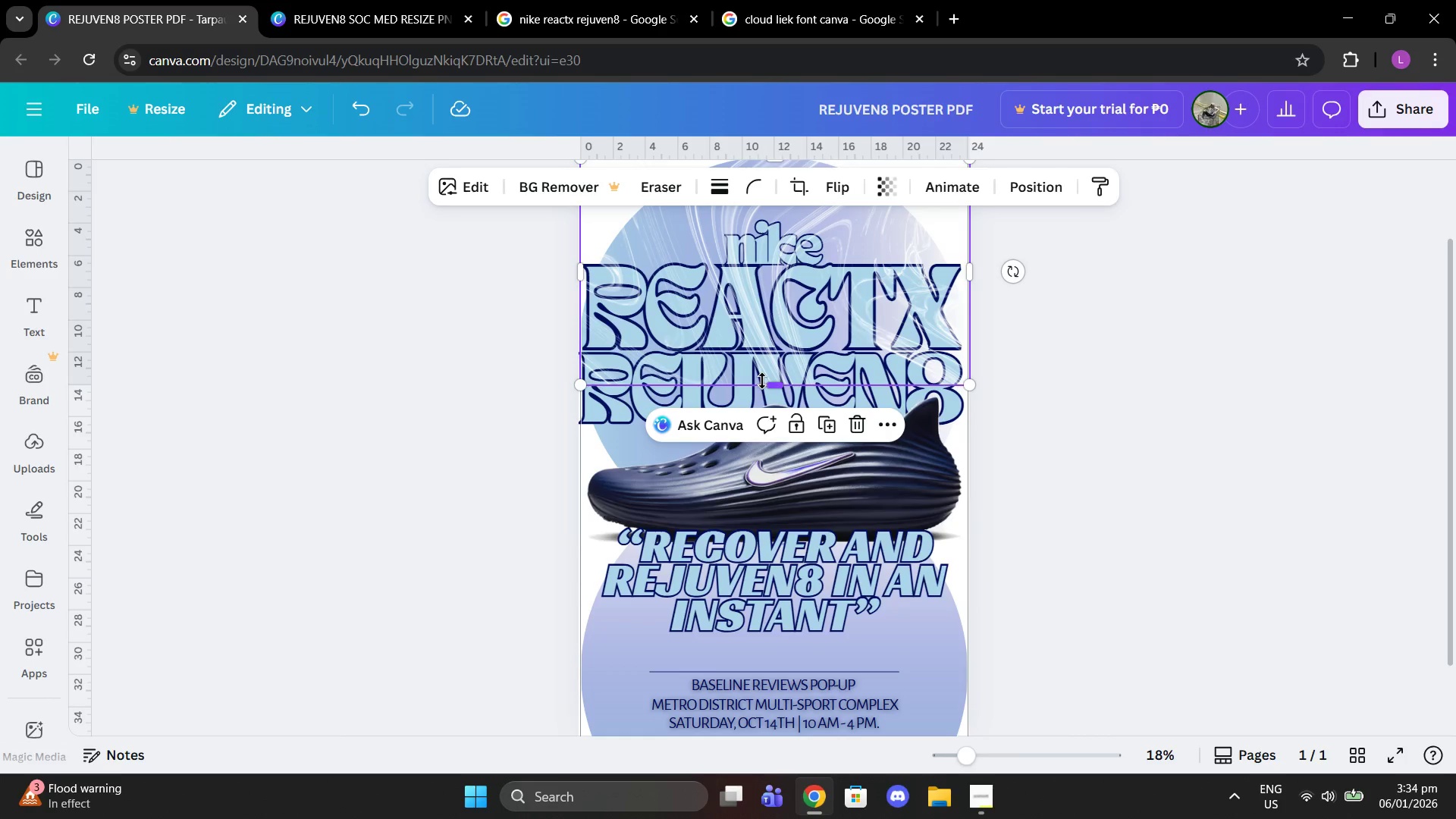 
left_click_drag(start_coordinate=[777, 387], to_coordinate=[858, 743])
 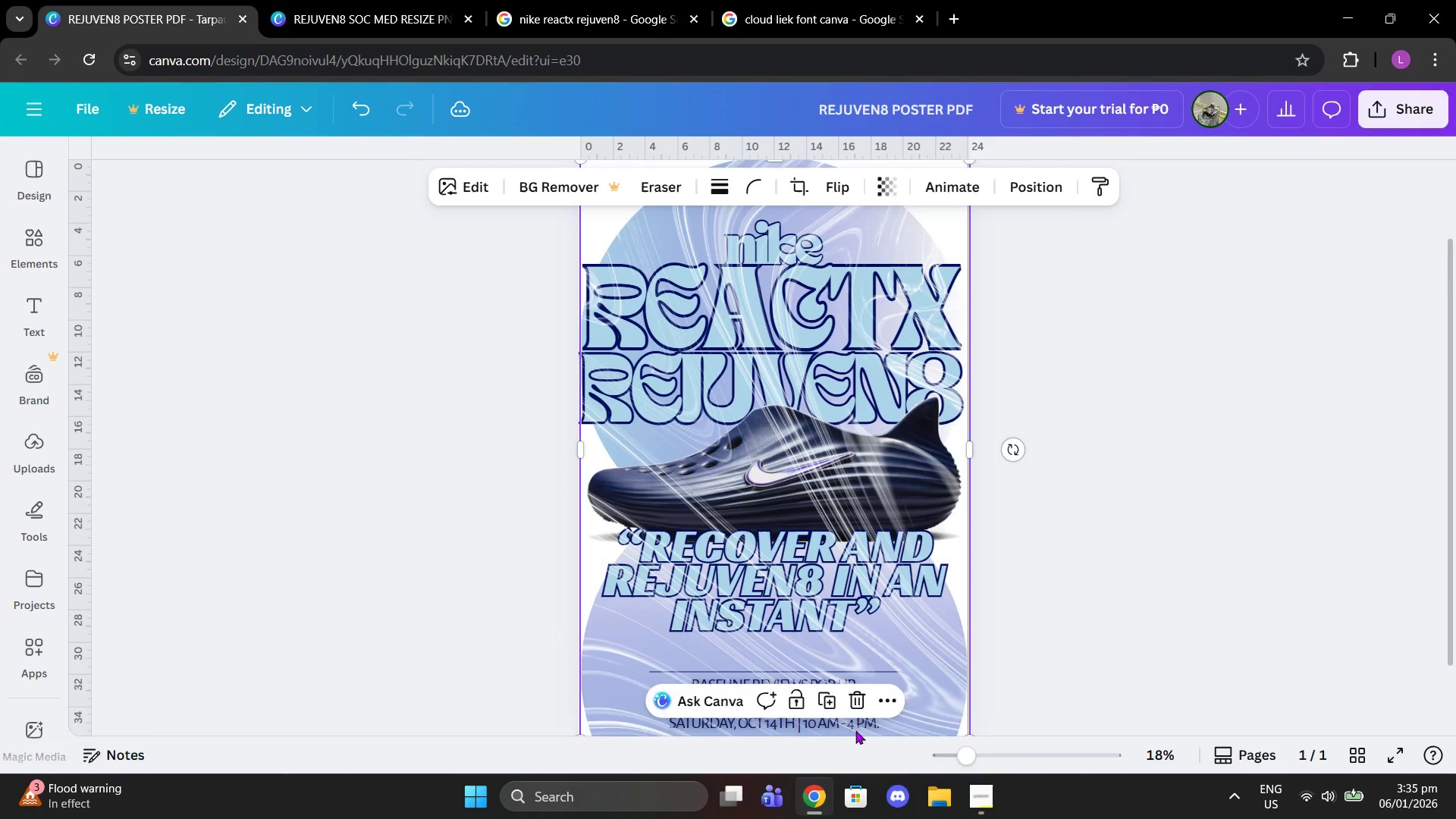 
scroll: coordinate [856, 733], scroll_direction: down, amount: 2.0
 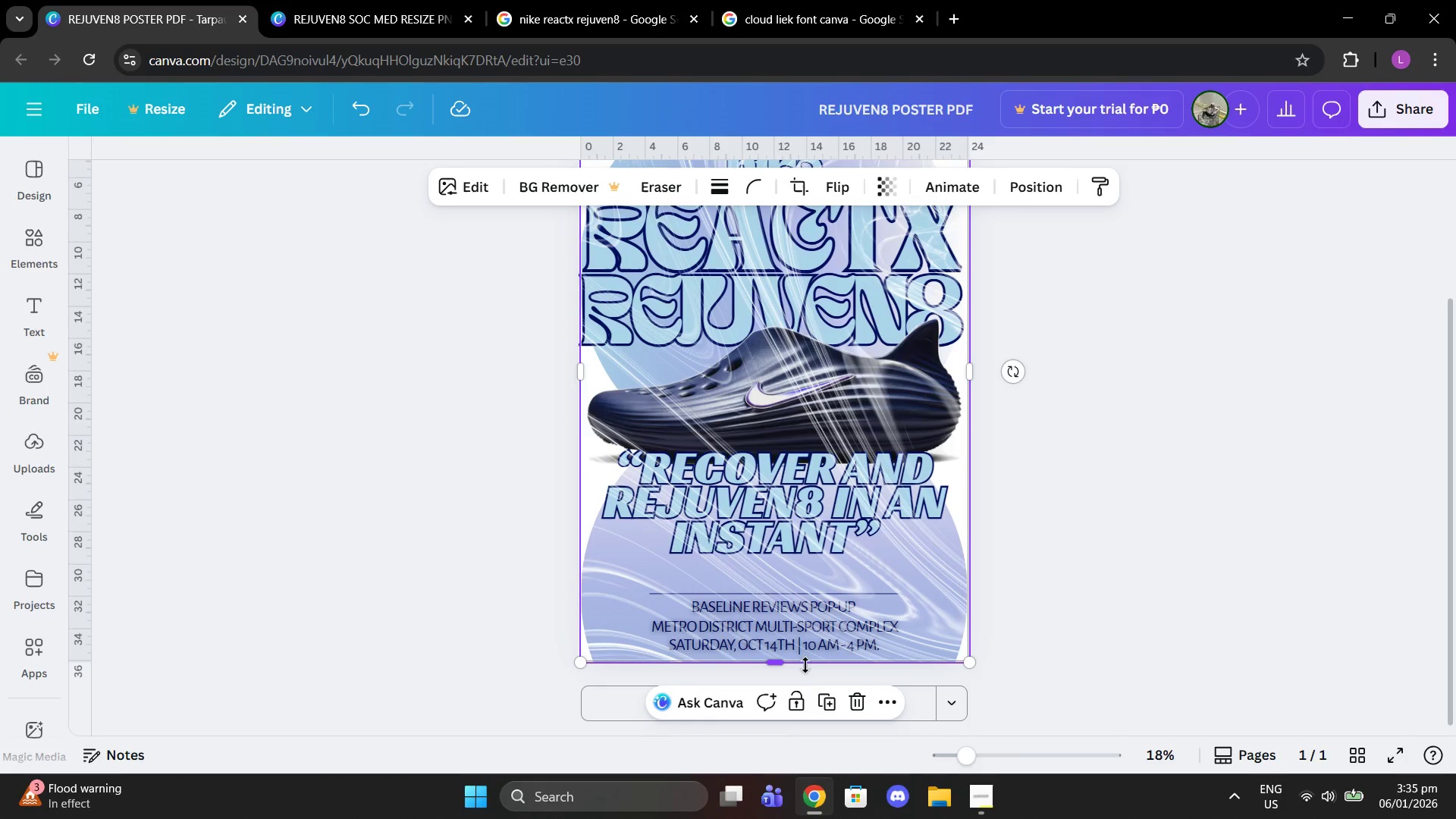 
scroll: coordinate [910, 595], scroll_direction: up, amount: 3.0
 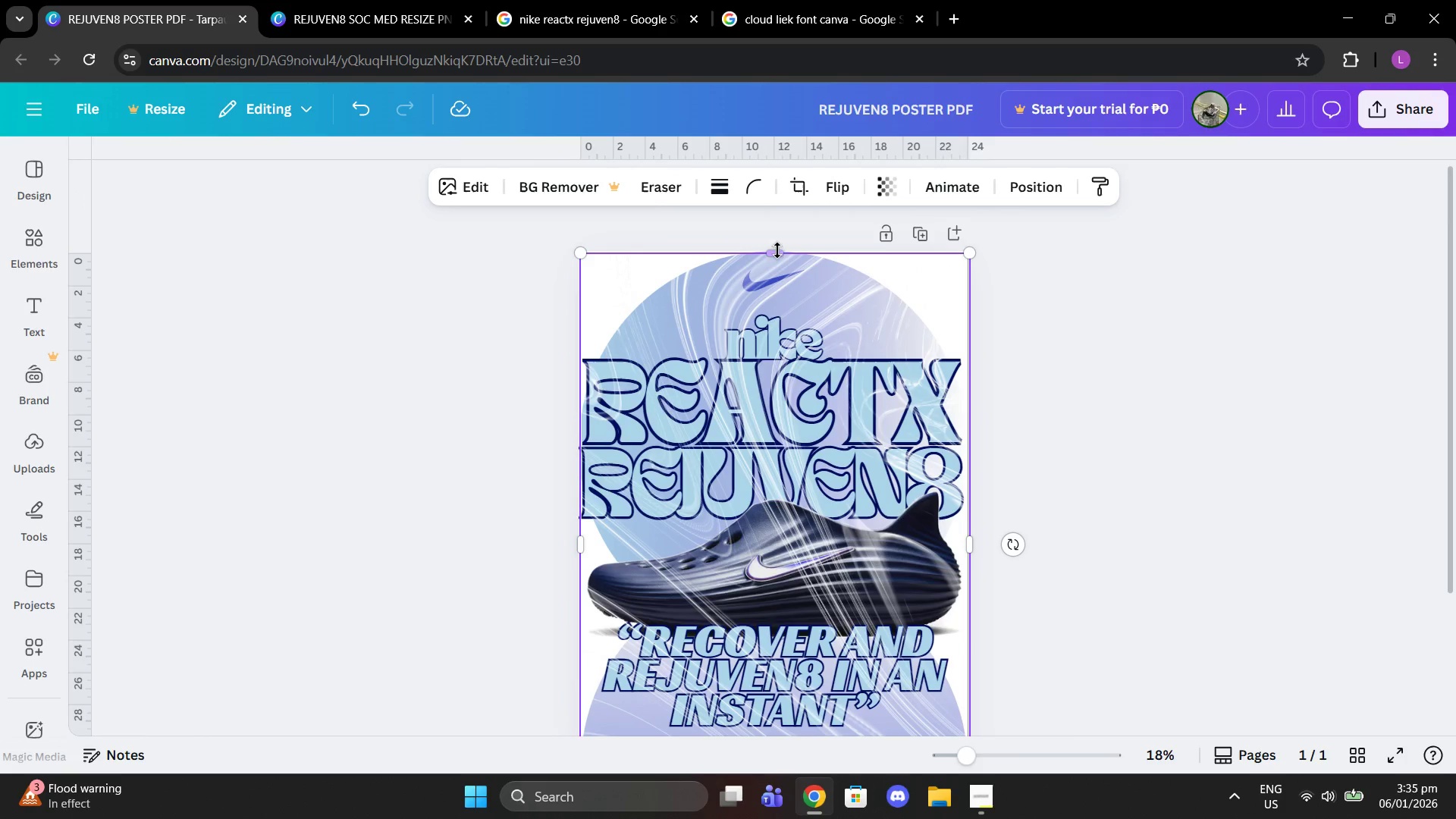 
left_click_drag(start_coordinate=[777, 250], to_coordinate=[776, 245])
 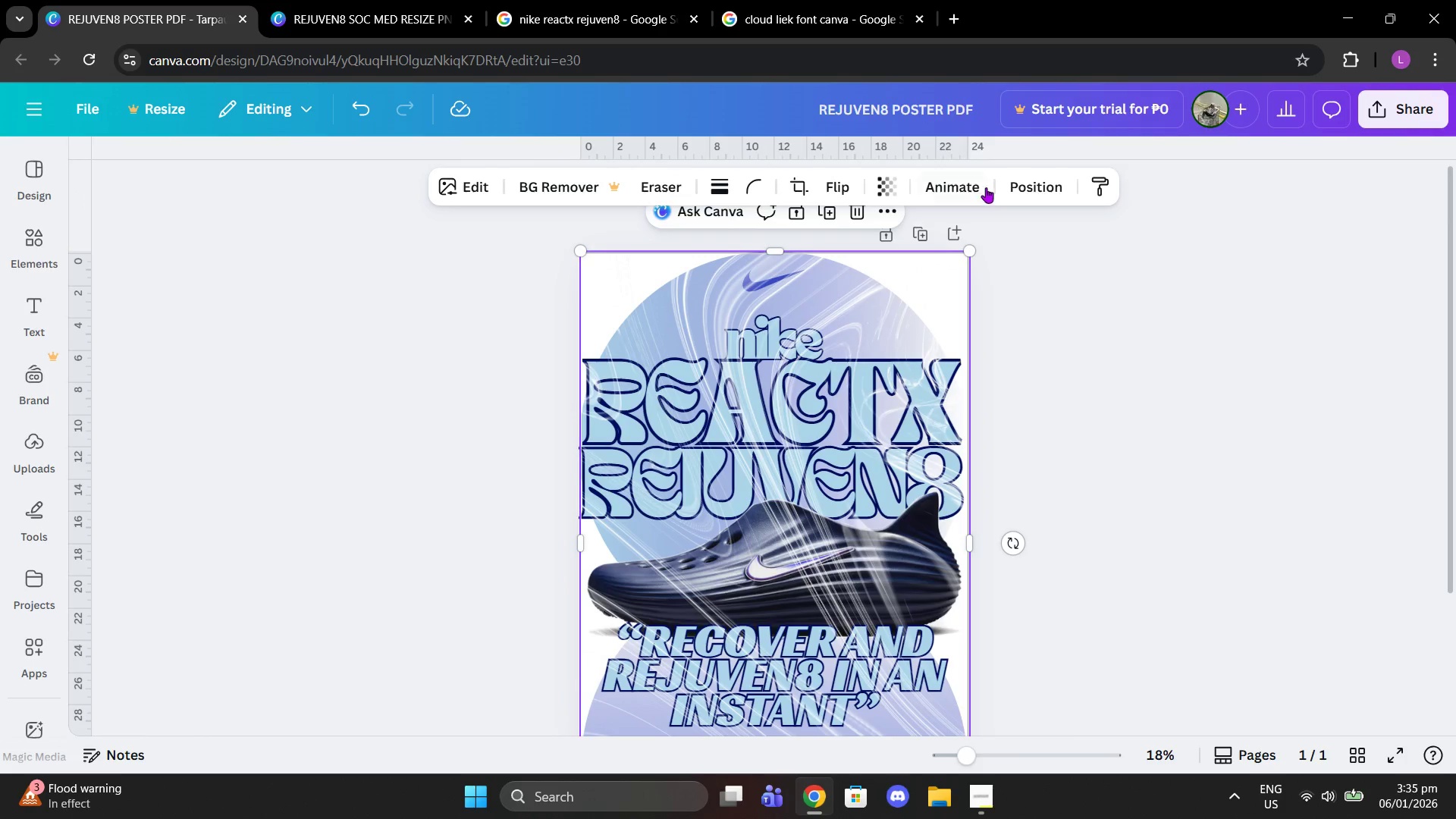 
left_click([1003, 184])
 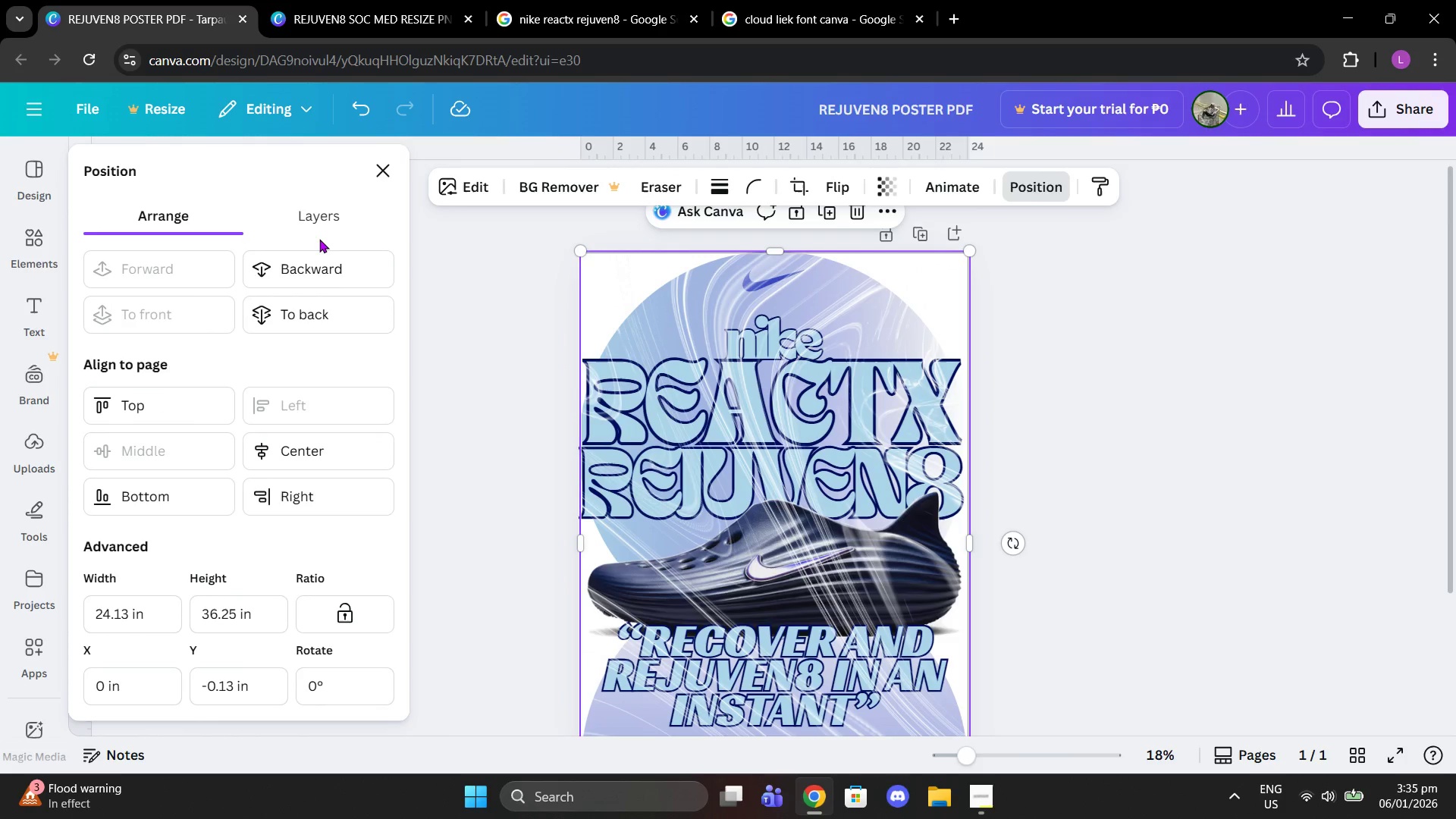 
left_click([317, 217])
 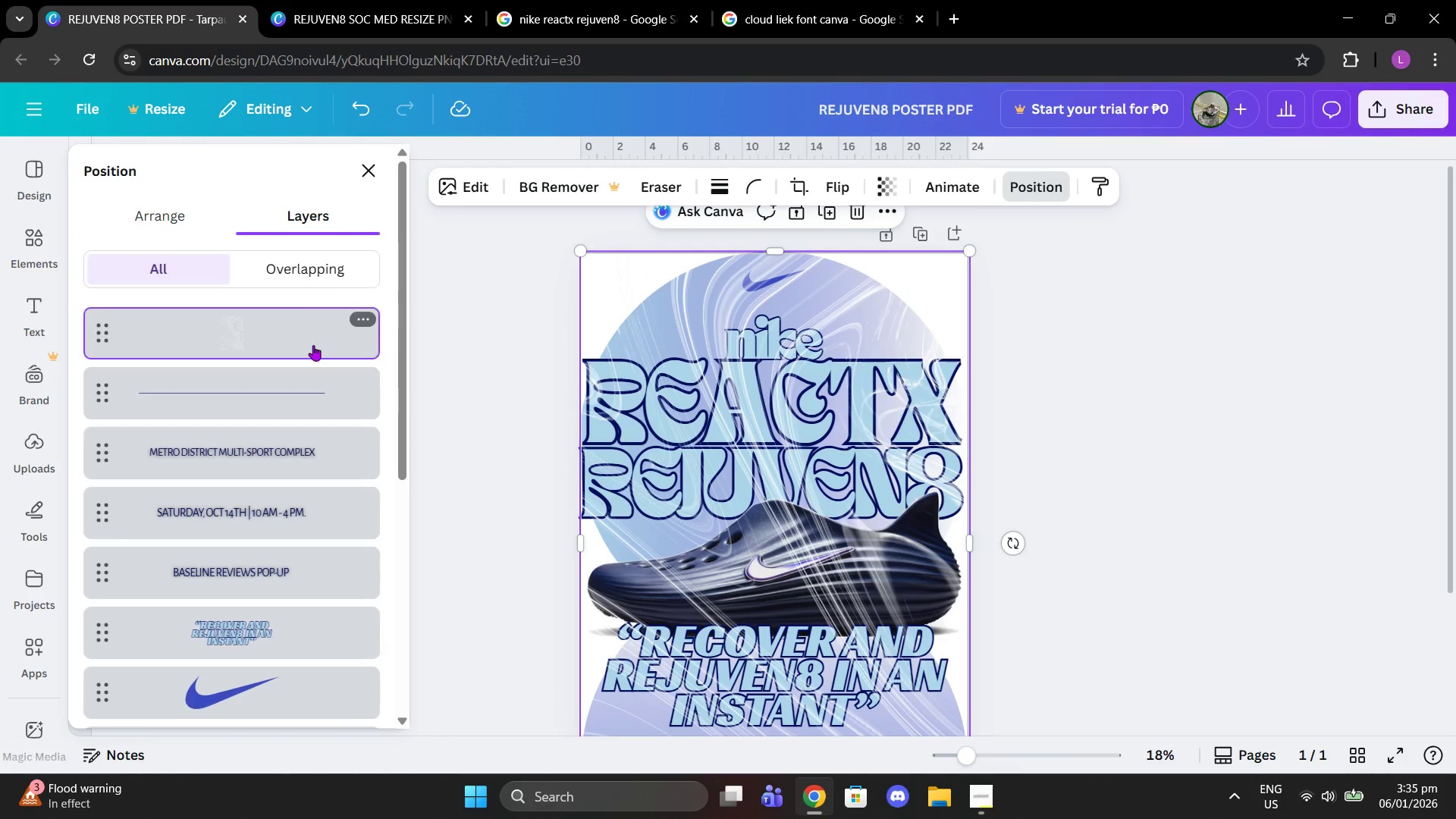 
left_click_drag(start_coordinate=[281, 325], to_coordinate=[305, 538])
 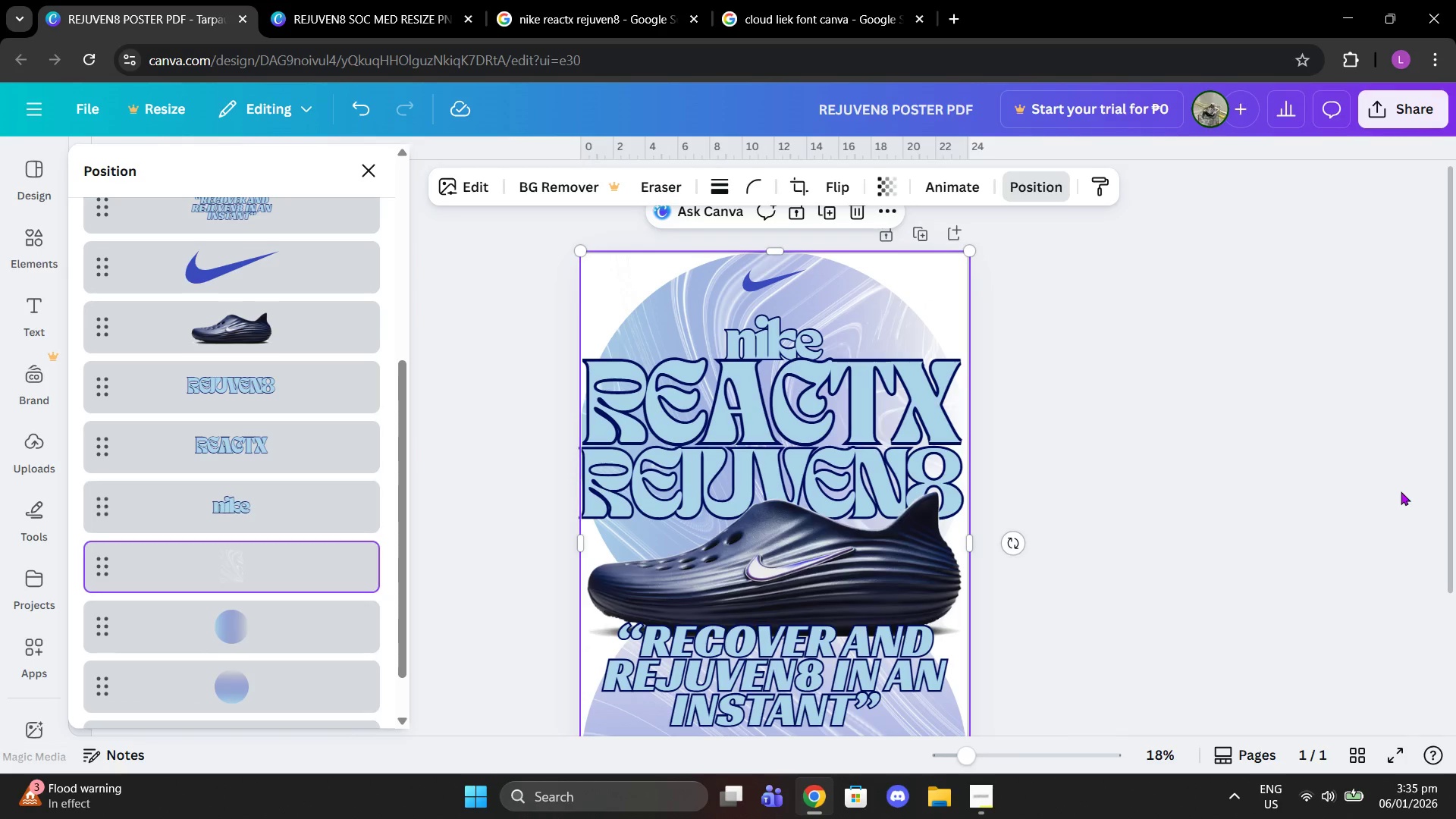 
scroll: coordinate [306, 515], scroll_direction: down, amount: 6.0
 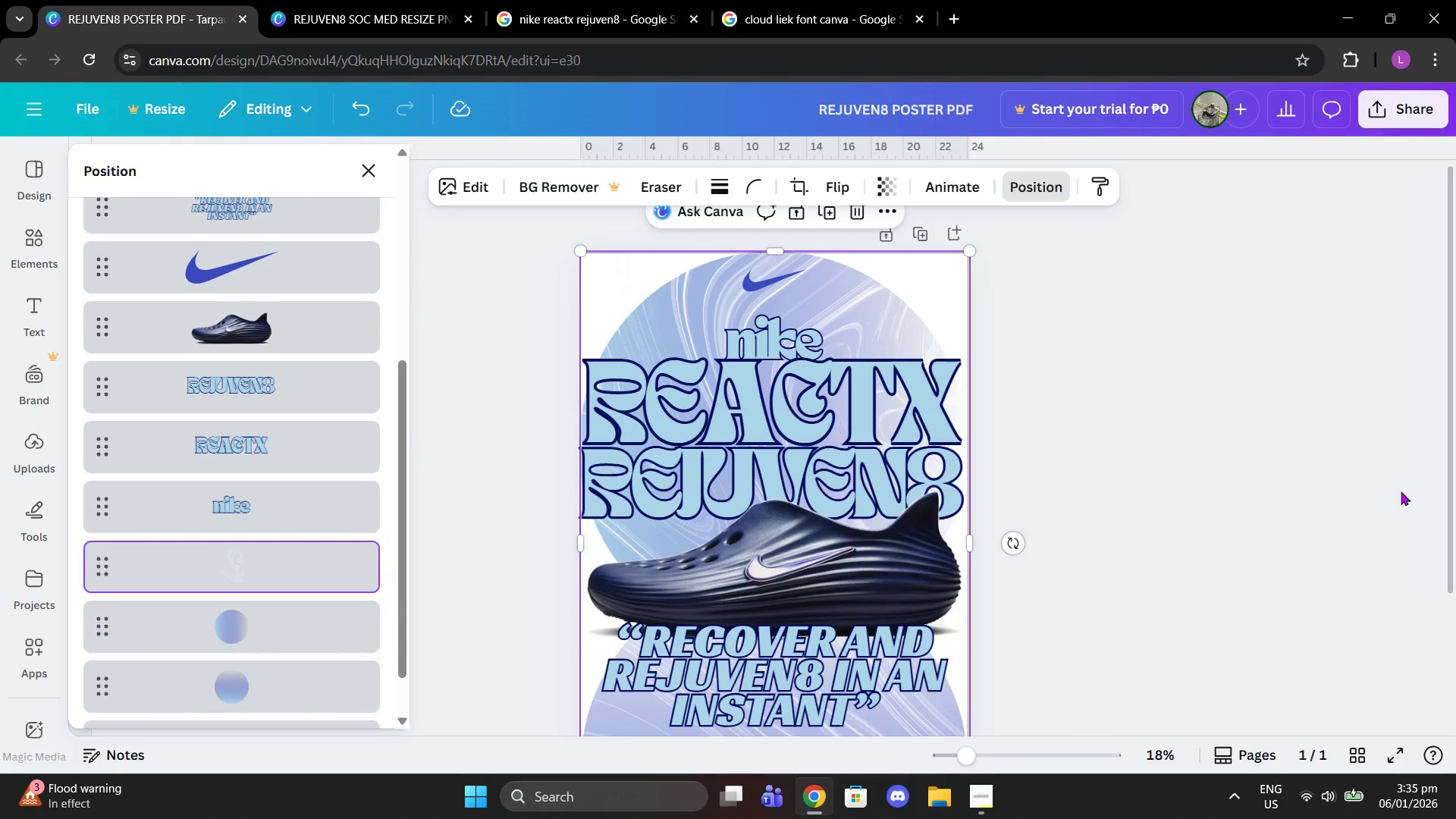 
double_click([1315, 461])
 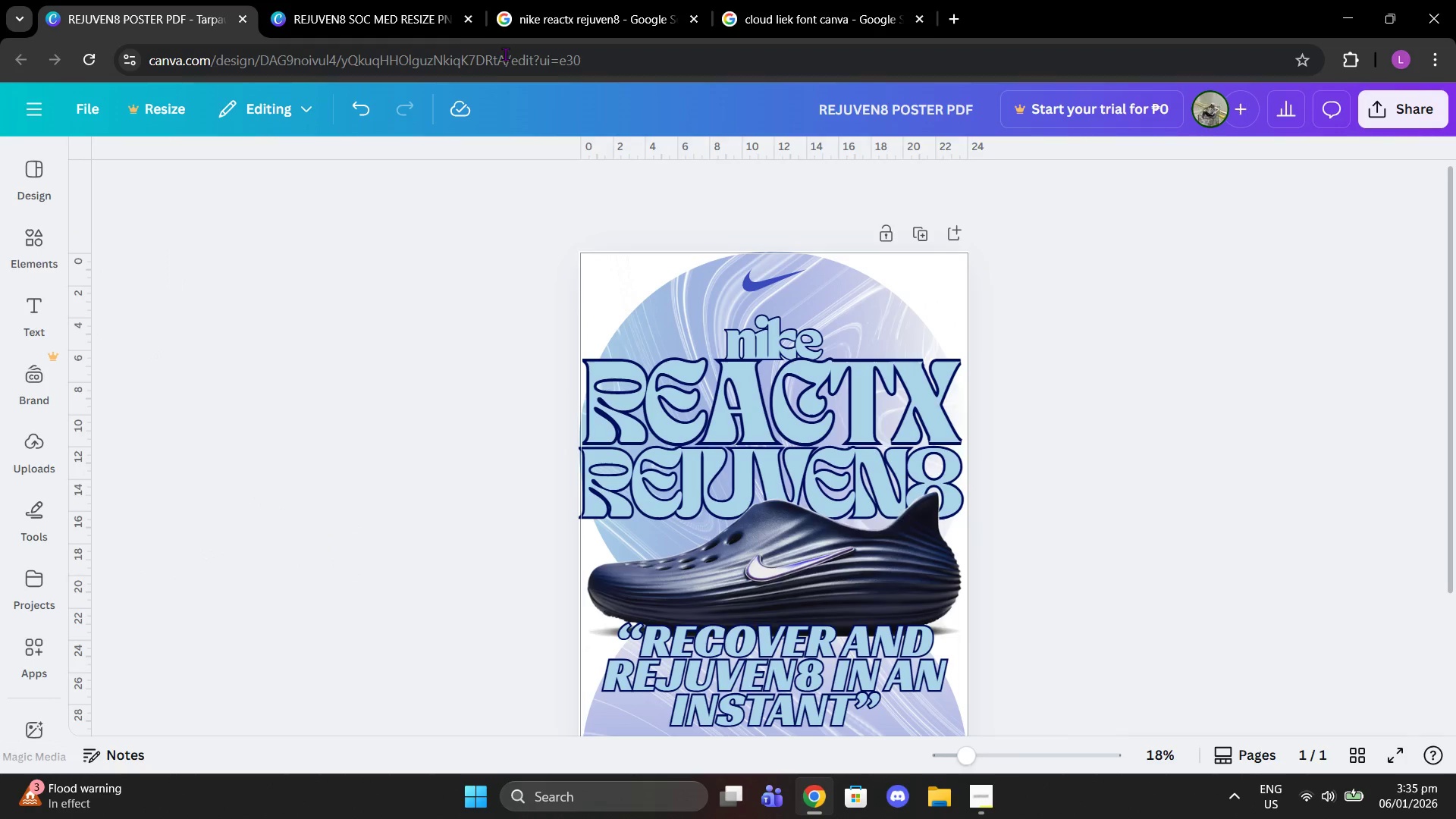 
left_click([339, 0])
 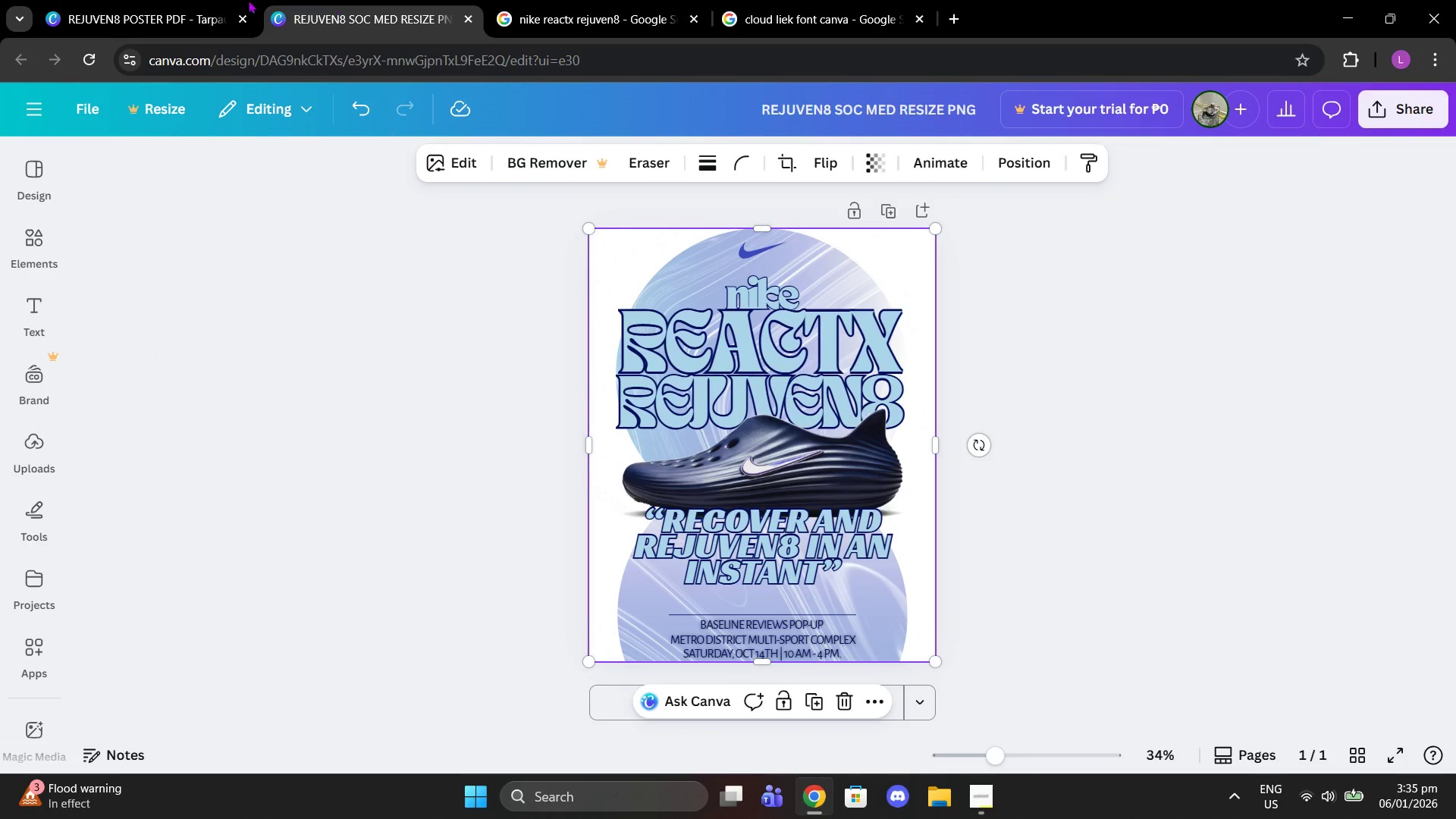 
left_click([222, 0])
 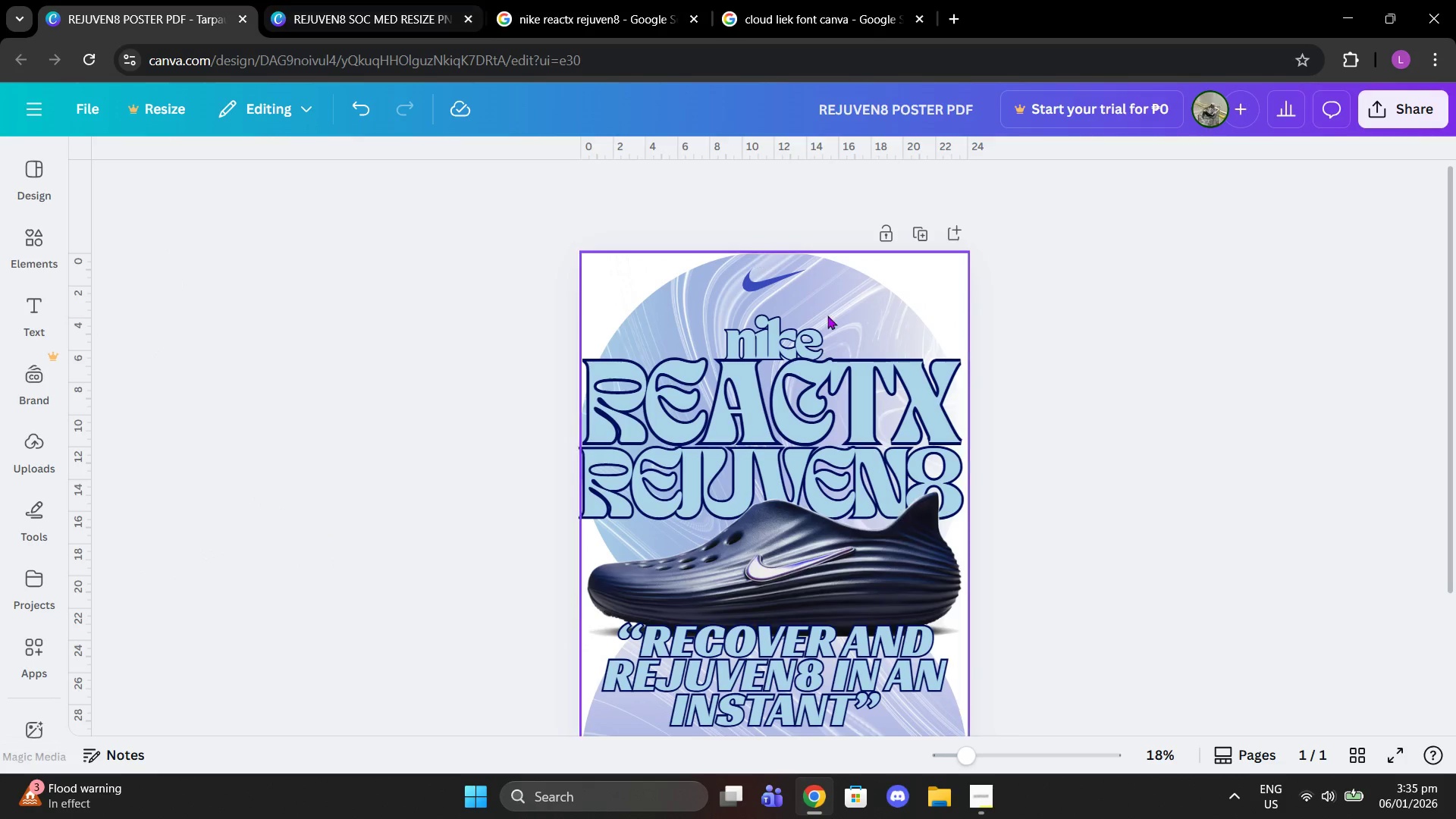 
left_click([771, 342])
 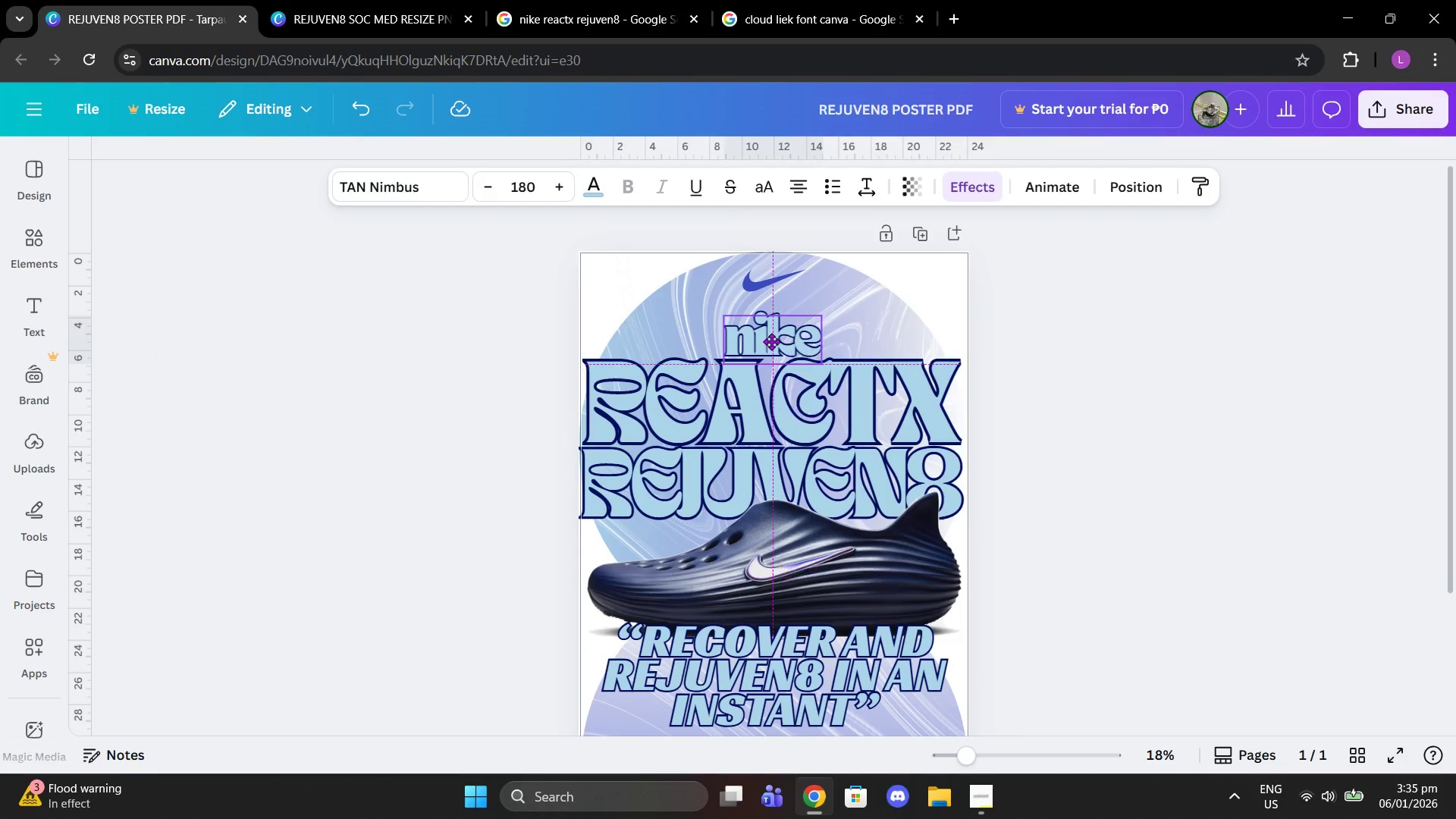 
wait(6.19)
 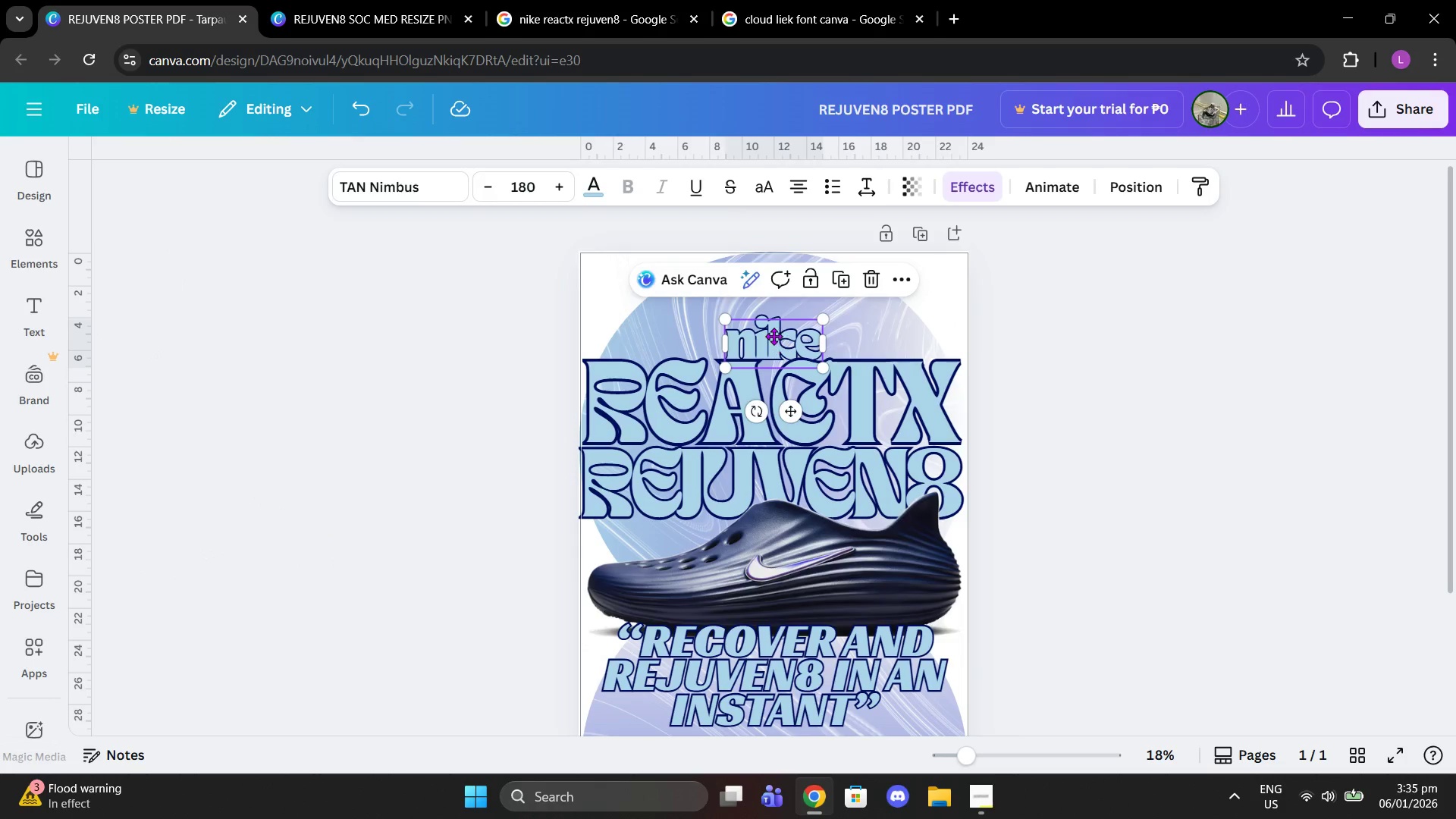 
left_click([1103, 199])
 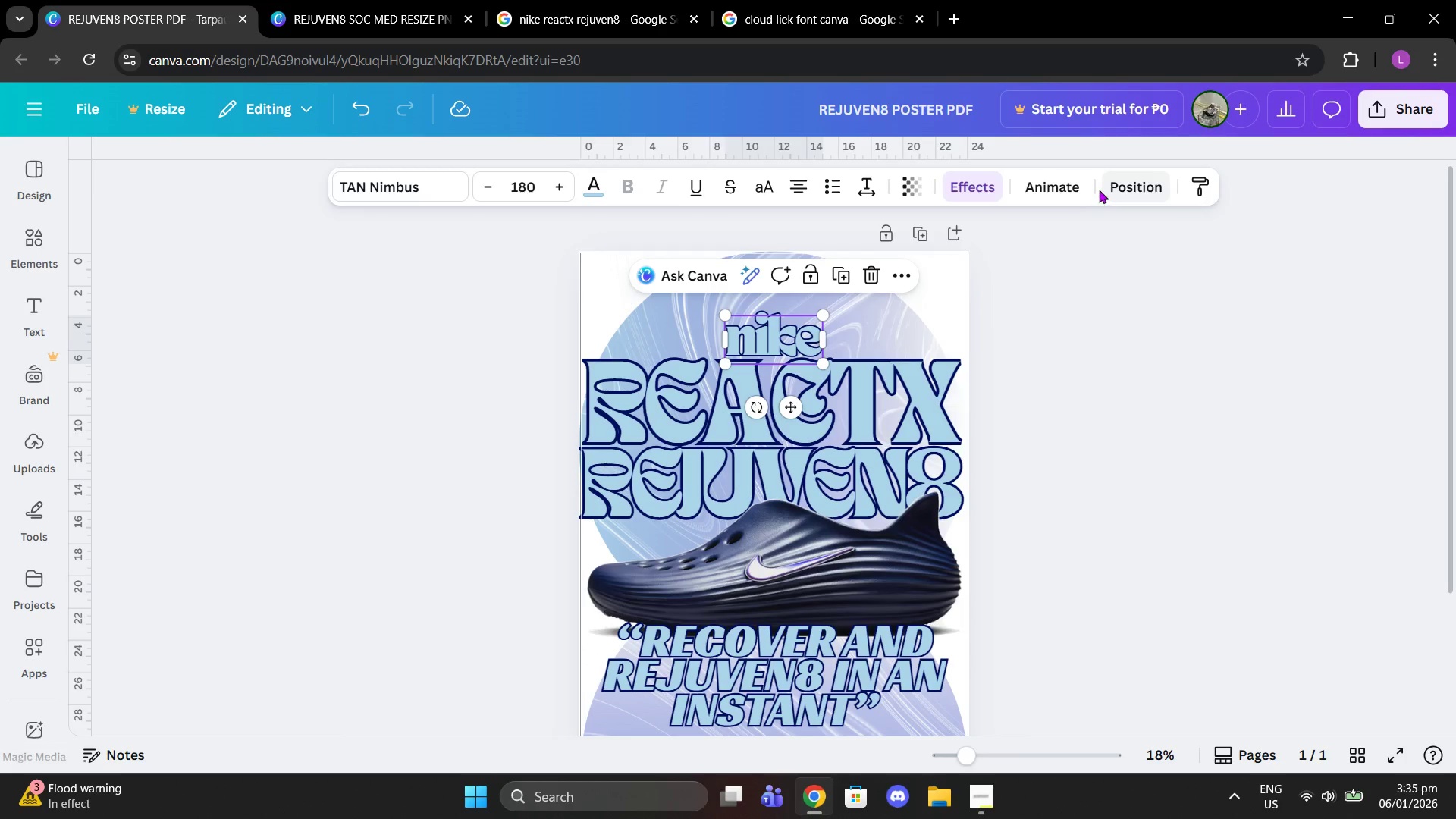 
left_click([1097, 187])
 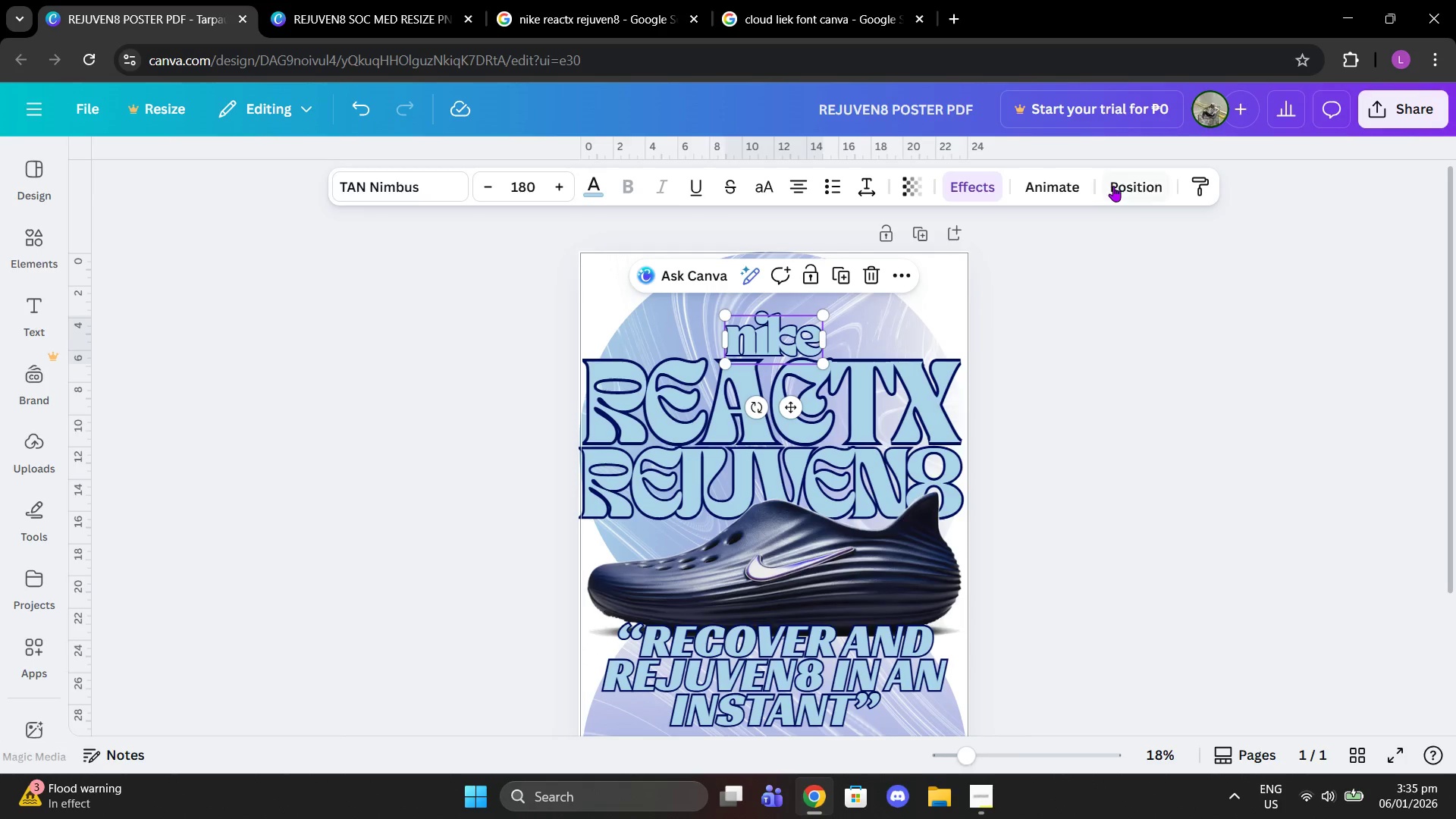 
left_click([1113, 186])
 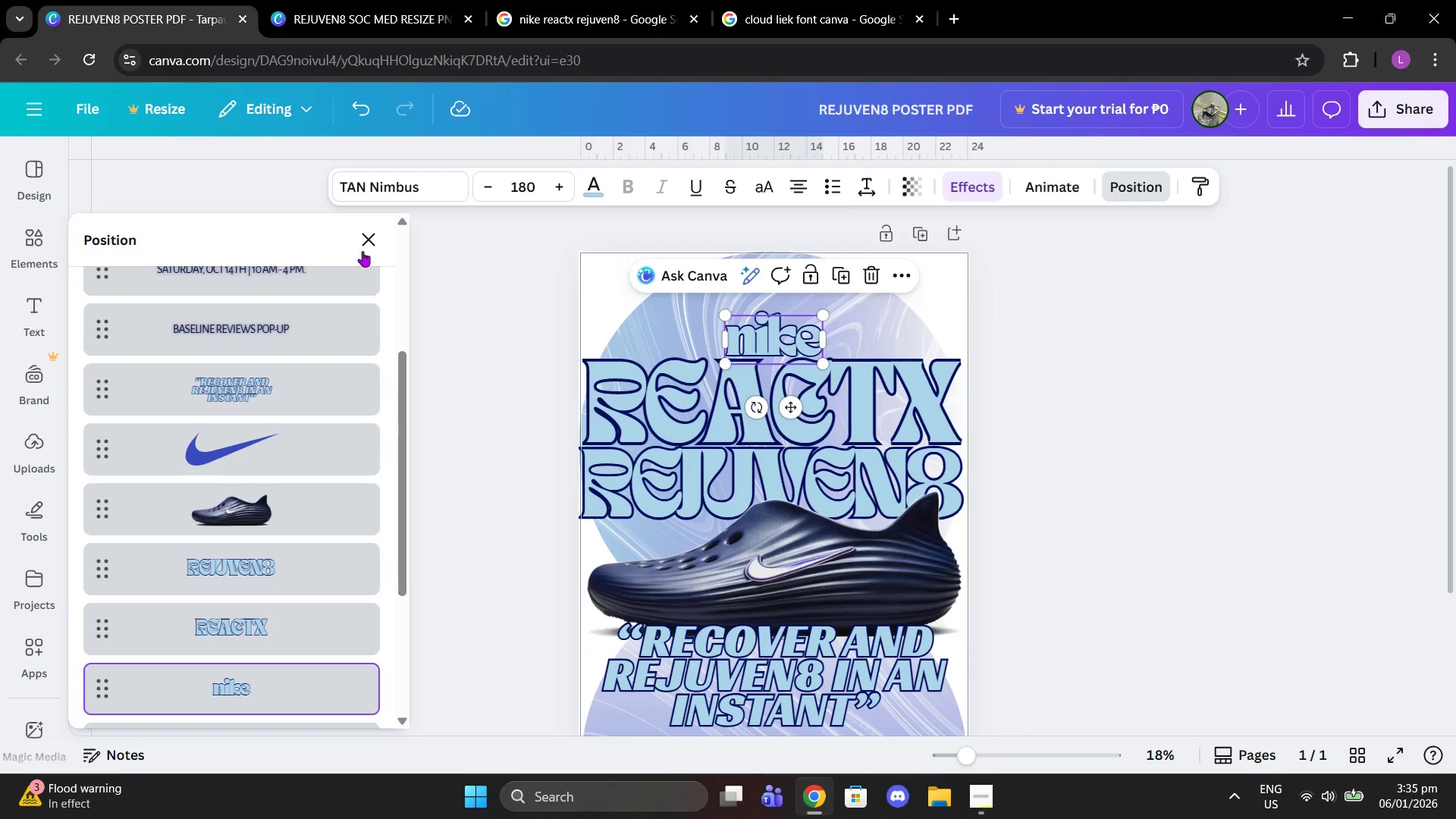 
left_click([378, 239])
 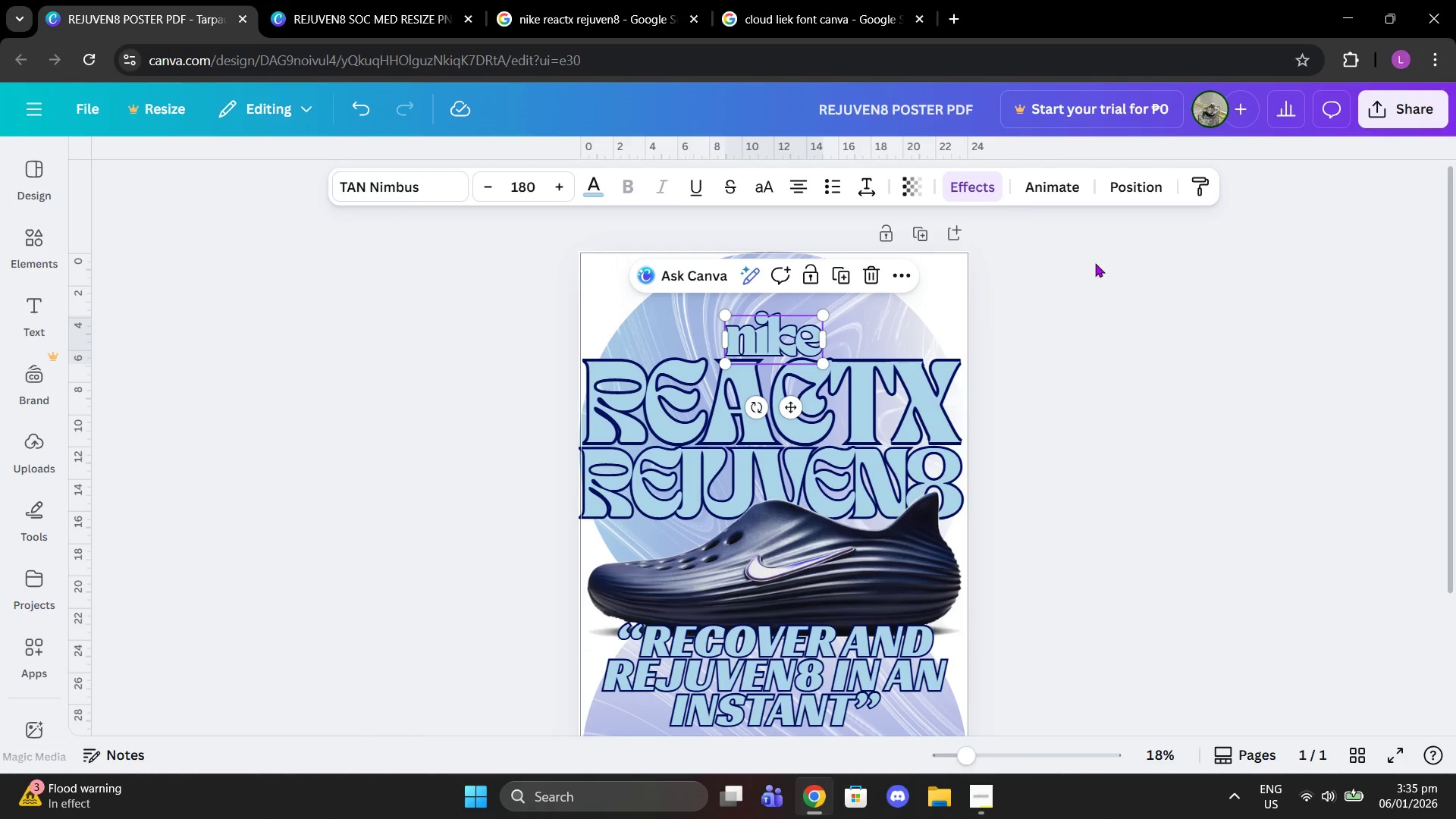 
left_click([1131, 309])
 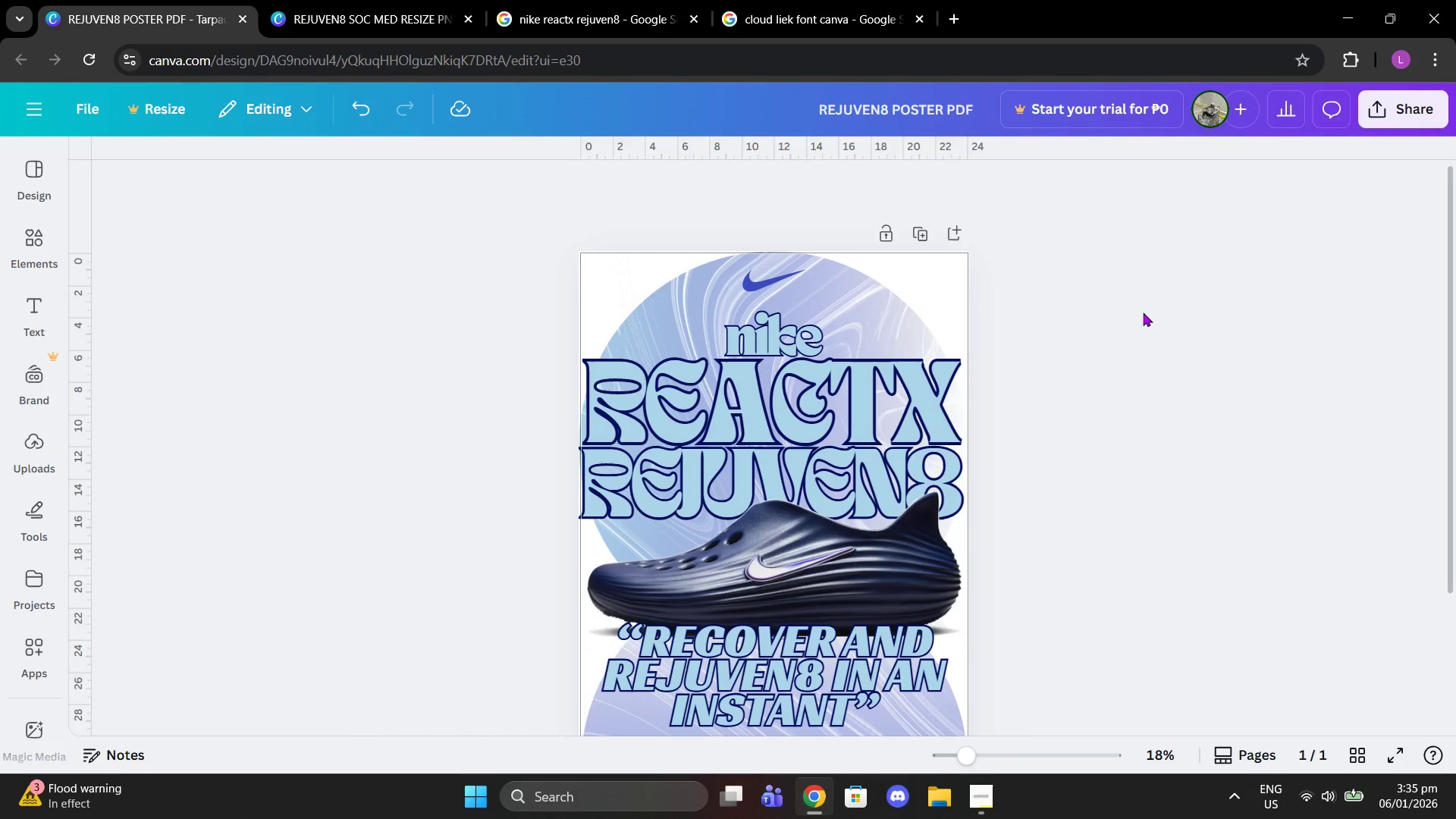 
key(Control+Z)
 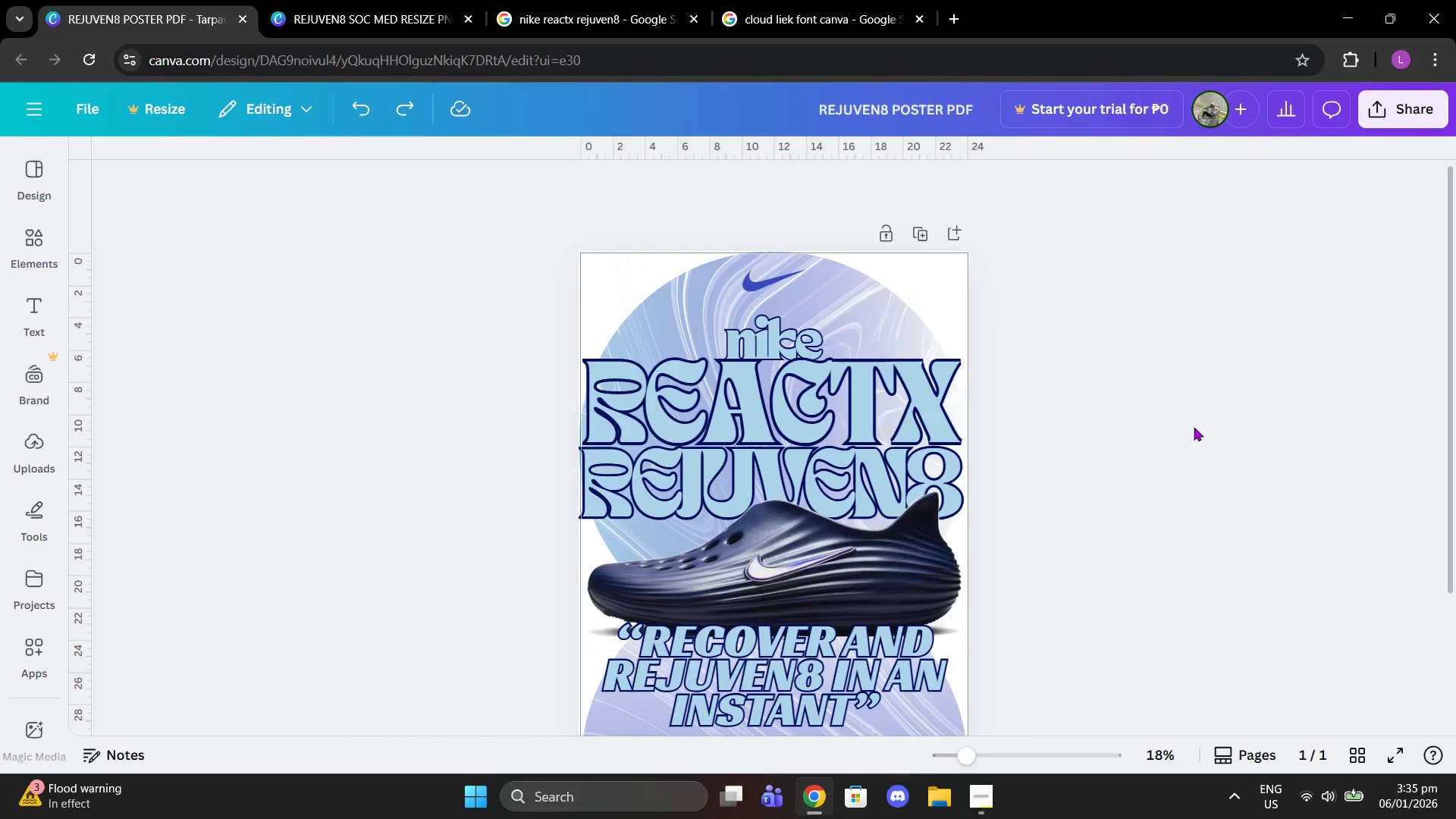 
scroll: coordinate [1194, 427], scroll_direction: down, amount: 2.0
 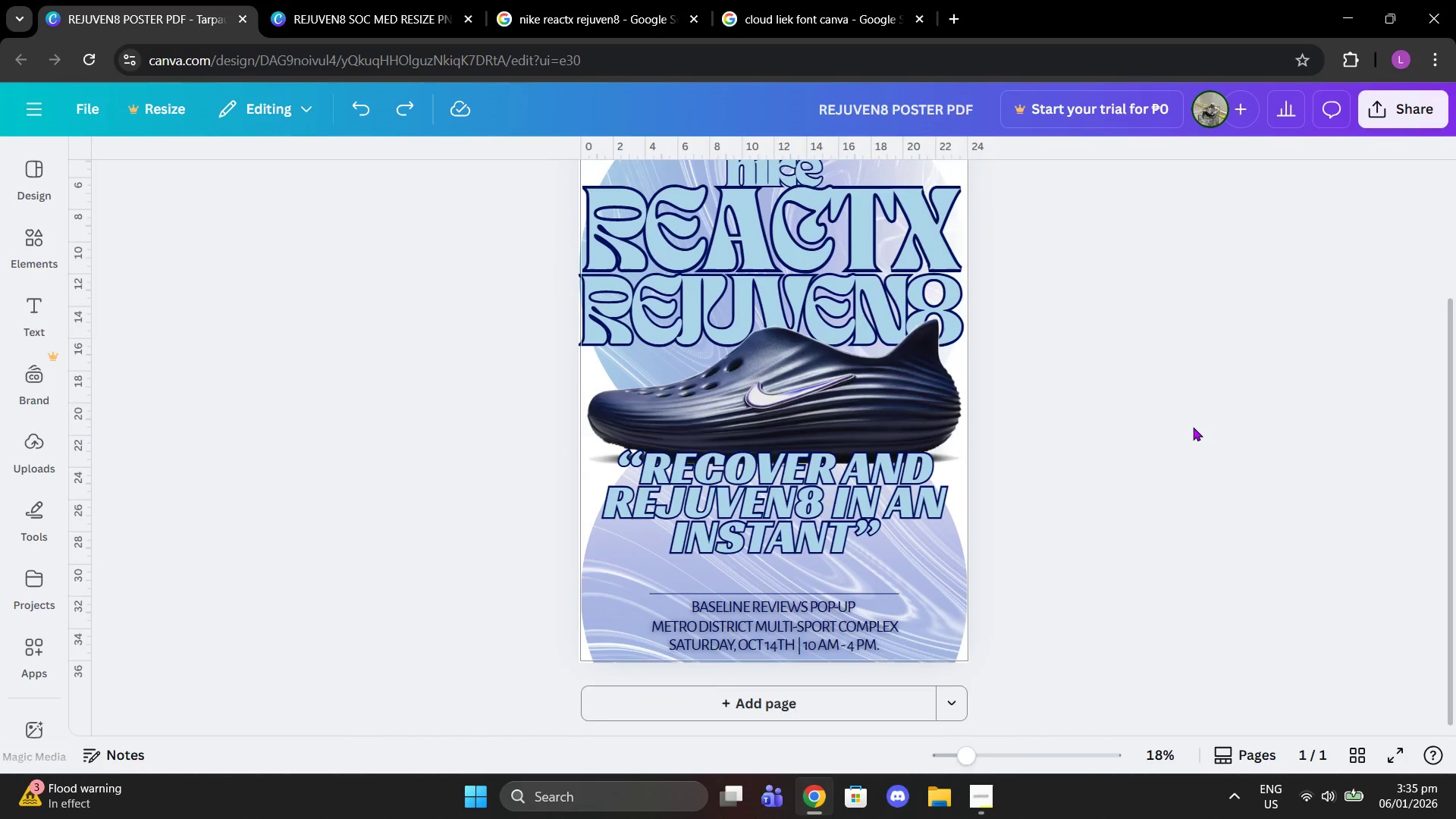 
scroll: coordinate [1193, 427], scroll_direction: up, amount: 2.0
 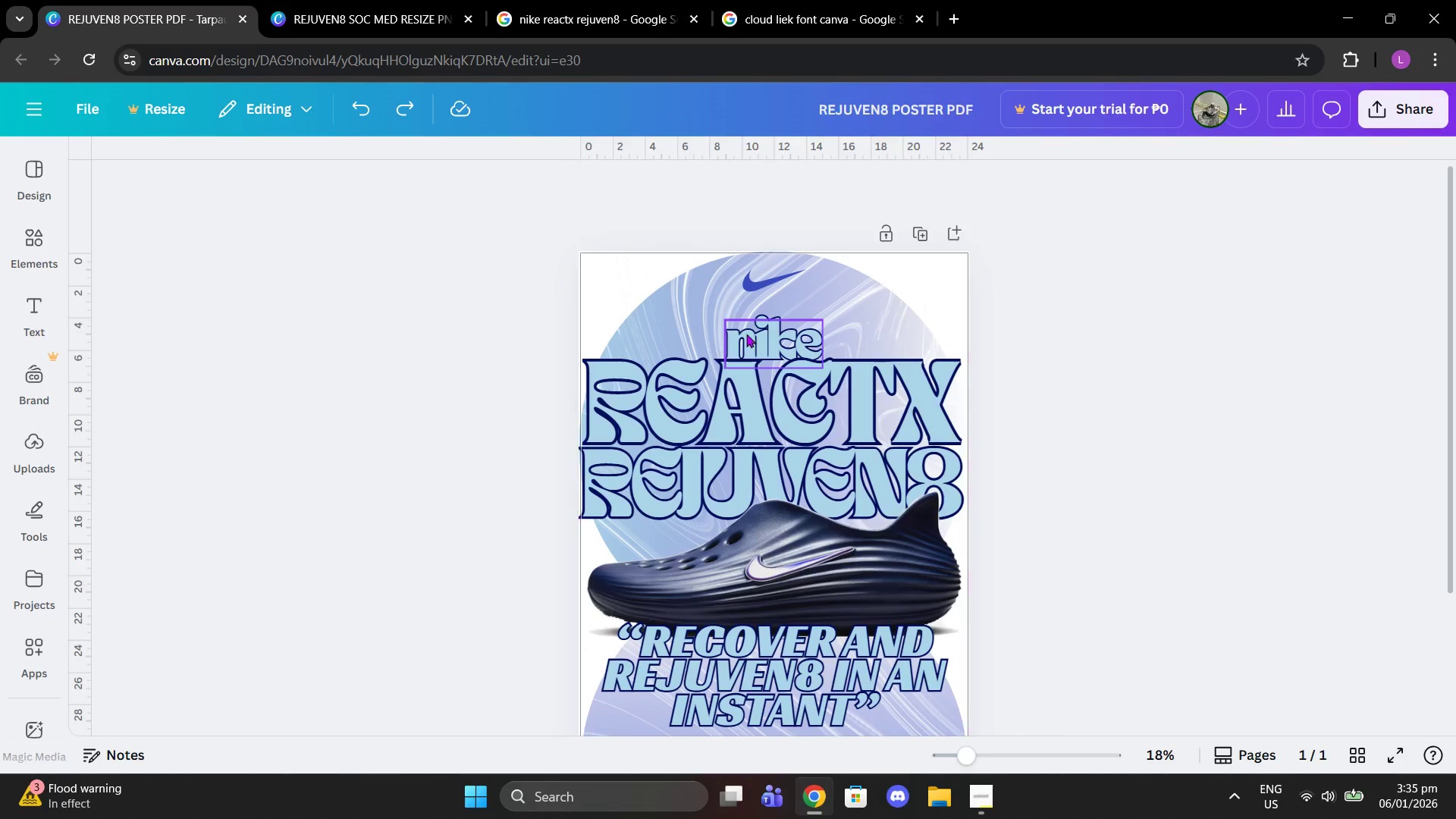 
left_click([750, 336])
 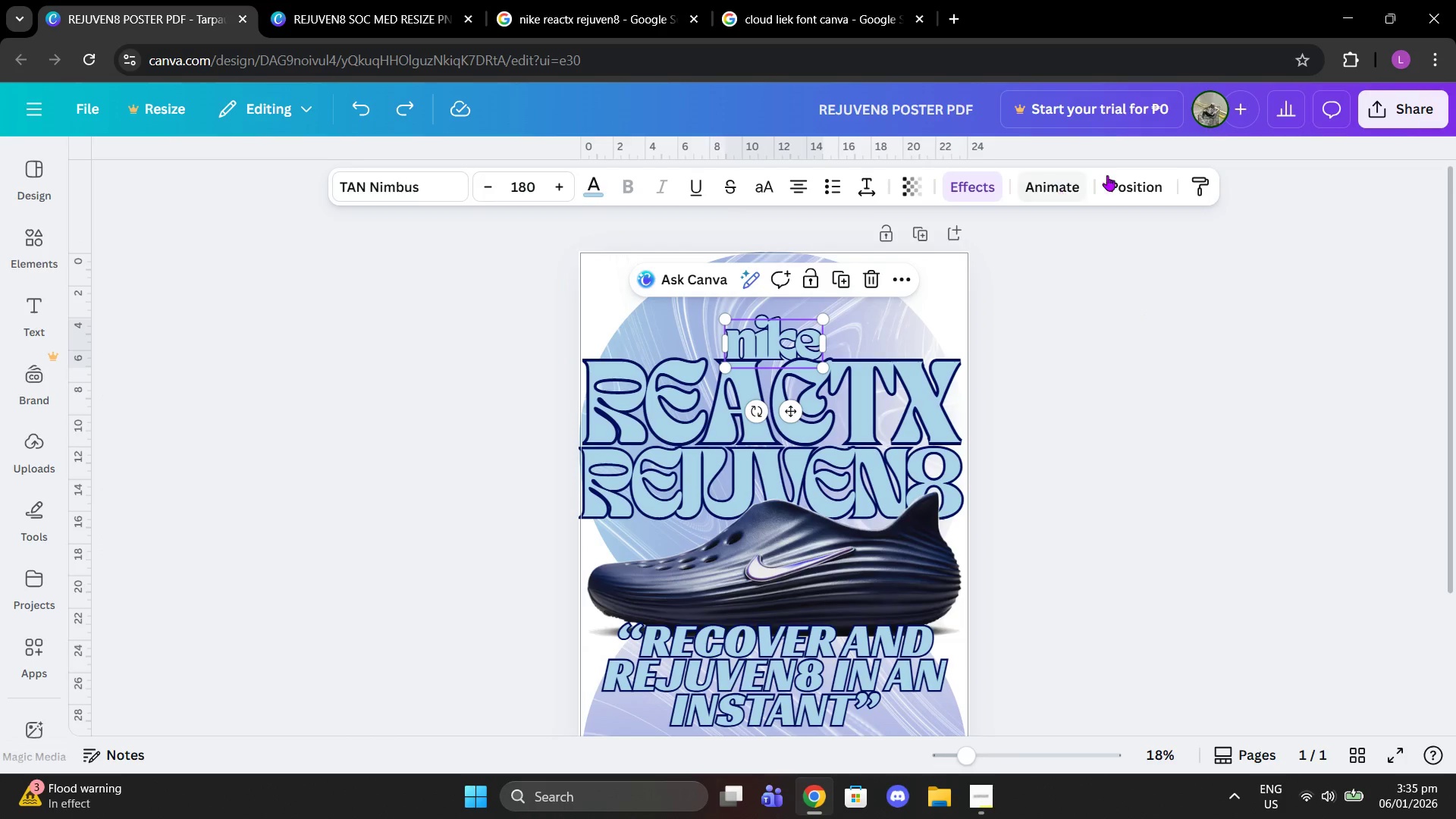 
left_click([1125, 184])
 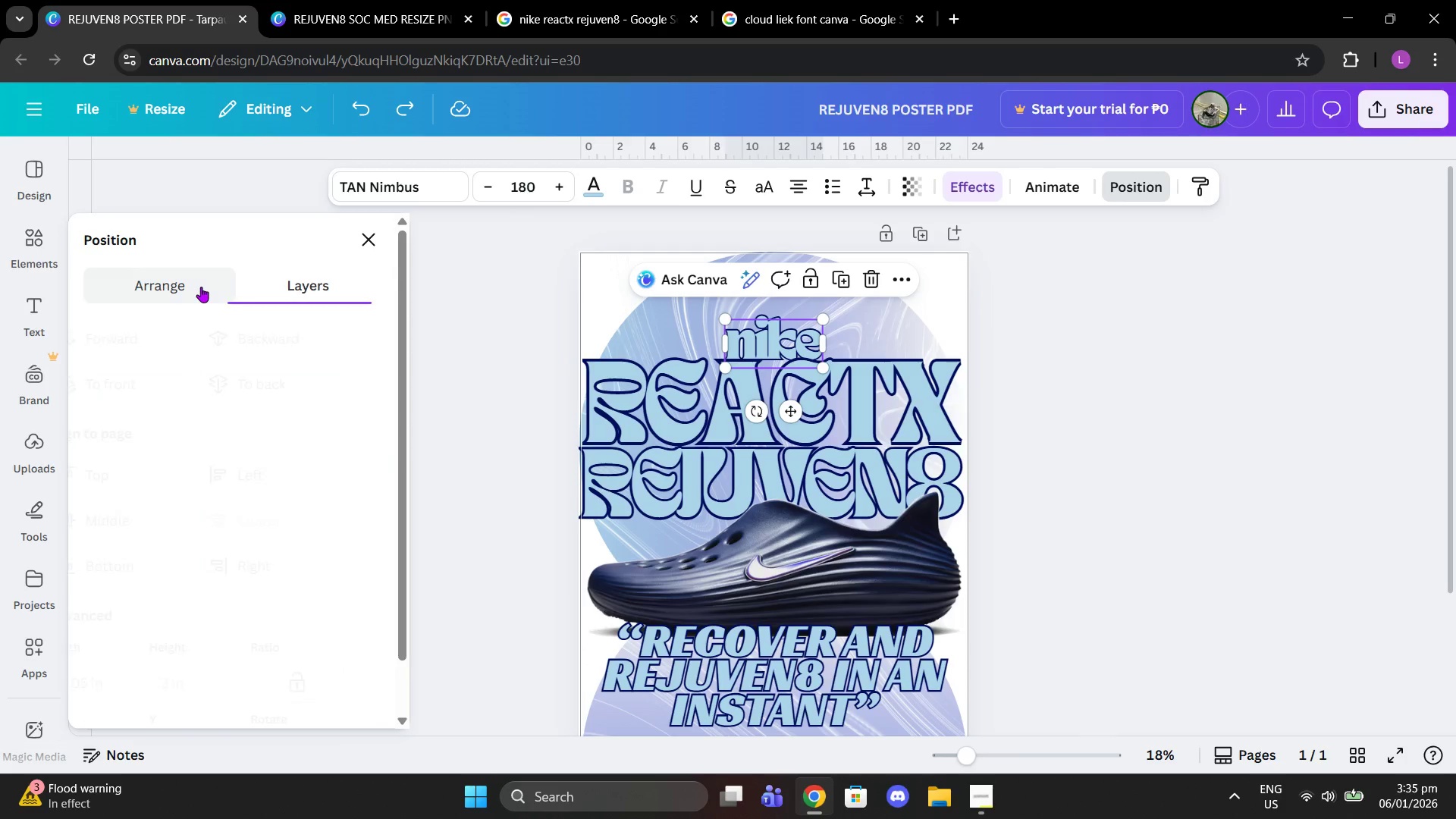 
double_click([259, 287])
 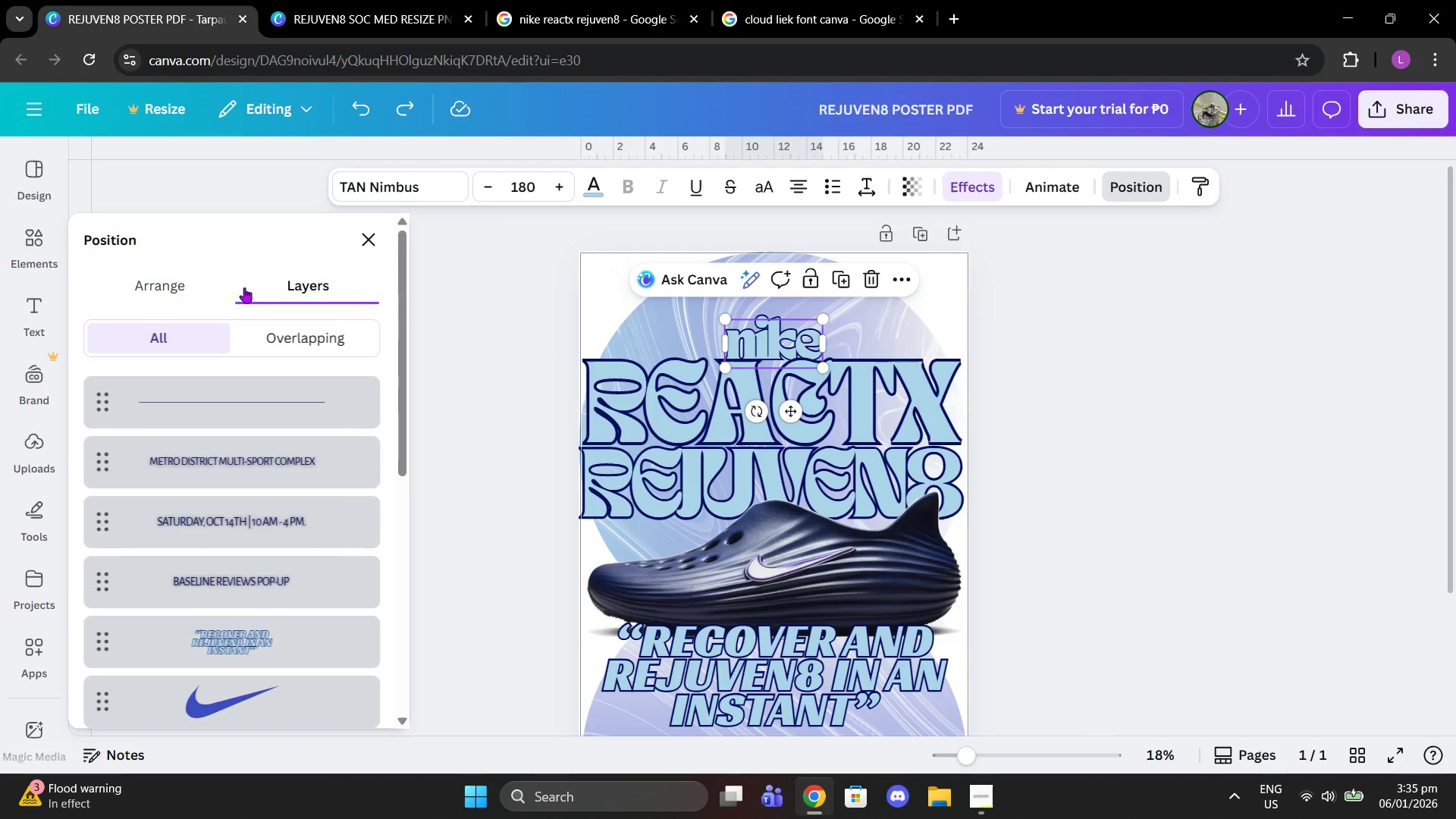 
triple_click([228, 287])
 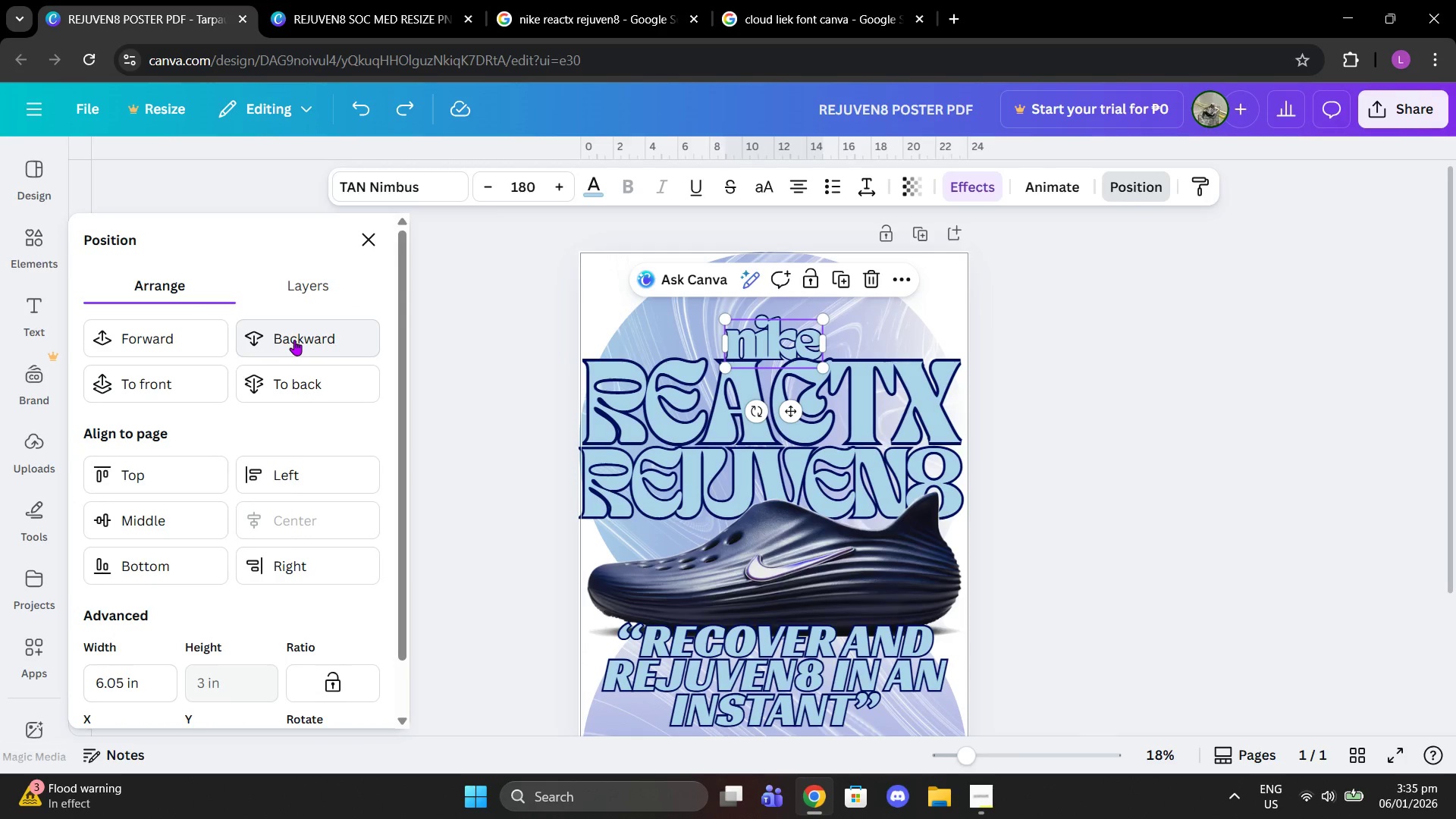 
left_click([294, 340])
 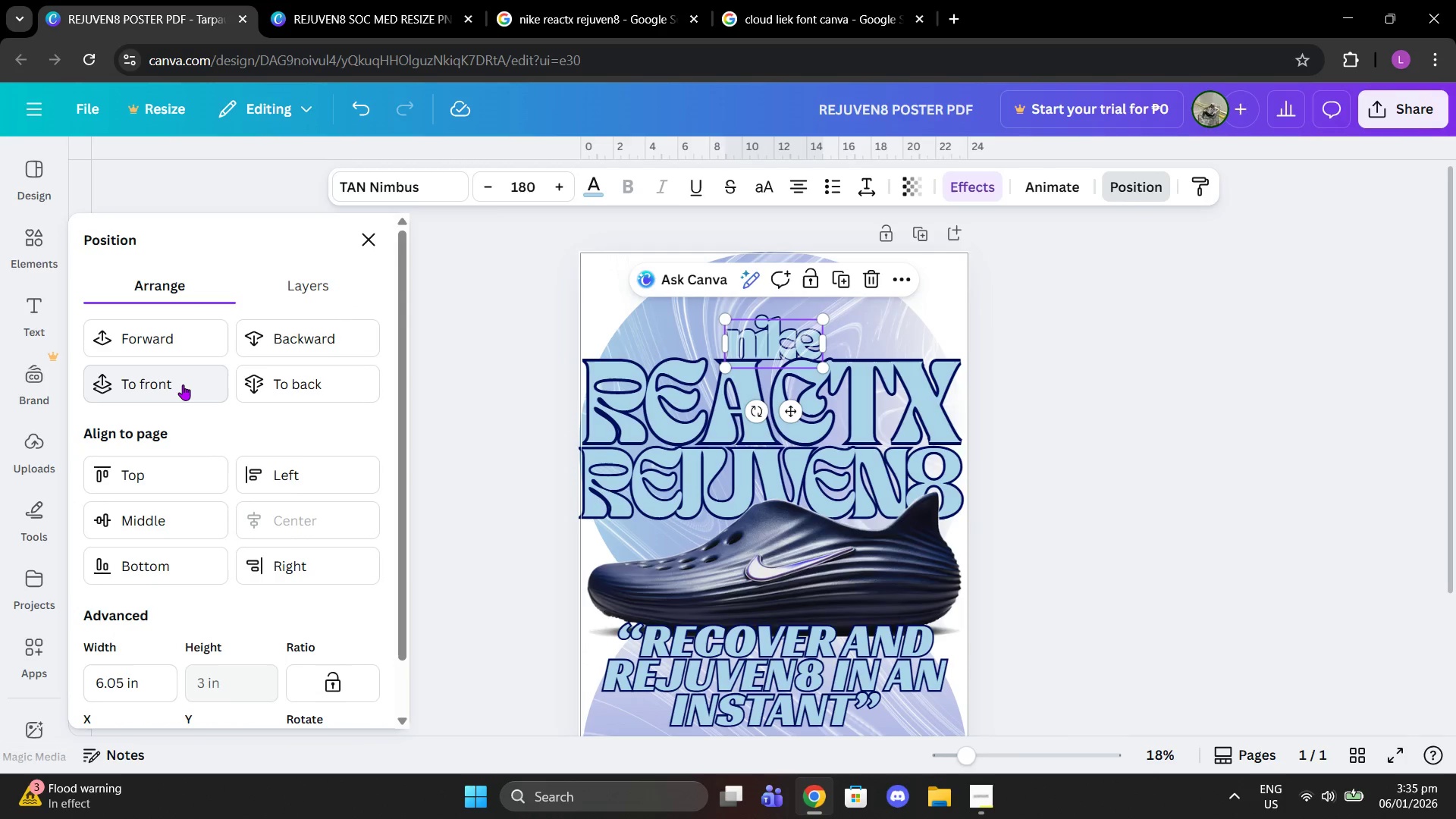 
left_click([149, 340])
 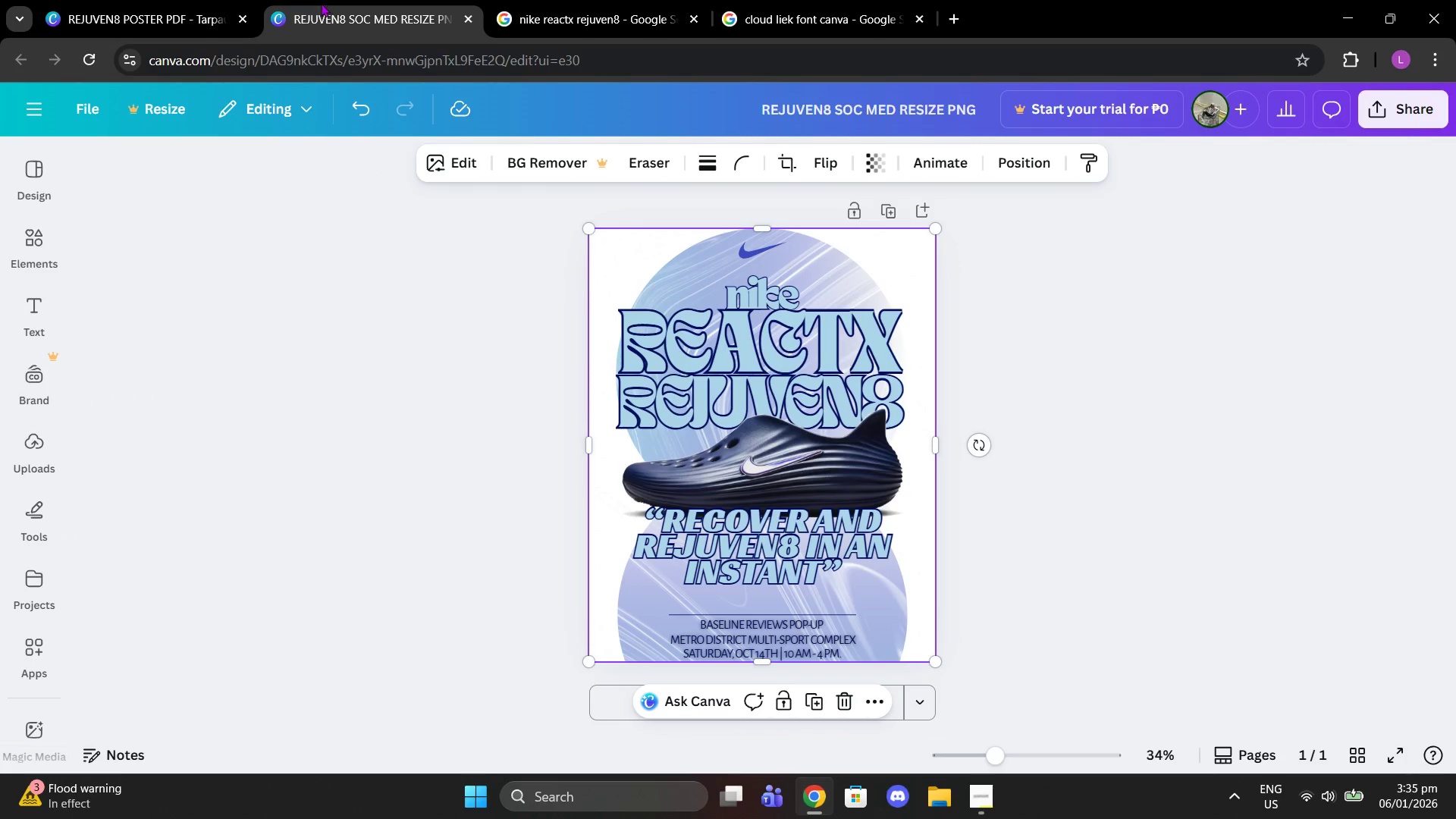 
left_click([1031, 394])
 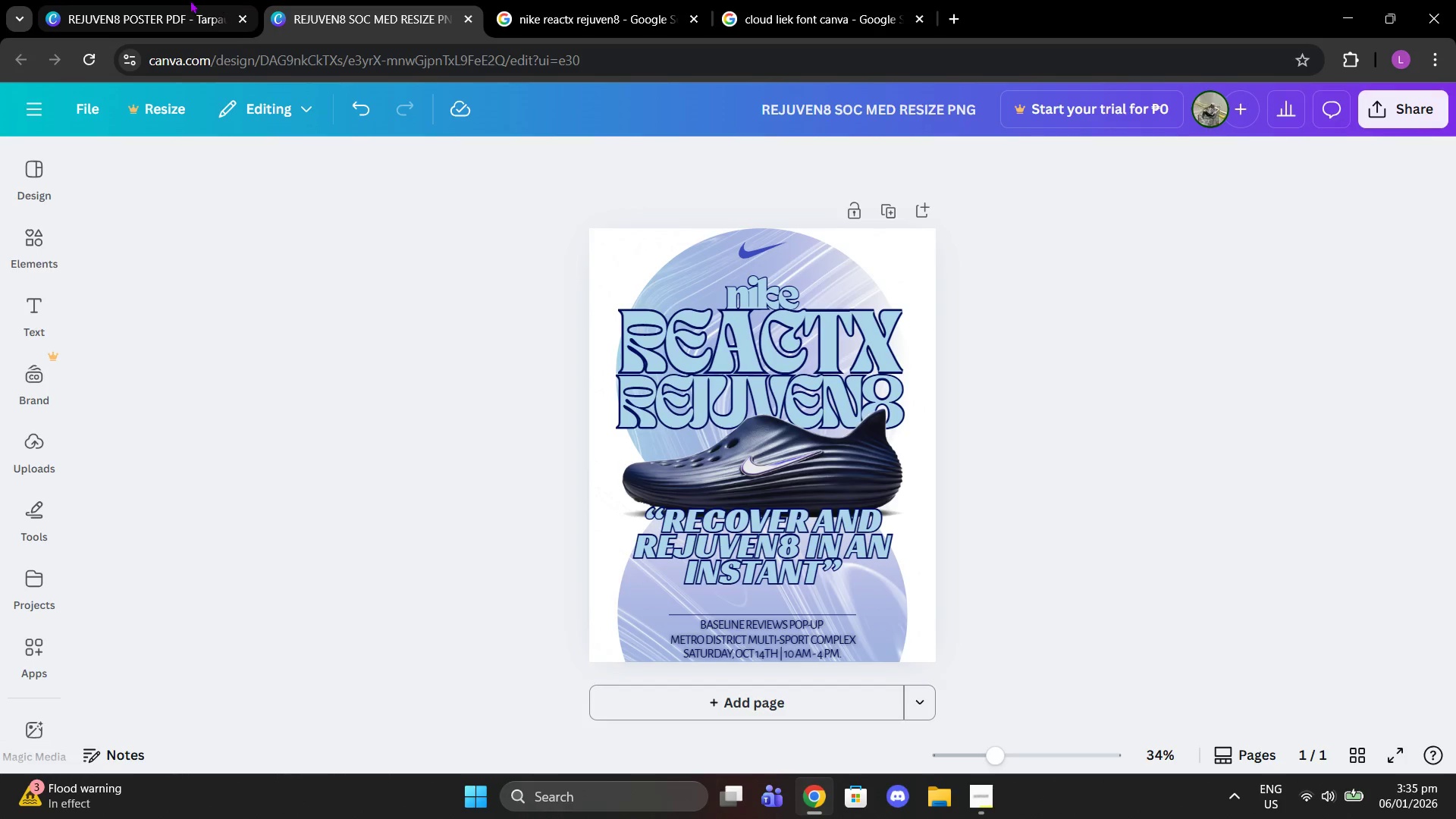 
left_click([125, 0])
 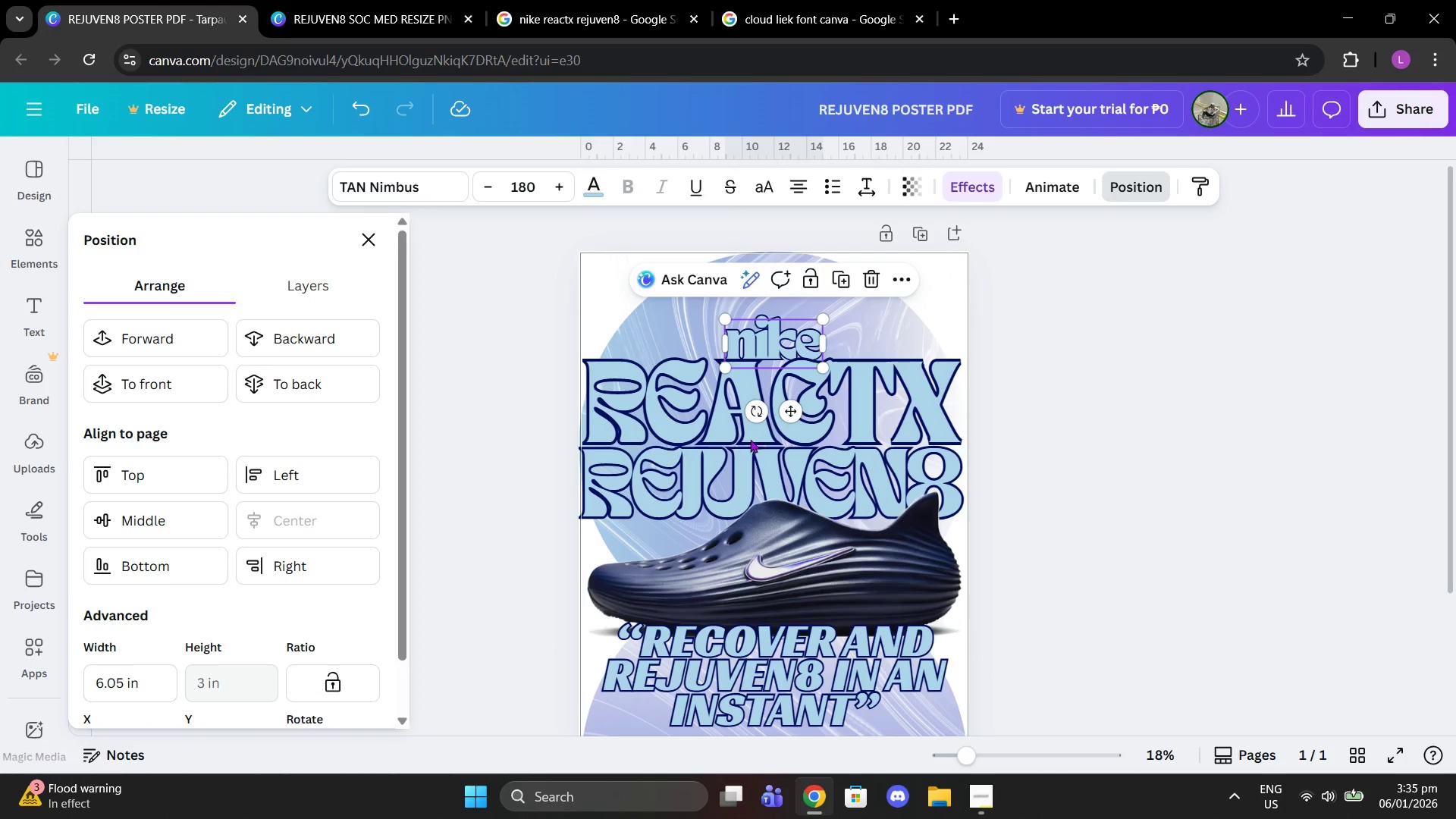 
left_click([1163, 503])
 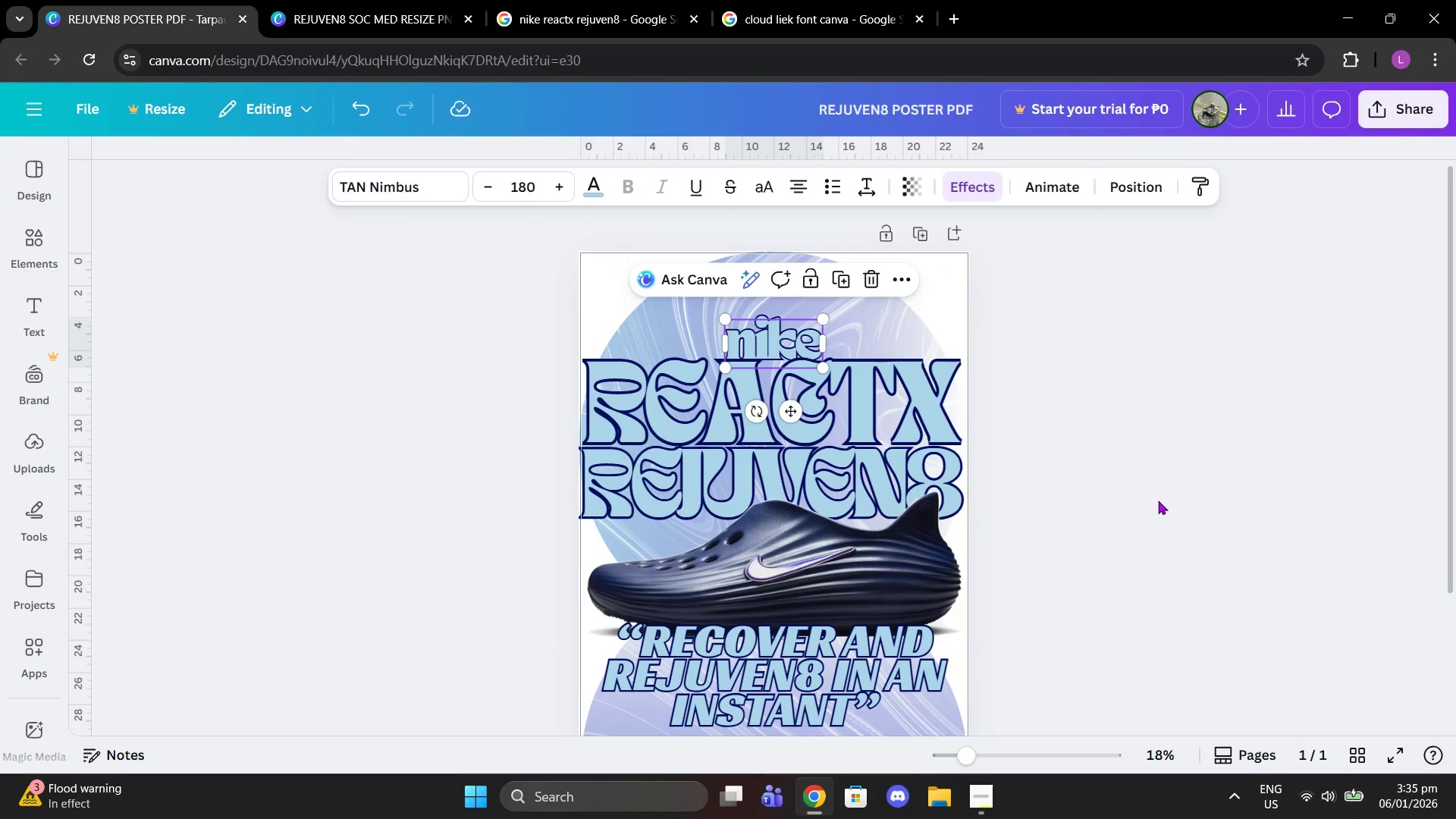 
left_click_drag(start_coordinate=[1137, 514], to_coordinate=[1133, 519])
 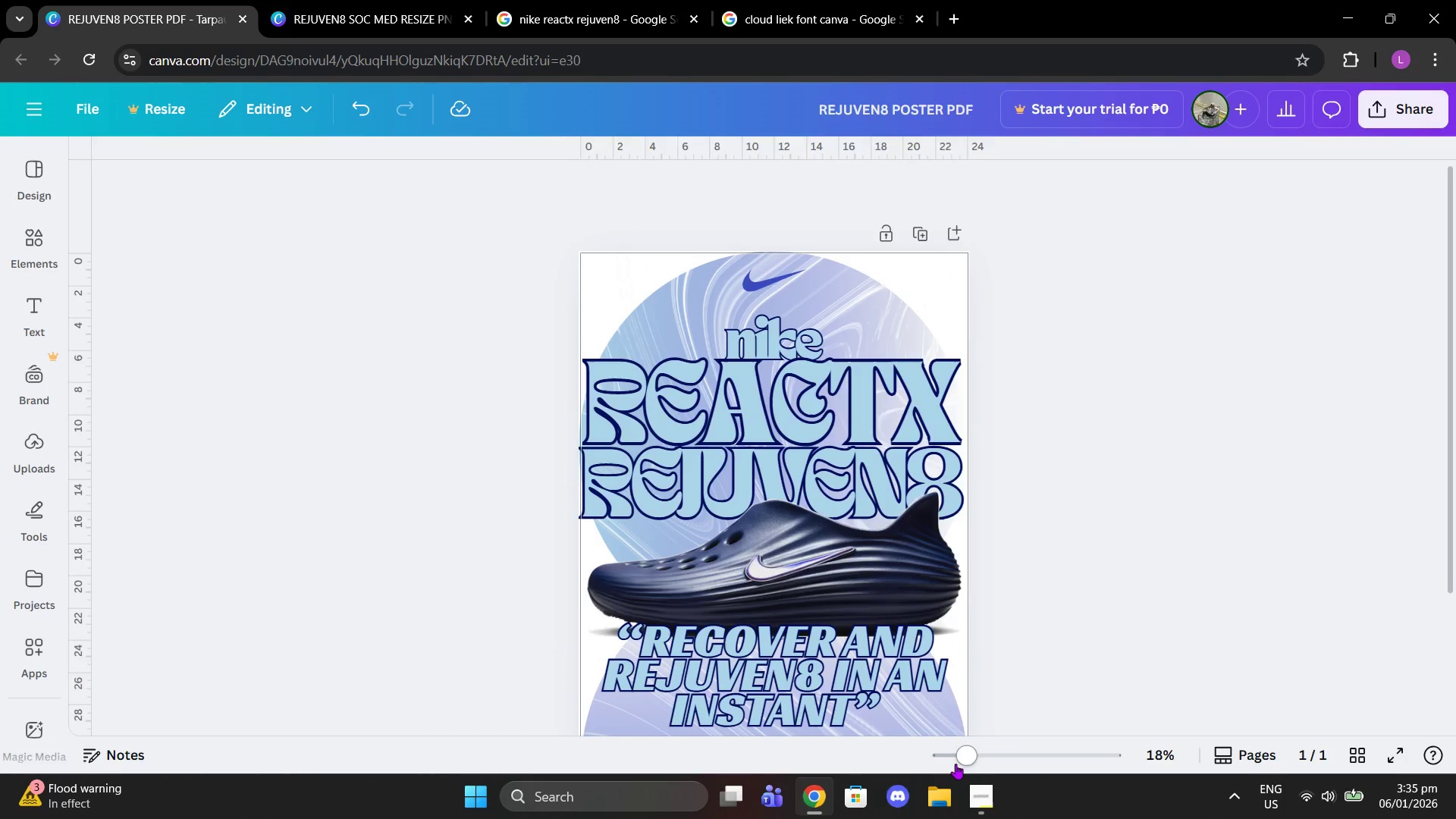 
left_click_drag(start_coordinate=[962, 764], to_coordinate=[944, 764])
 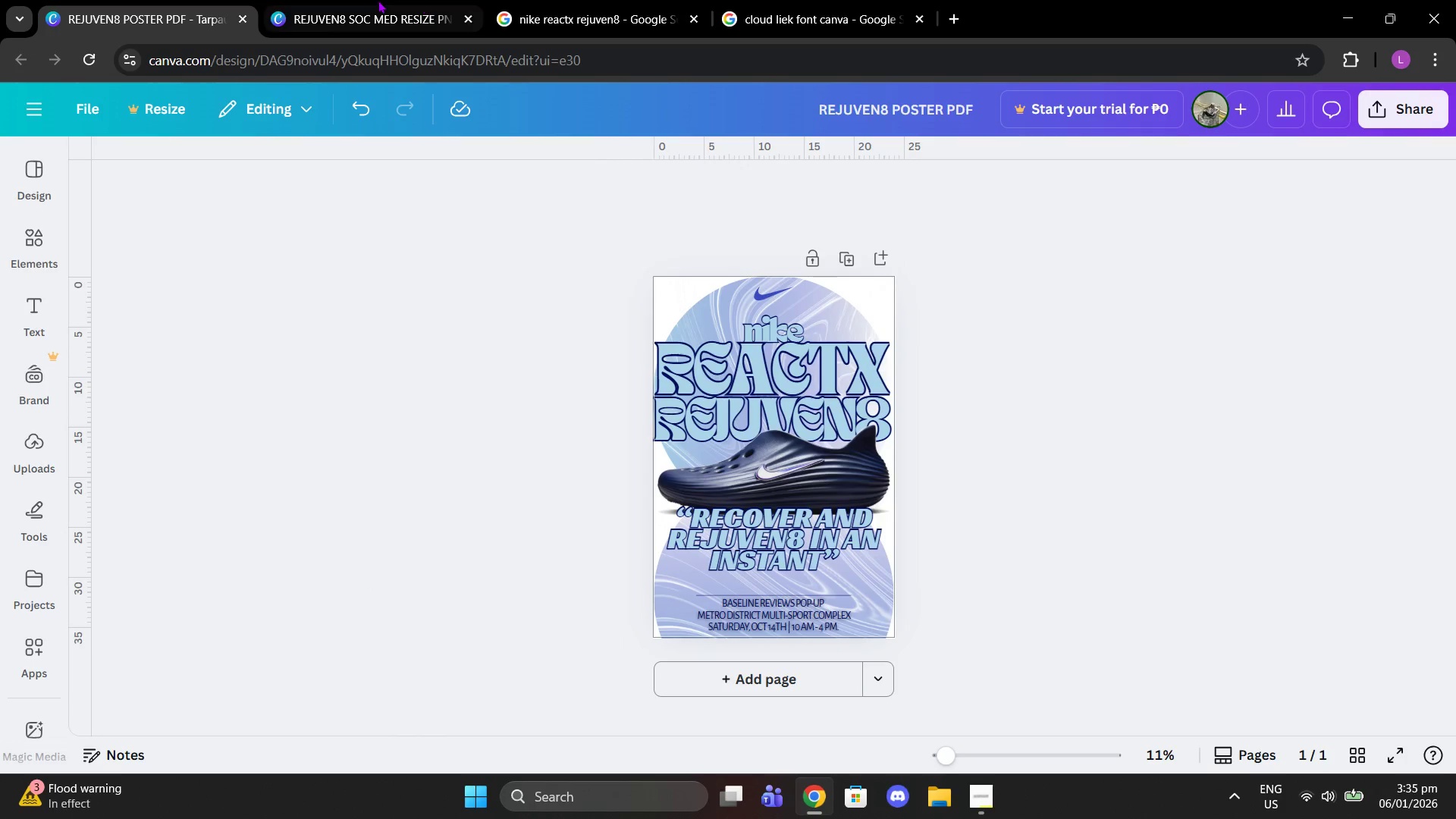 
left_click([362, 0])
 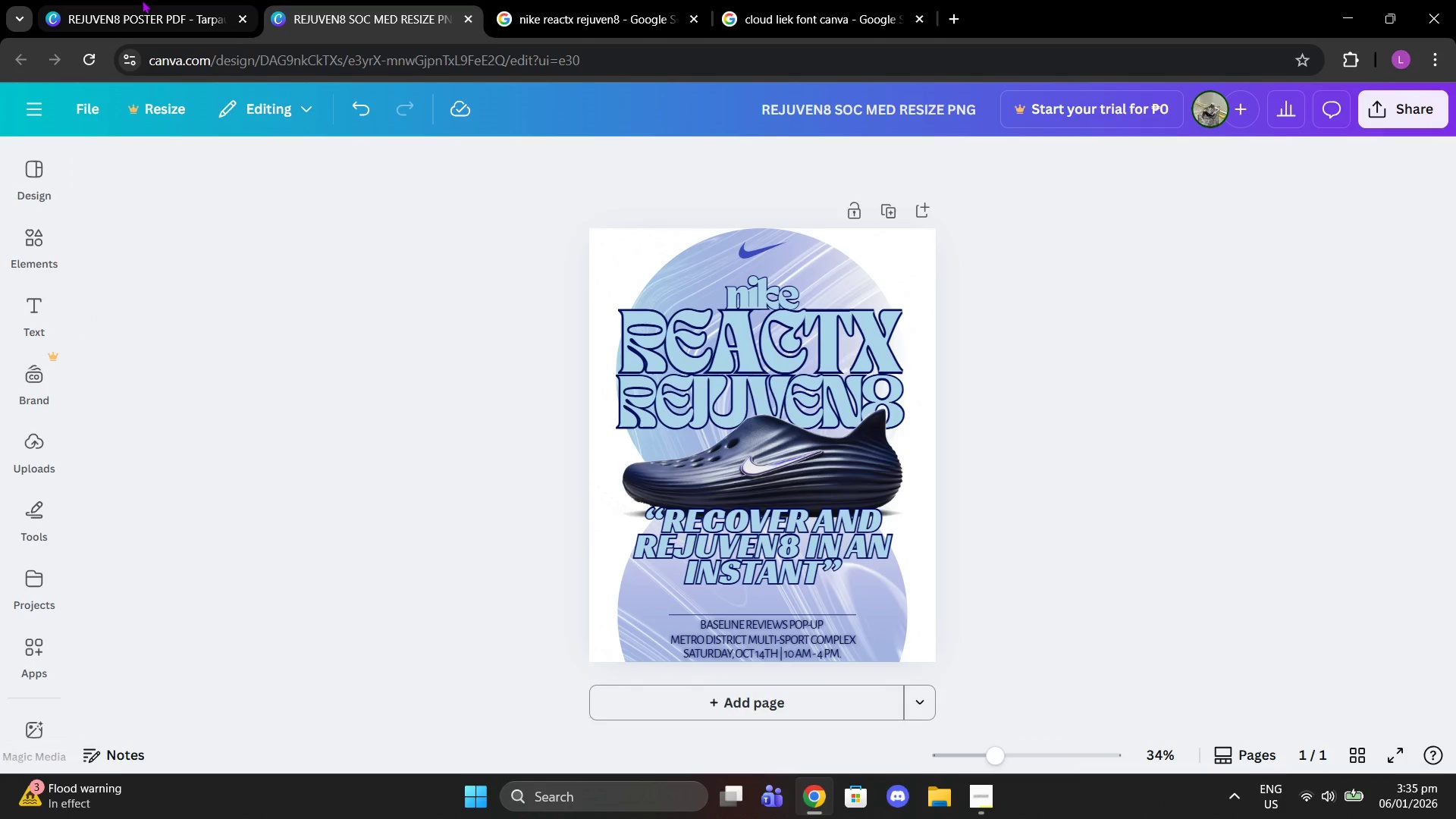 
left_click([142, 0])
 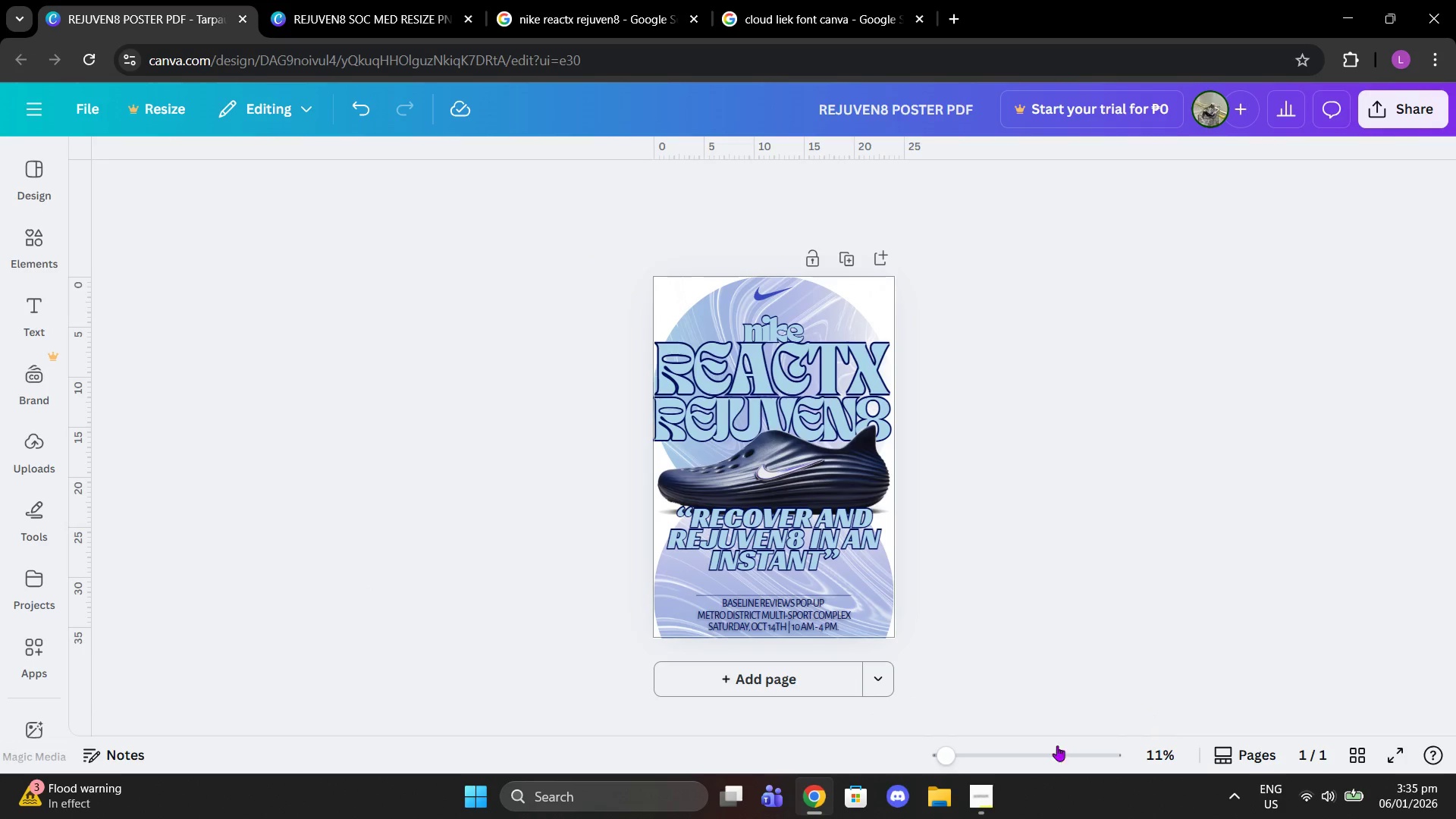 
left_click([991, 798])